 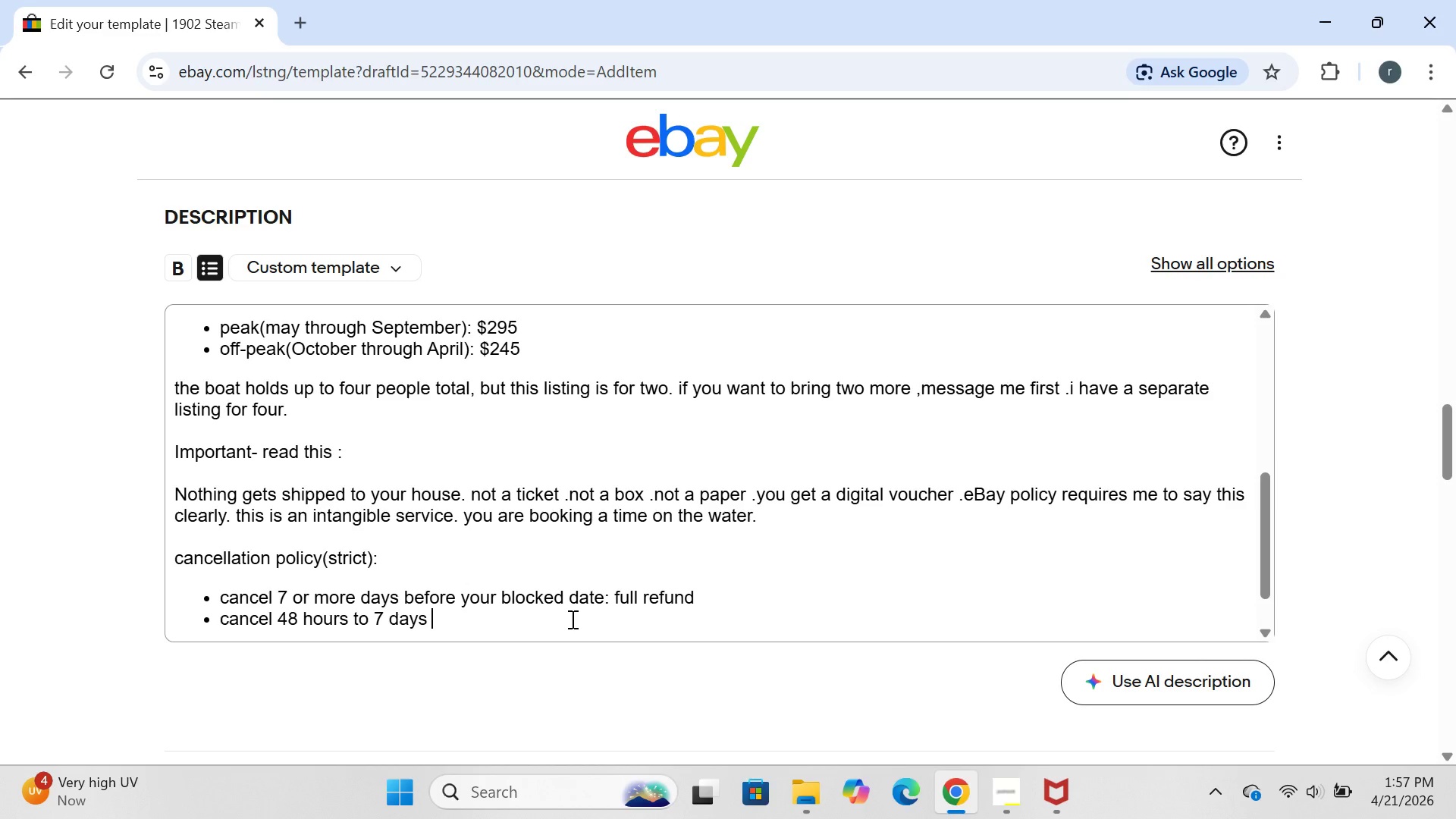 
type(before )
key(Backspace)
type(: s)
key(Backspace)
type(50)
 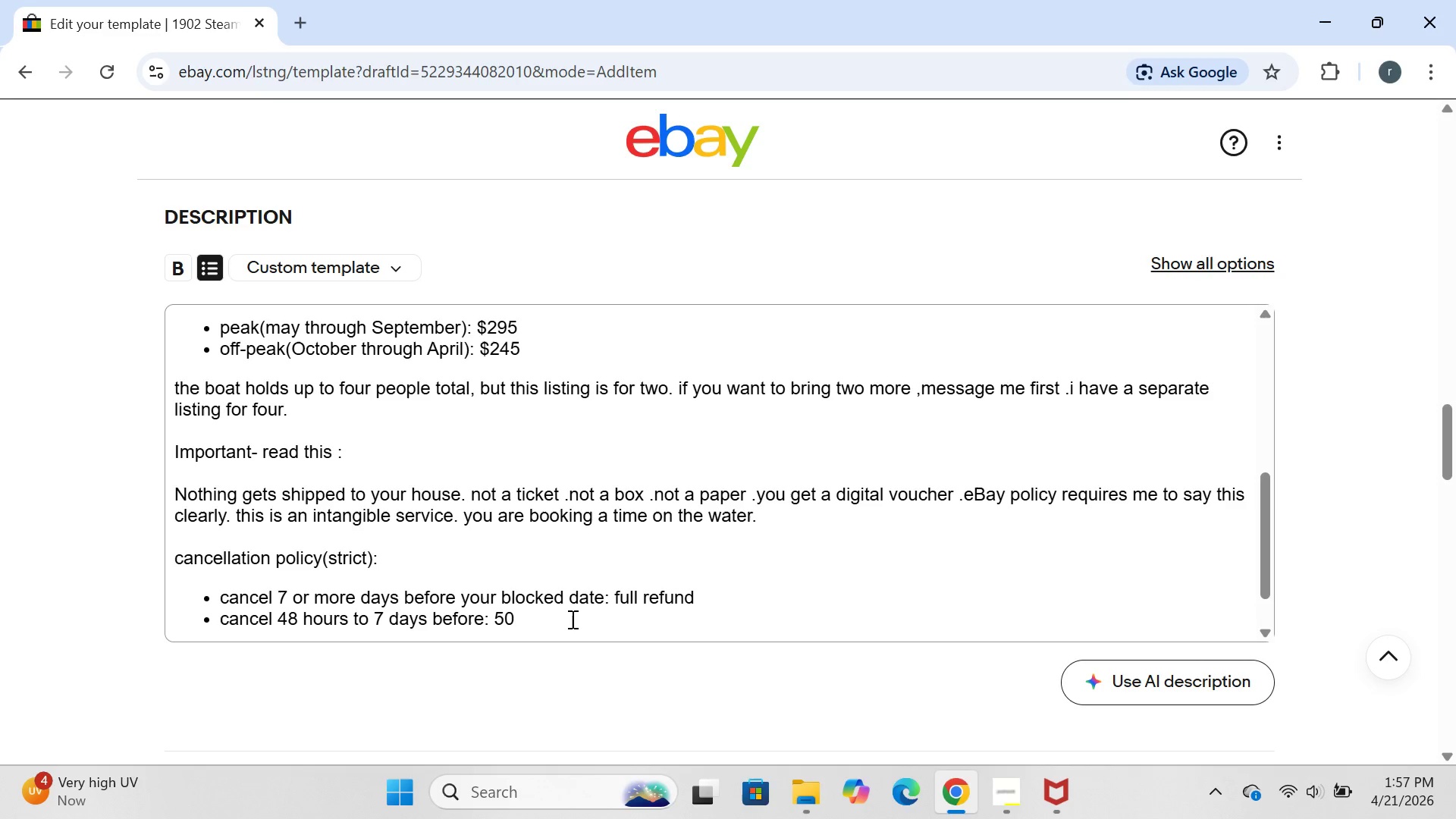 
key(Shift+2)
 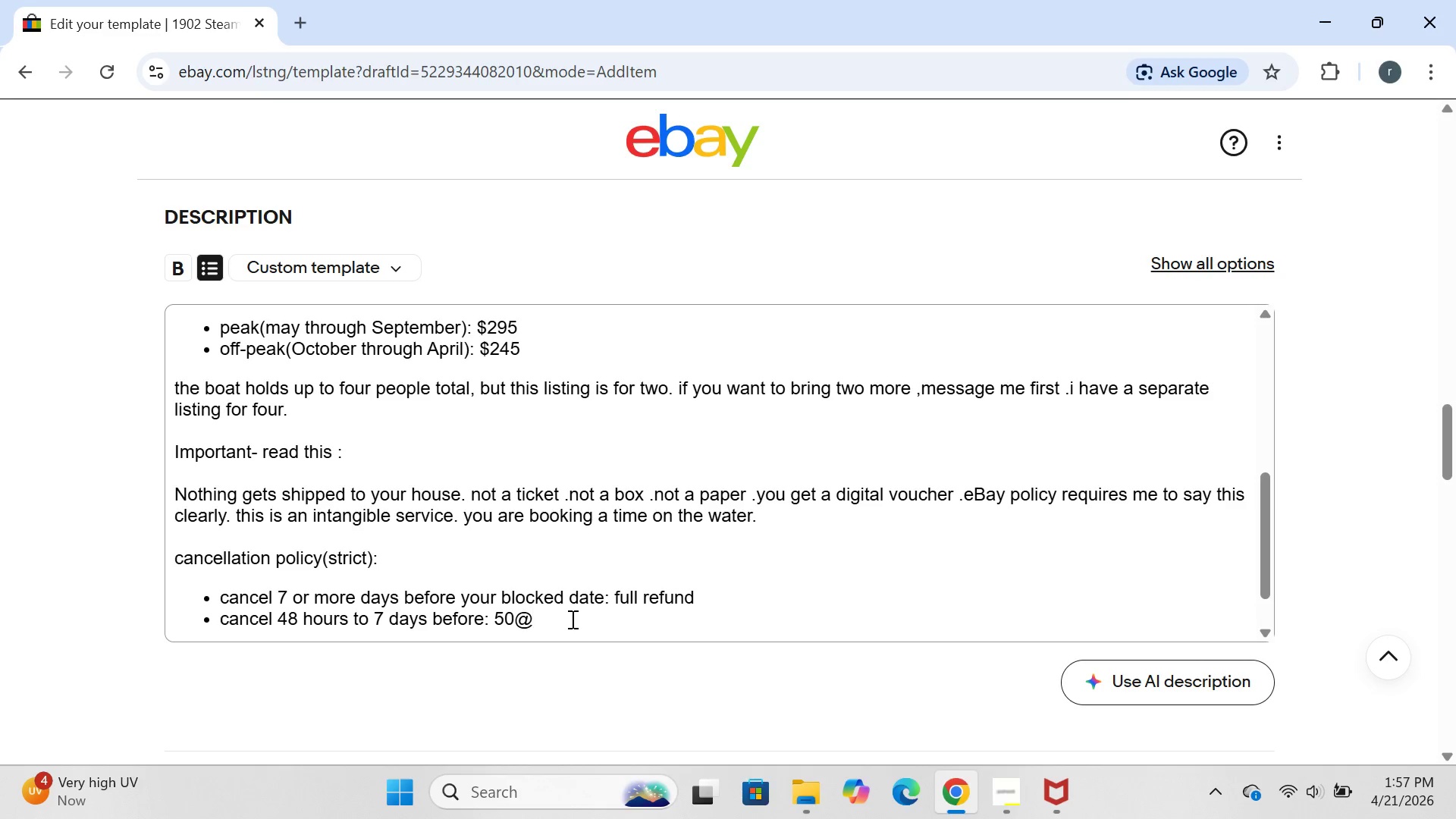 
key(Backspace)
 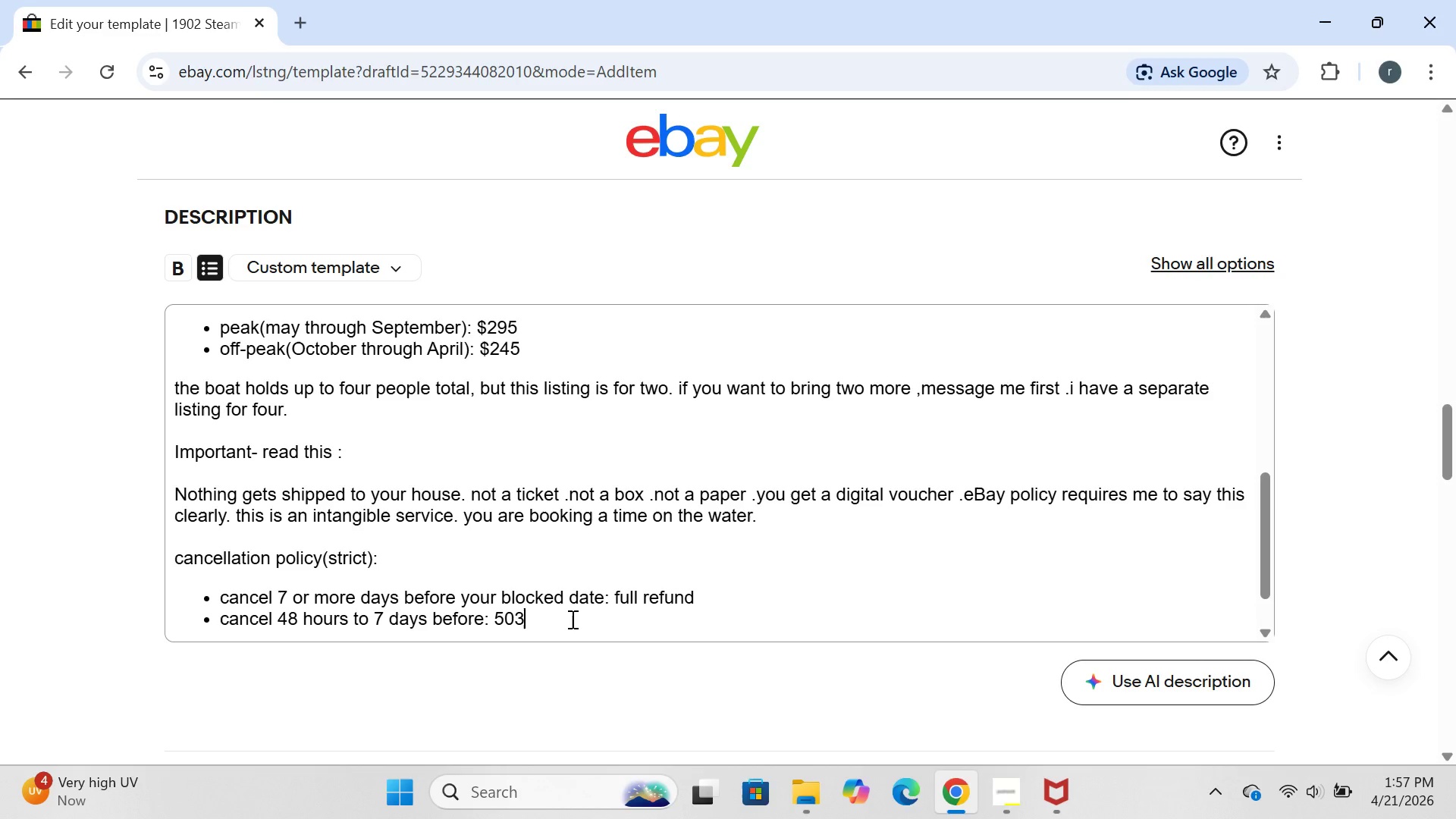 
key(3)
 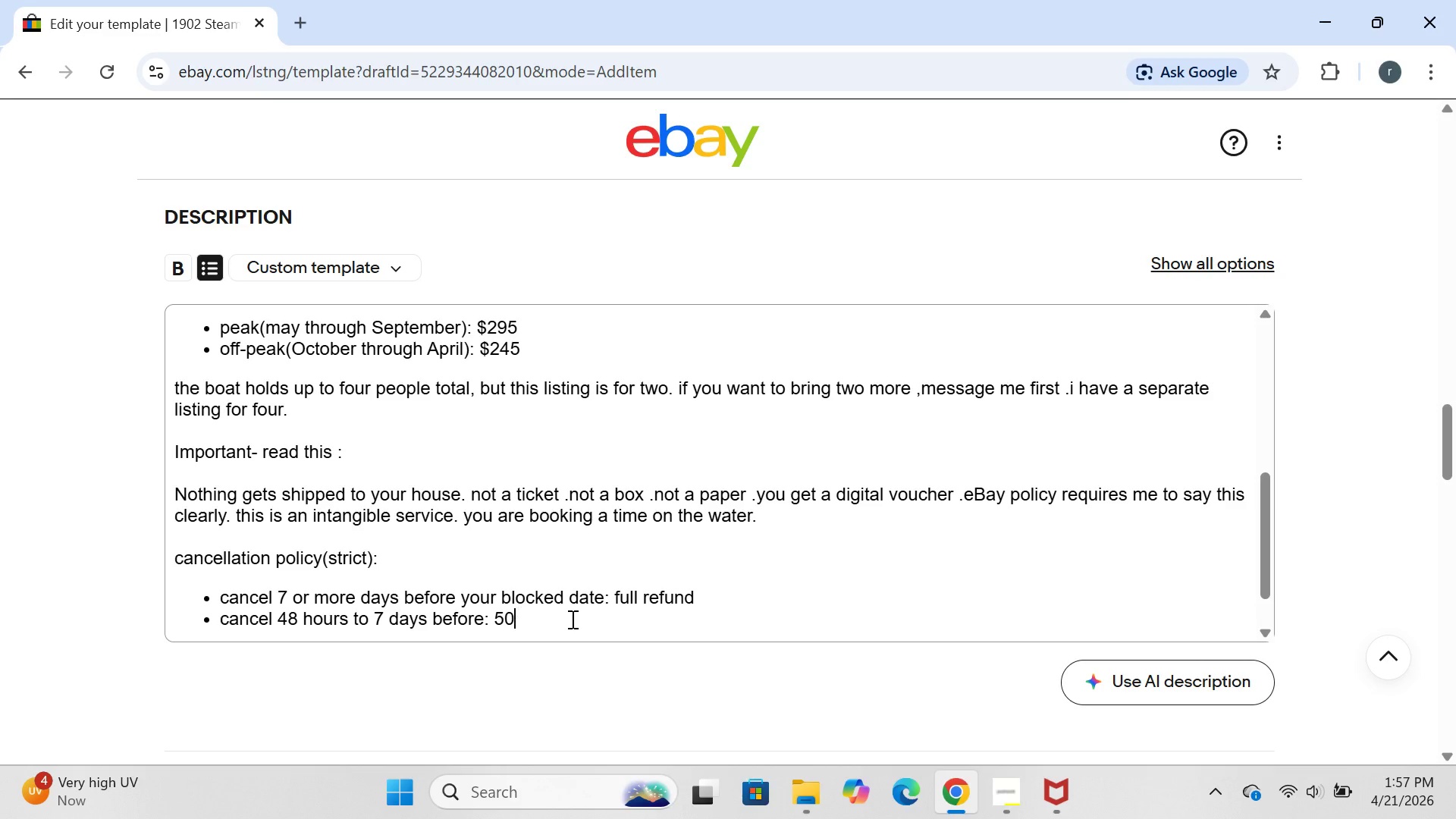 
key(Backspace)
 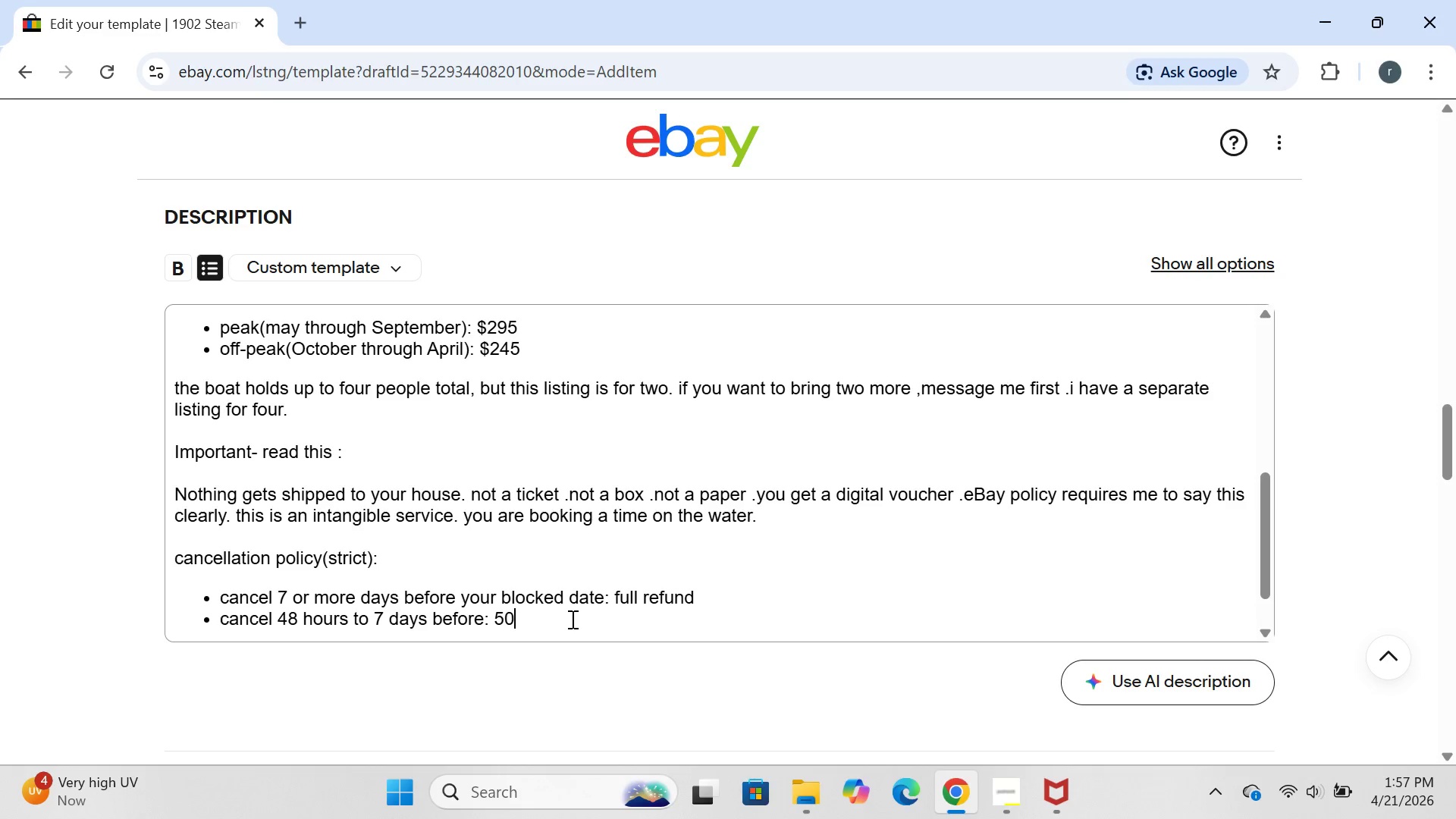 
key(Shift+5)
 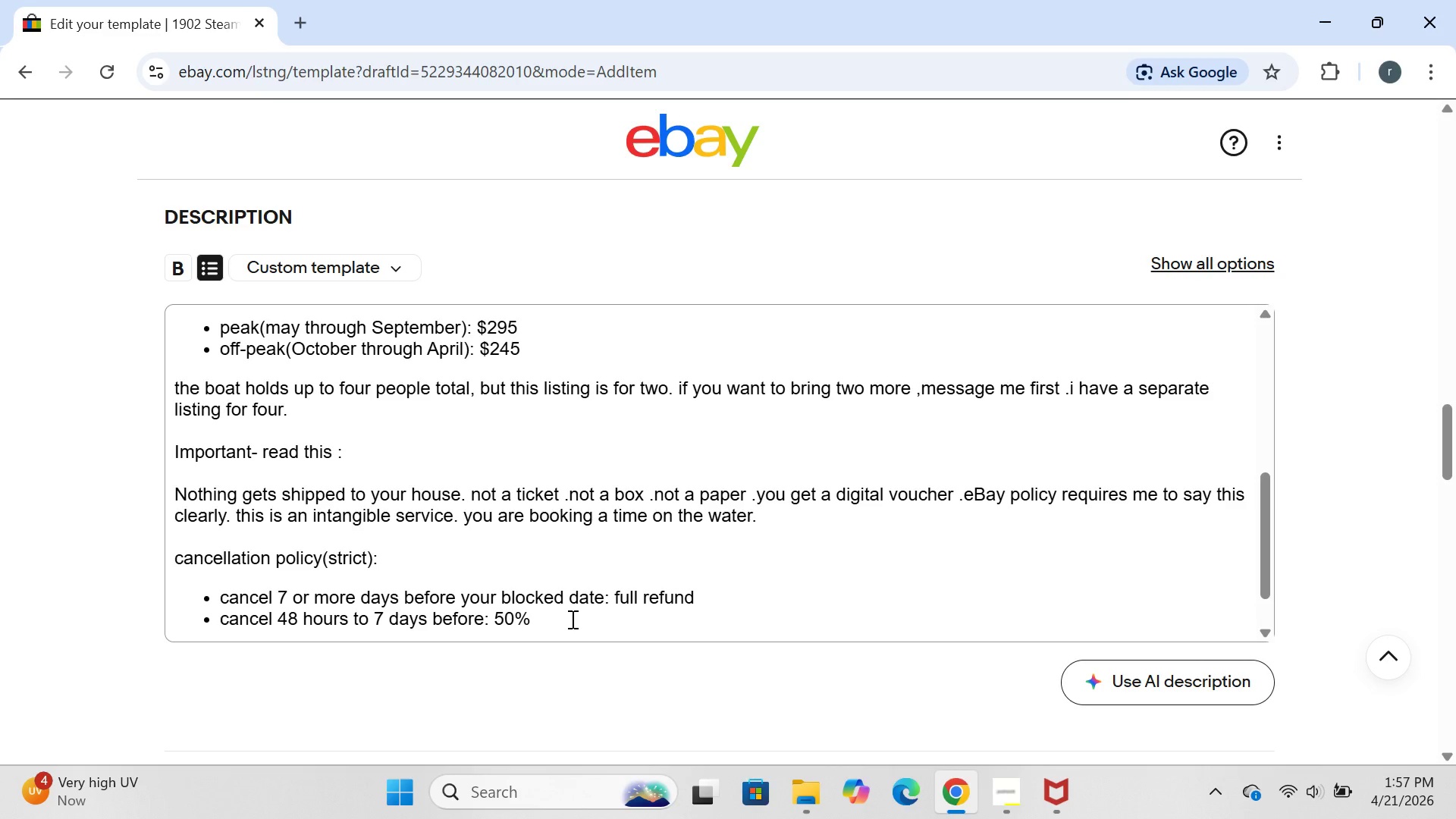 
wait(7.84)
 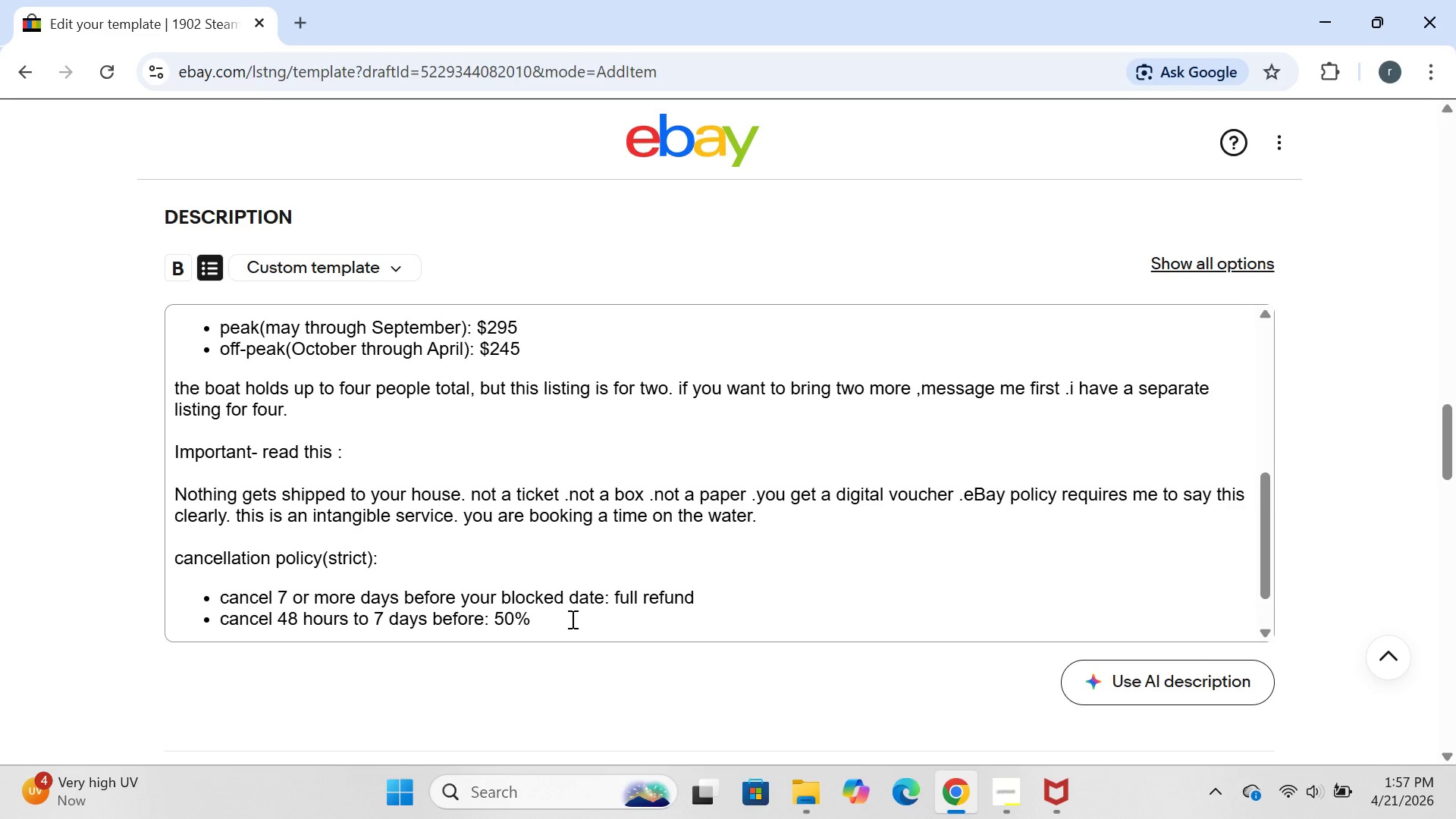 
type( re)
 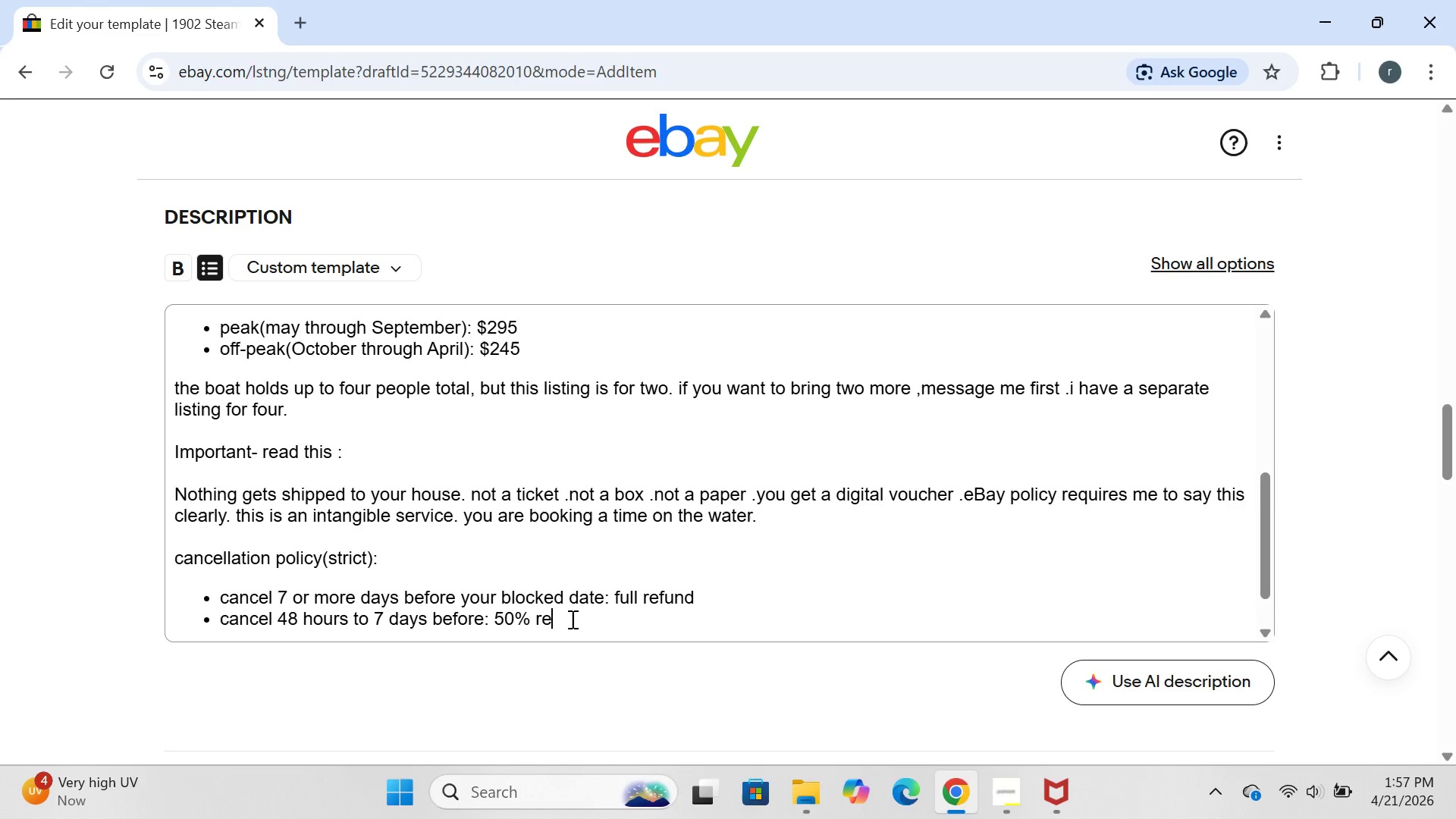 
type(fund)
 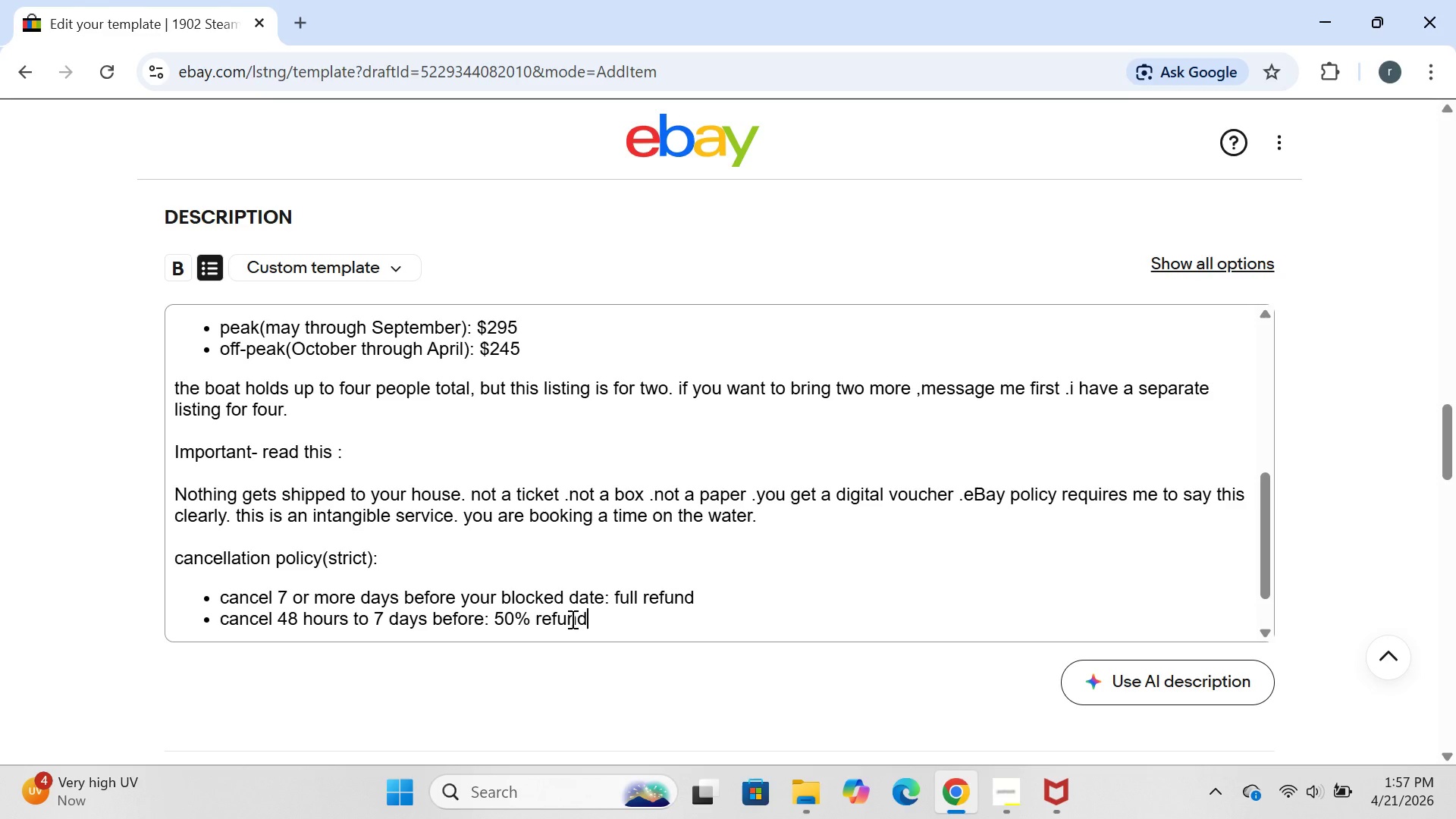 
key(Enter)
 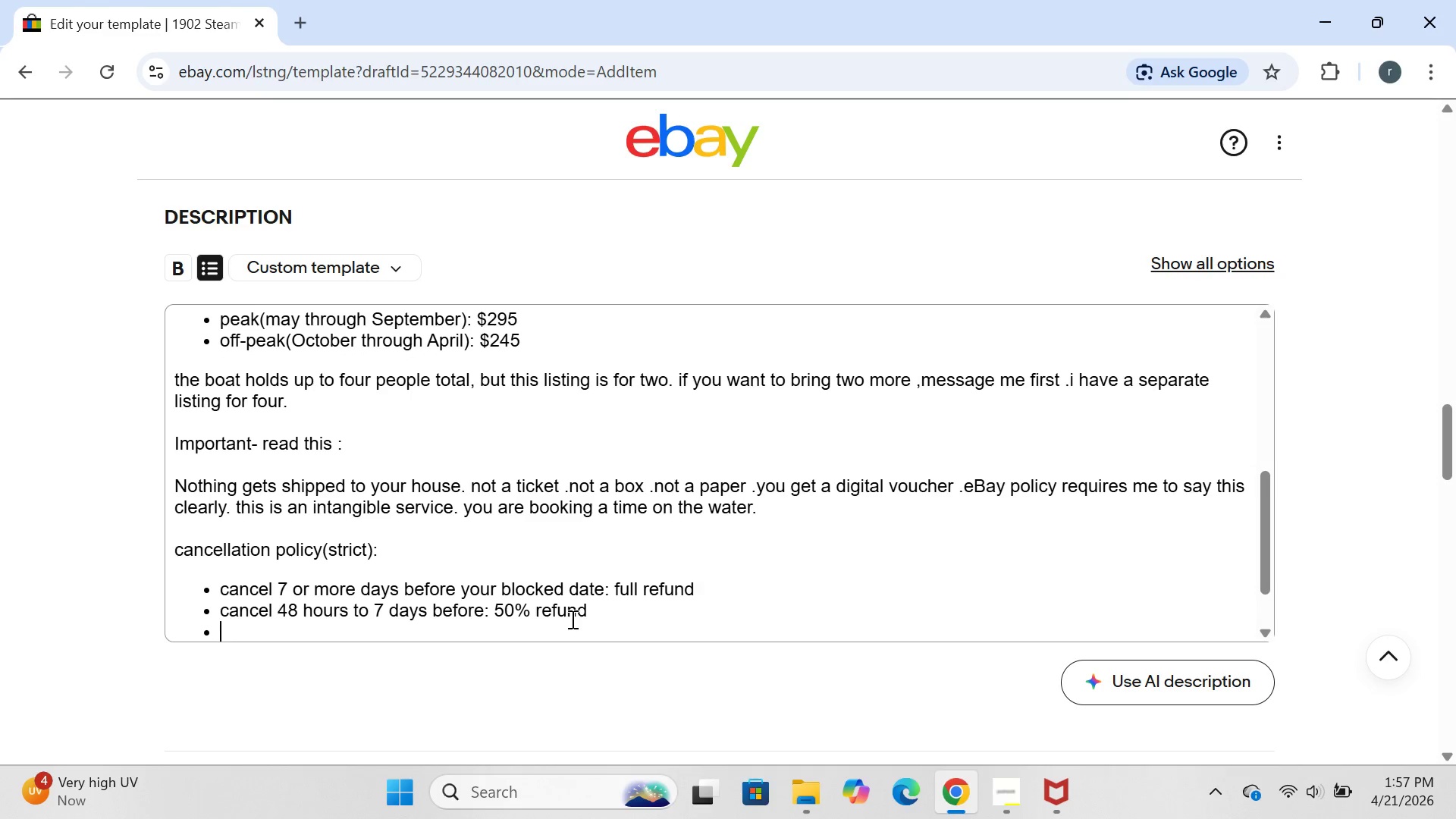 
type(cancel less than 48 hours )
 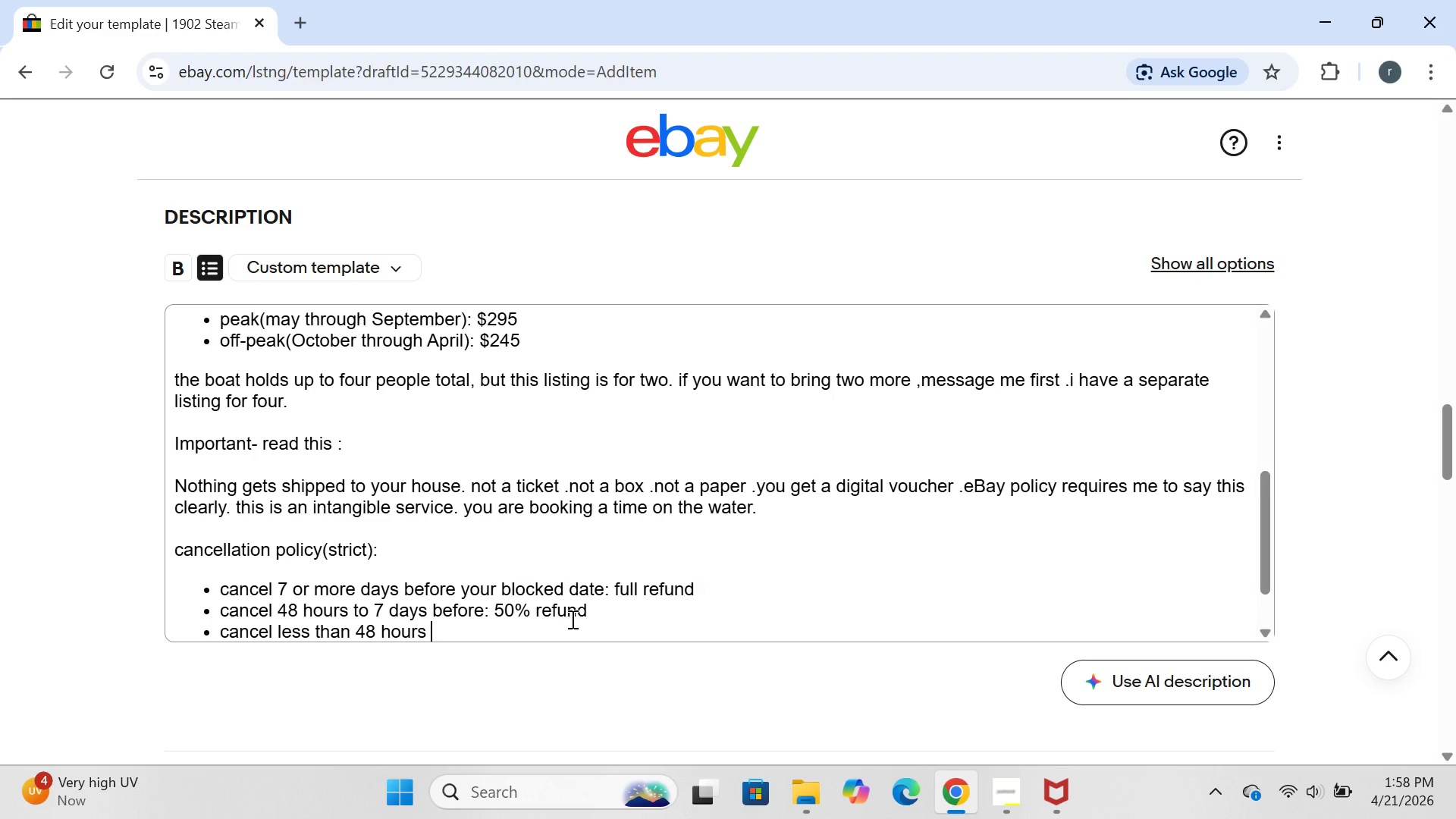 
type(befor )
key(Backspace)
type(e )
key(Backspace)
type(: b)
key(Backspace)
type(no re)
 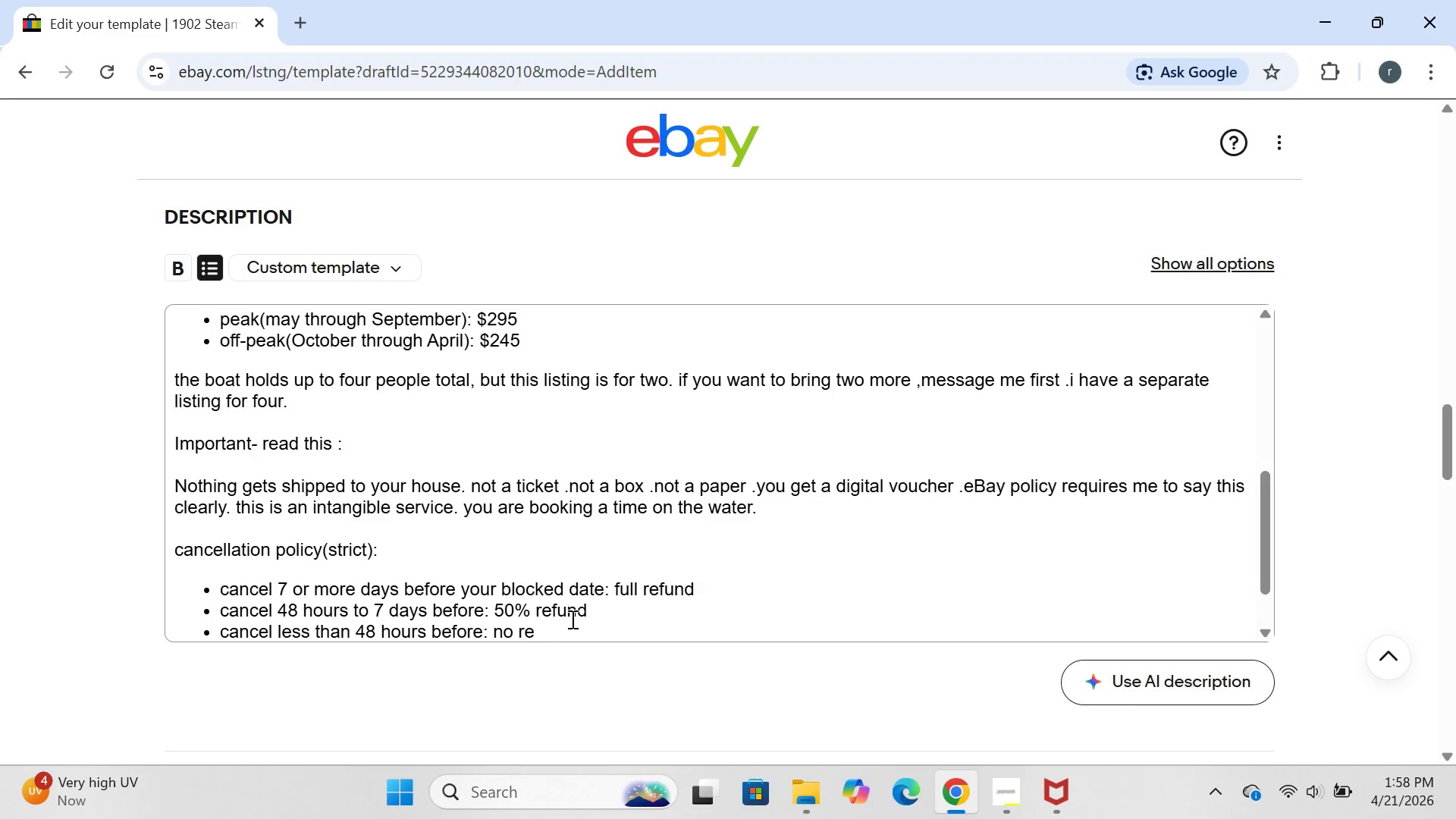 
wait(11.67)
 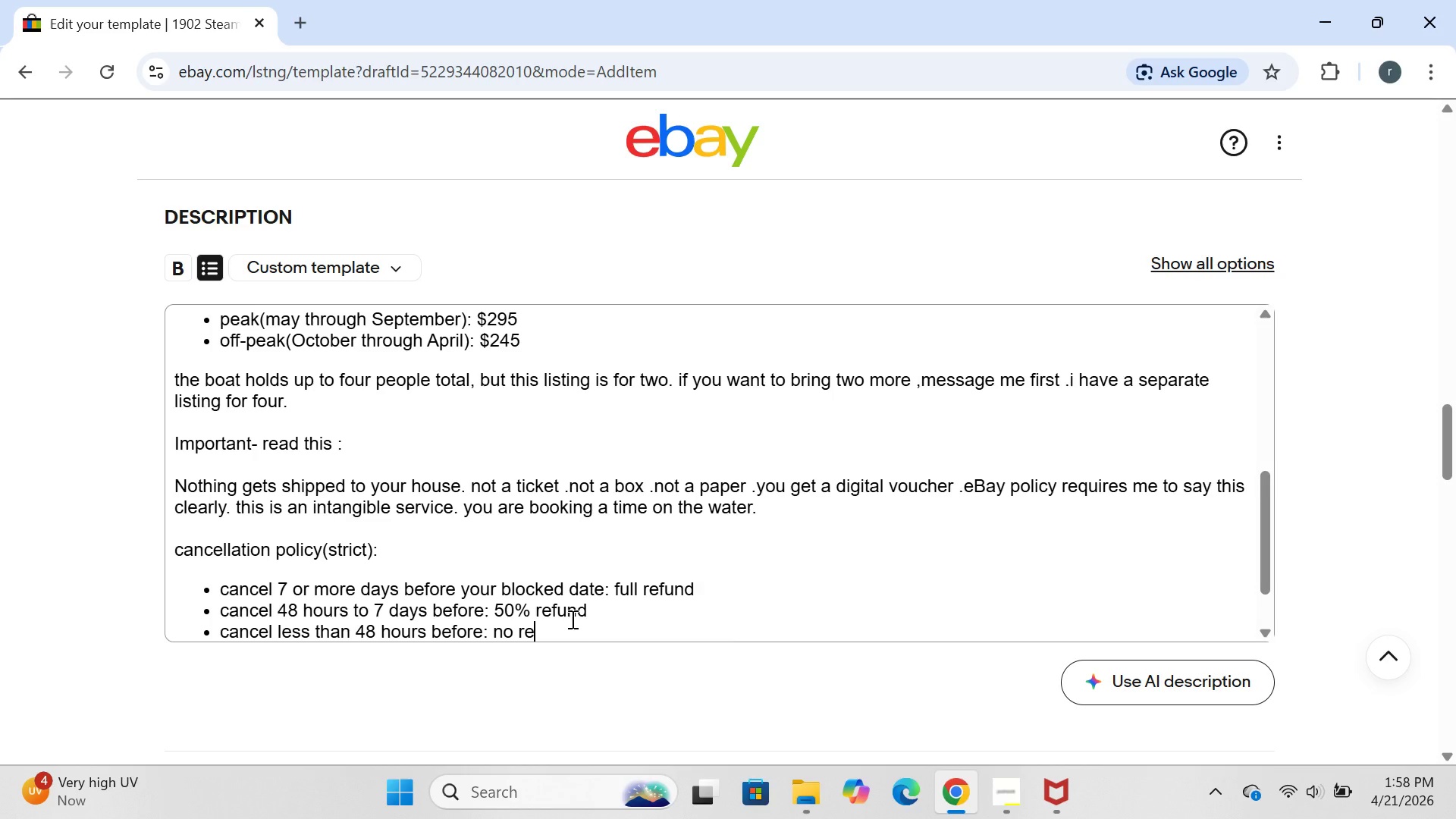 
type(fund)
 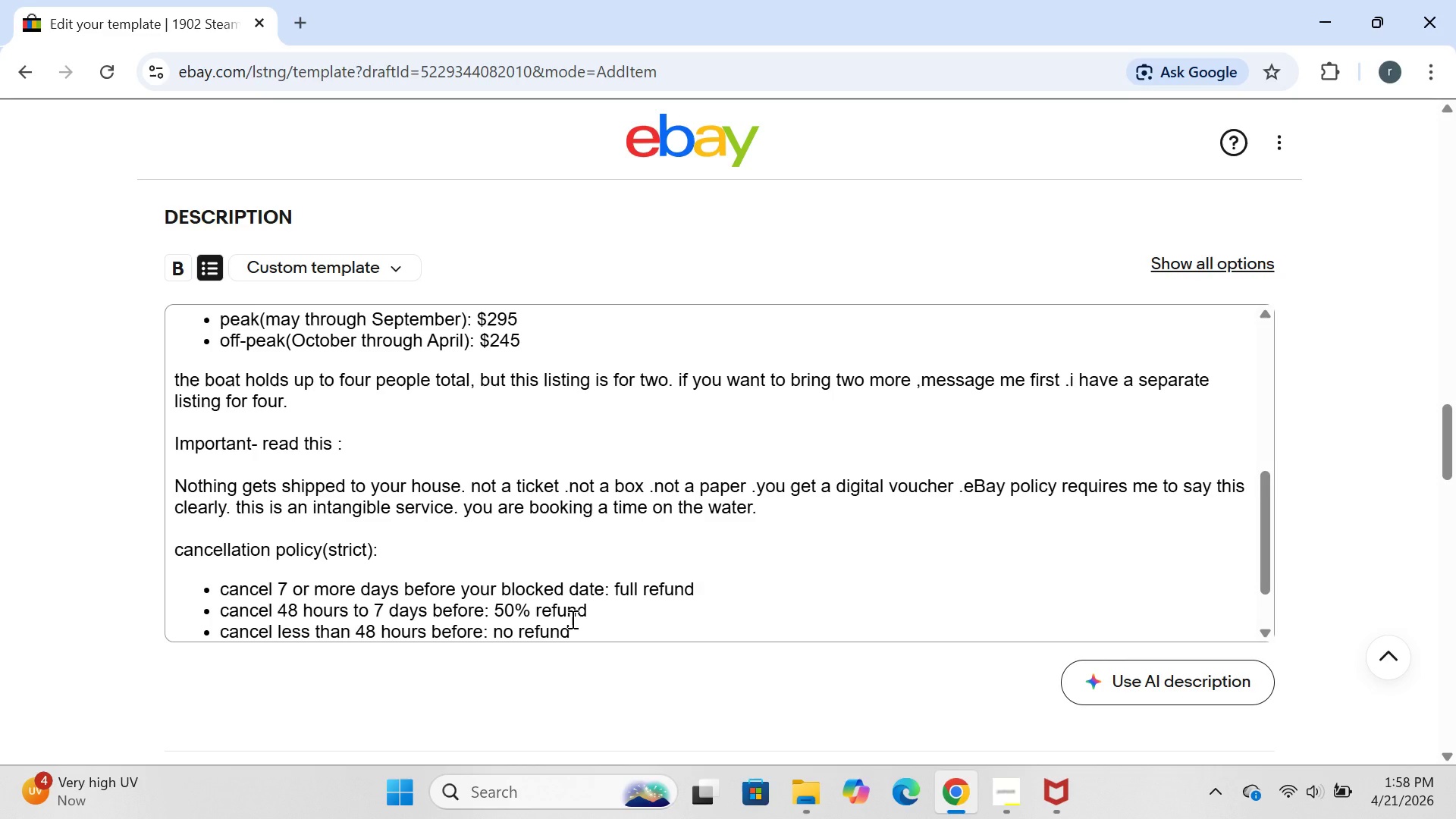 
key(Enter)
 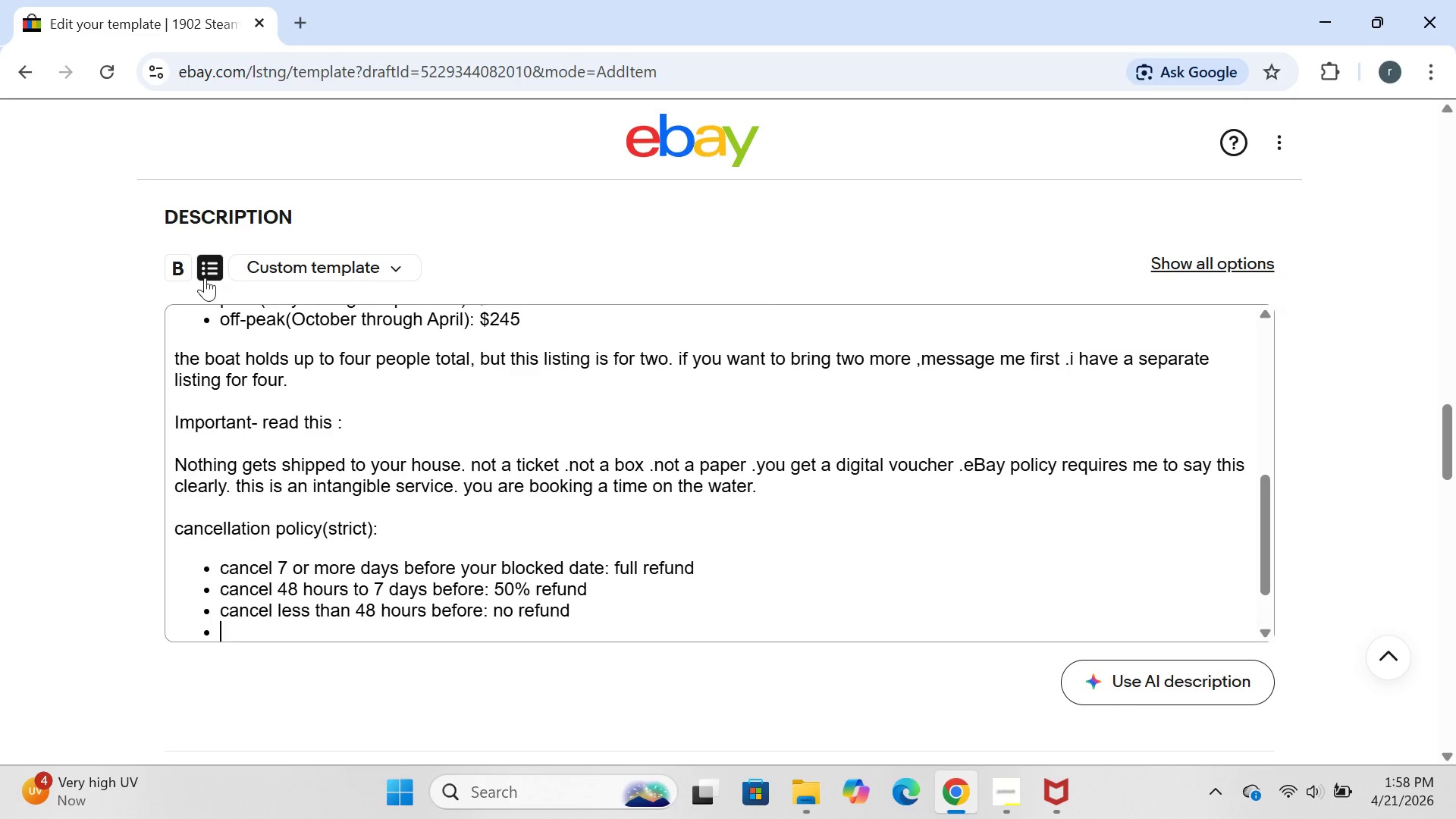 
left_click([209, 278])
 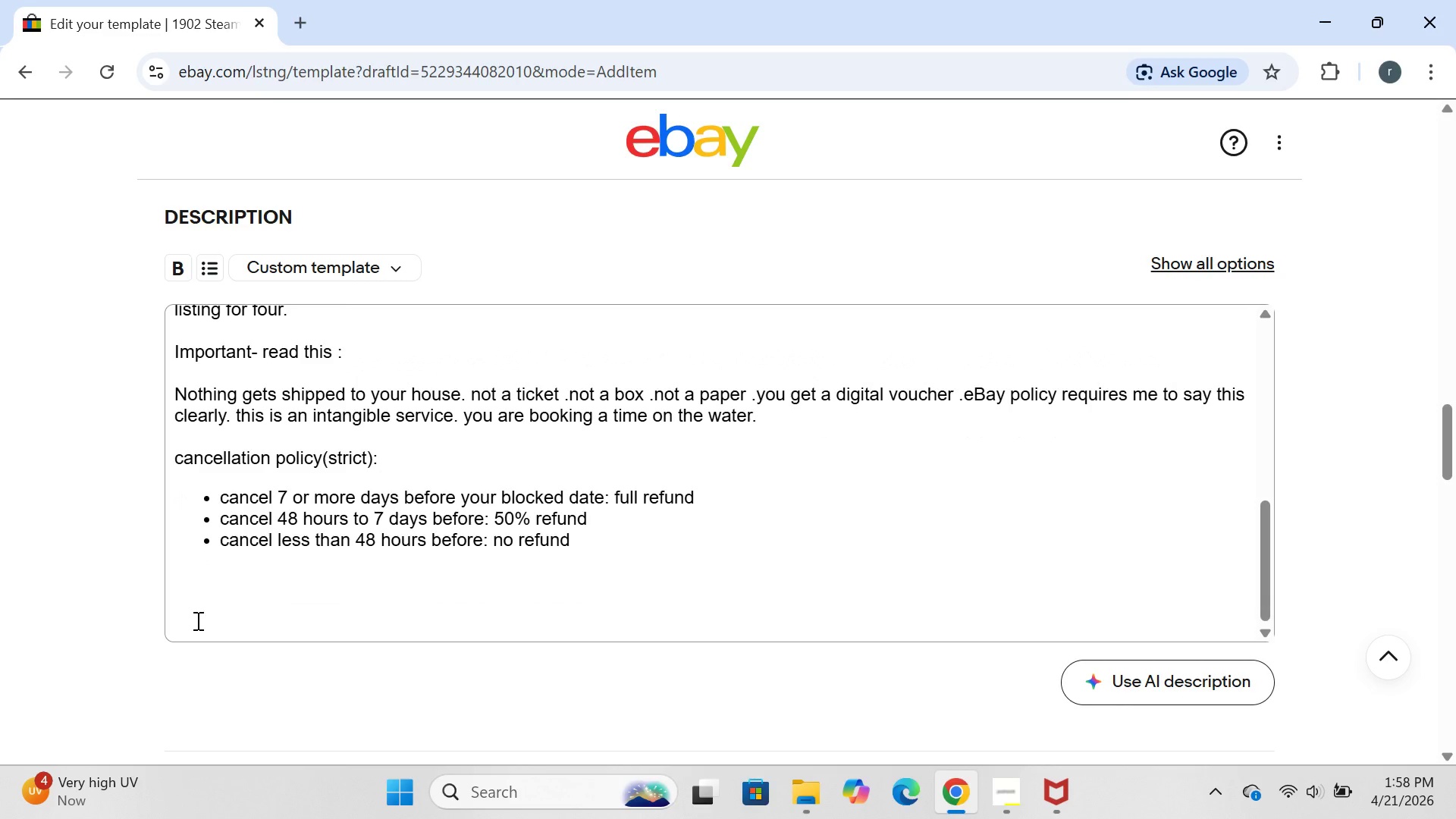 
left_click([203, 582])
 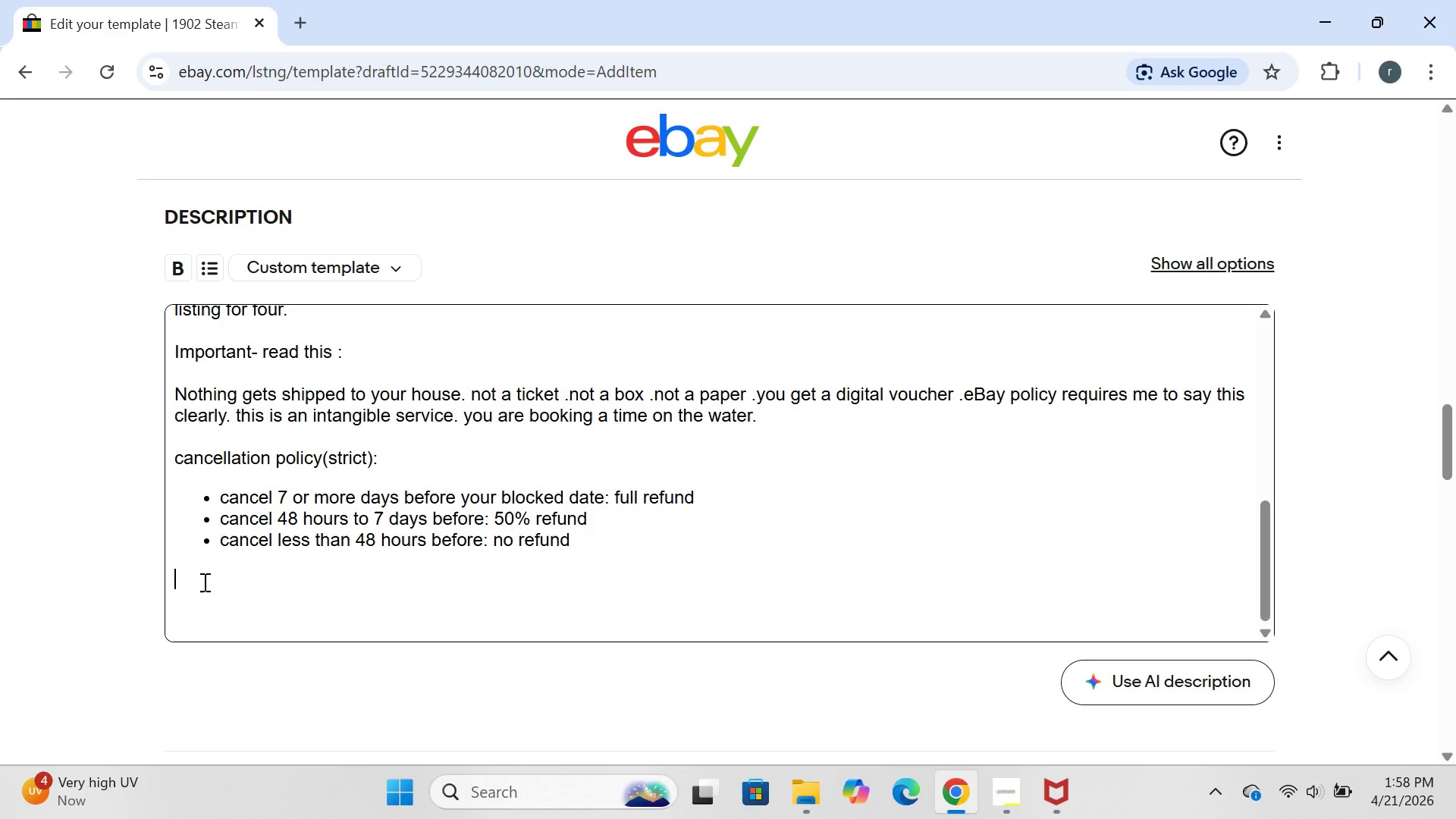 
wait(11.42)
 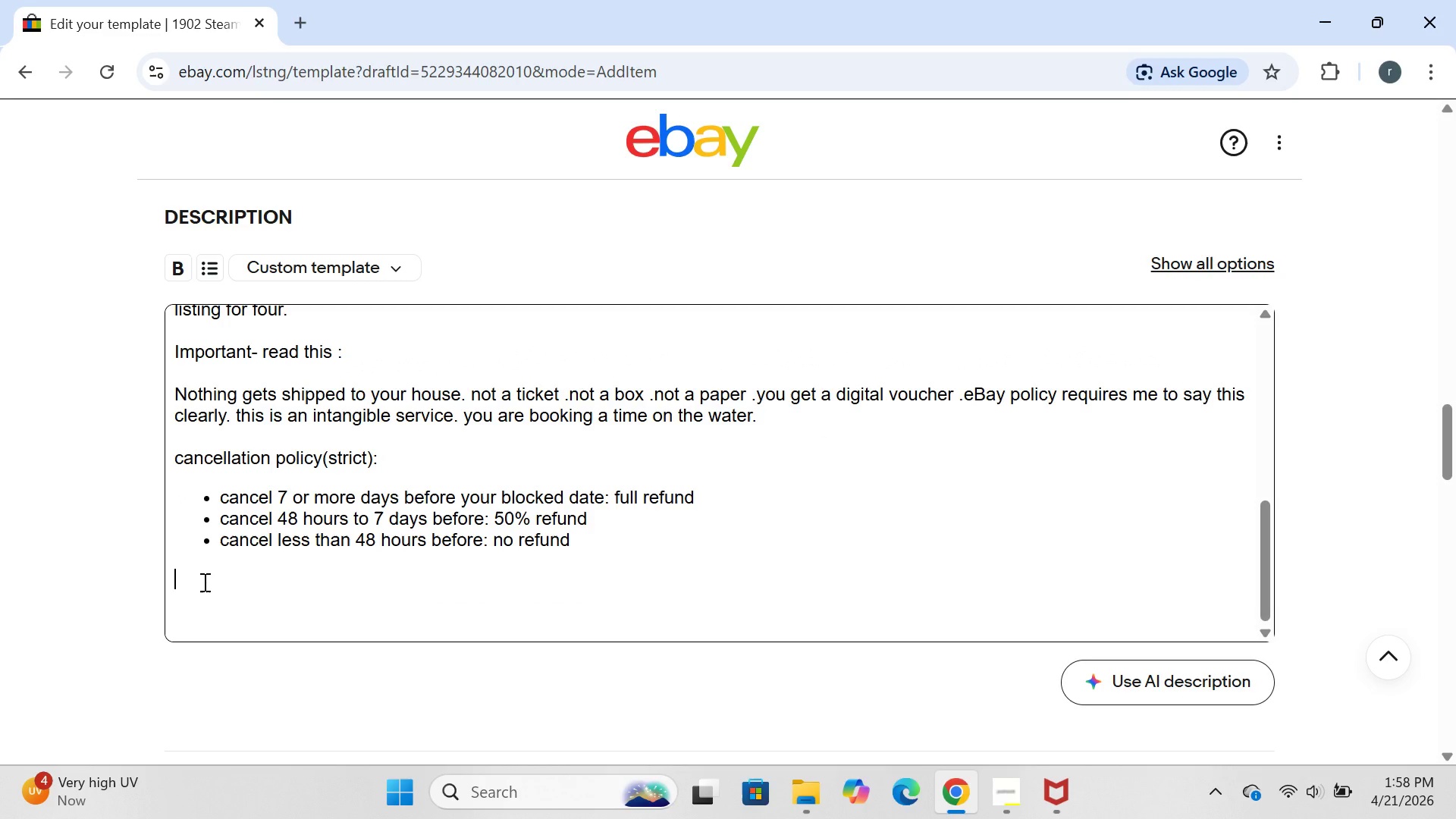 
type(weather)
 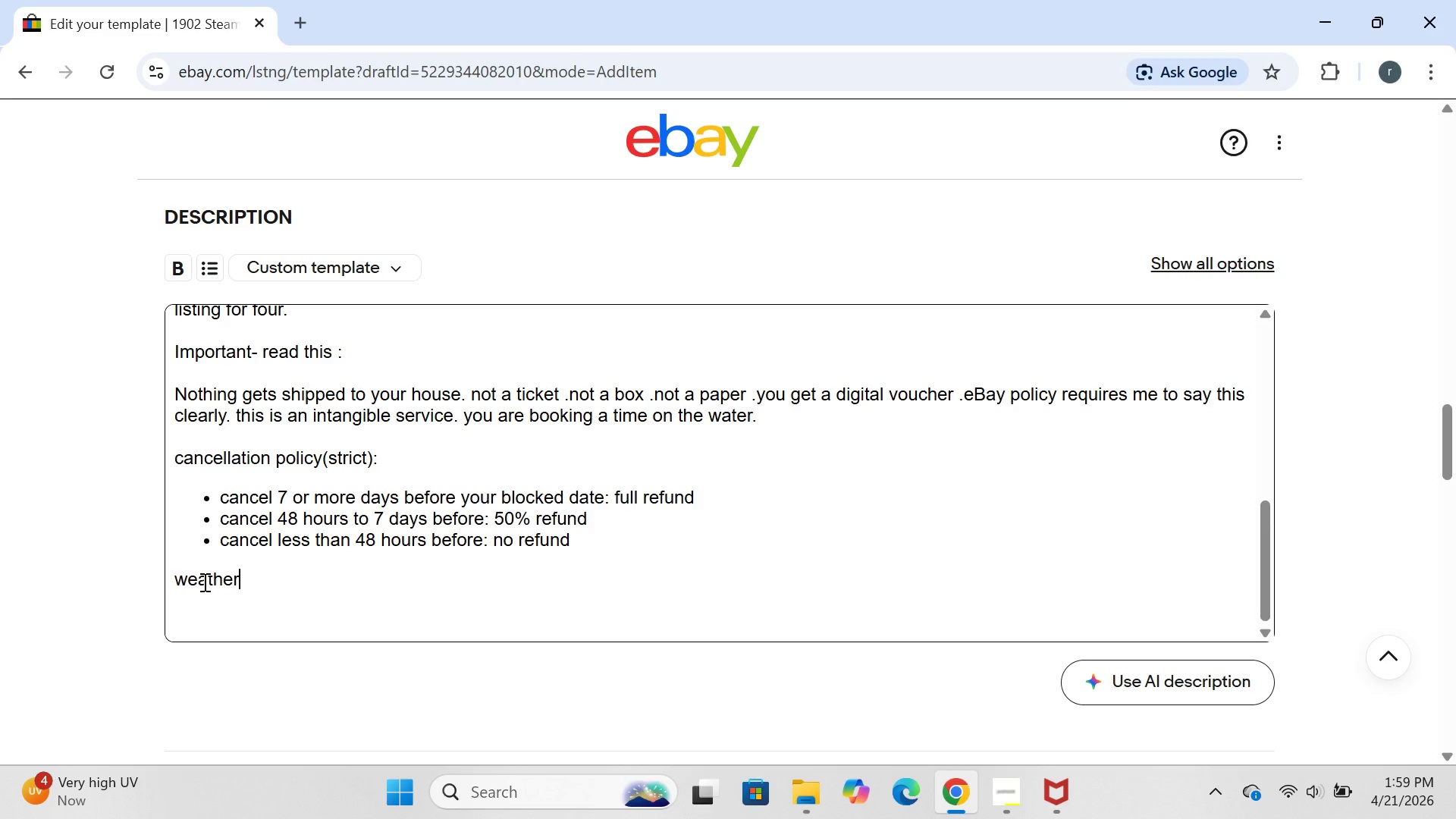 
wait(14.72)
 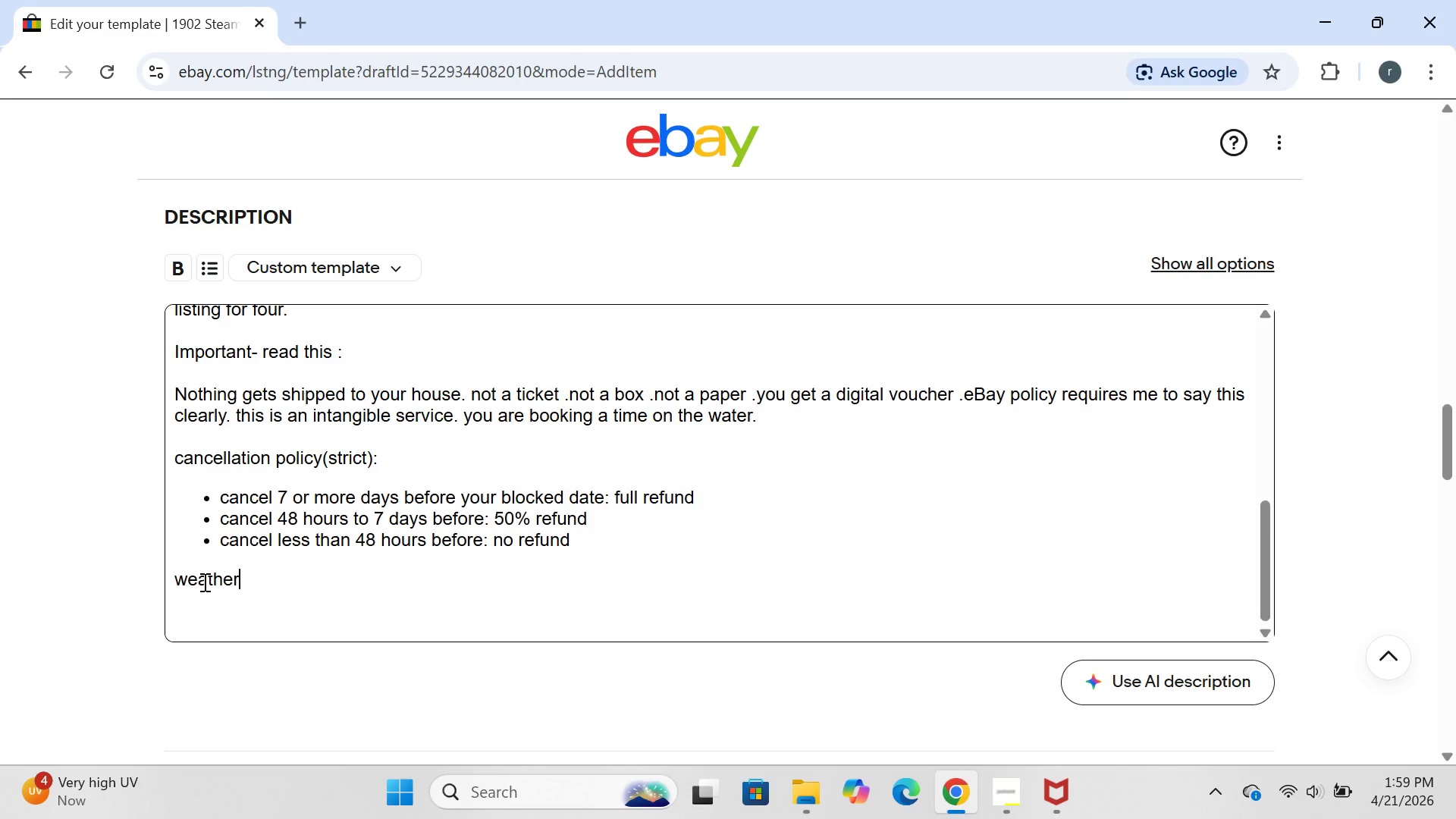 
type( policy:)
 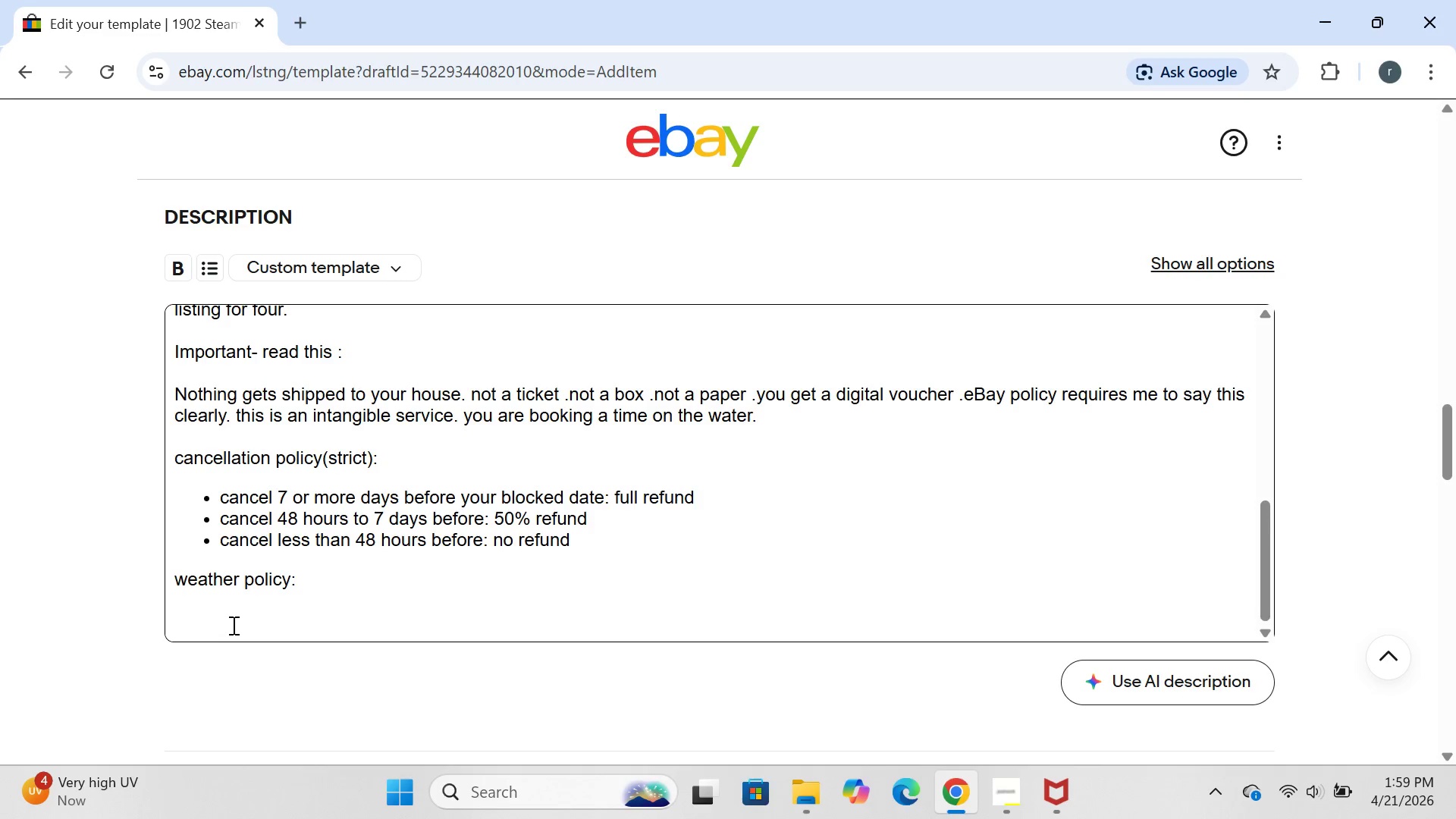 
key(Enter)
 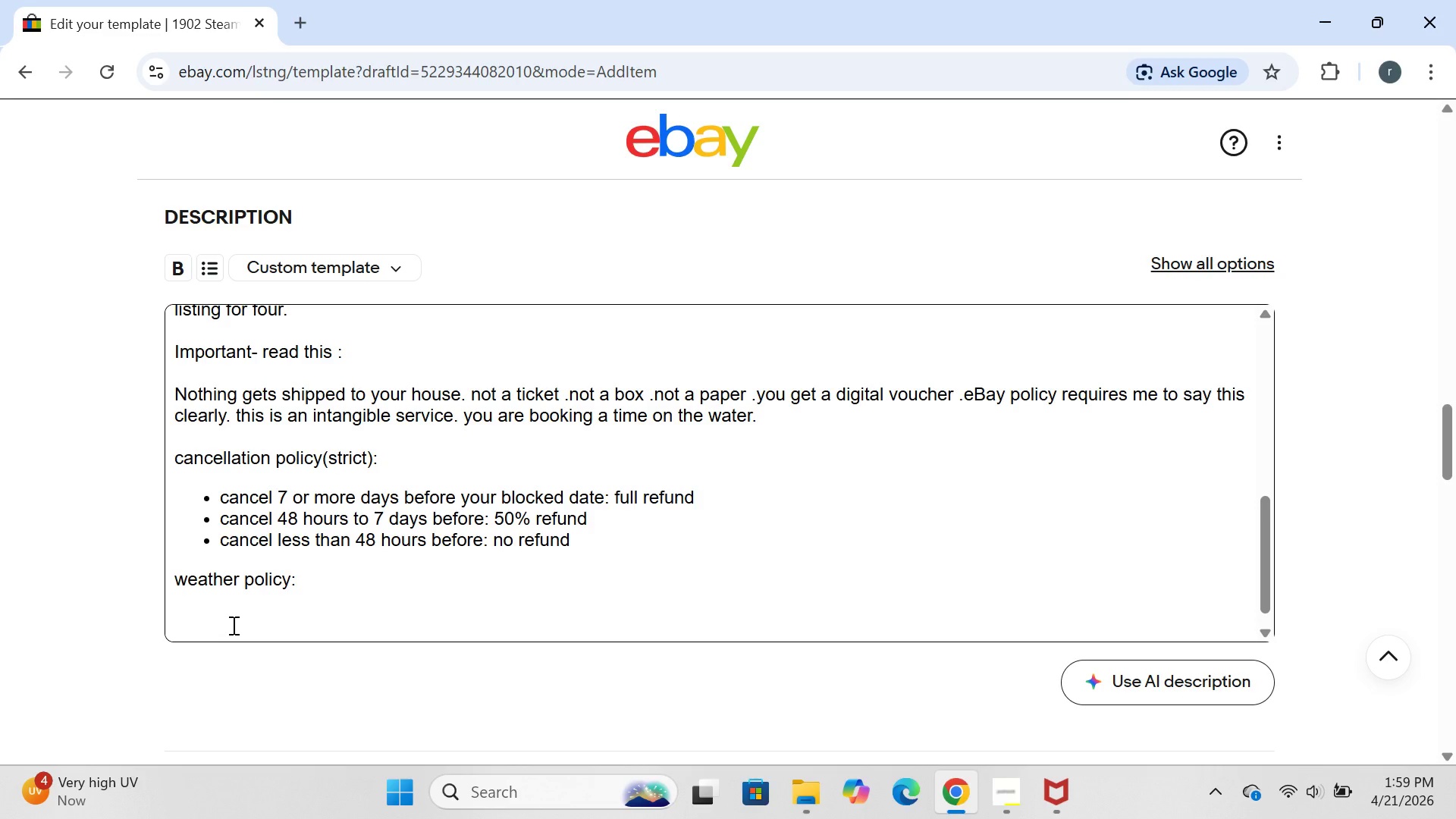 
key(Enter)
 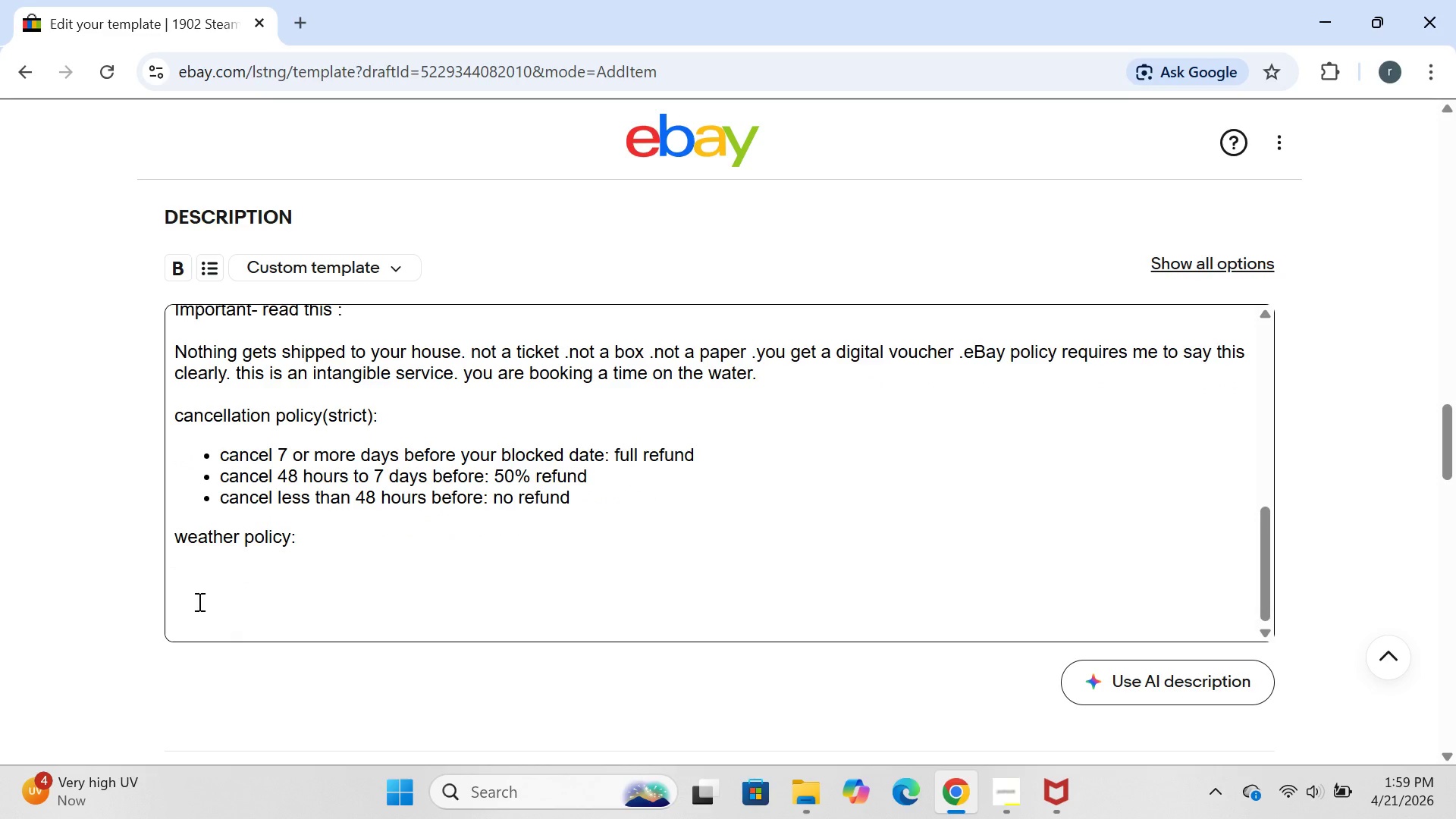 
type(if i cancel because of unsafe weathe )
key(Backspace)
type(r, you get 100%)
 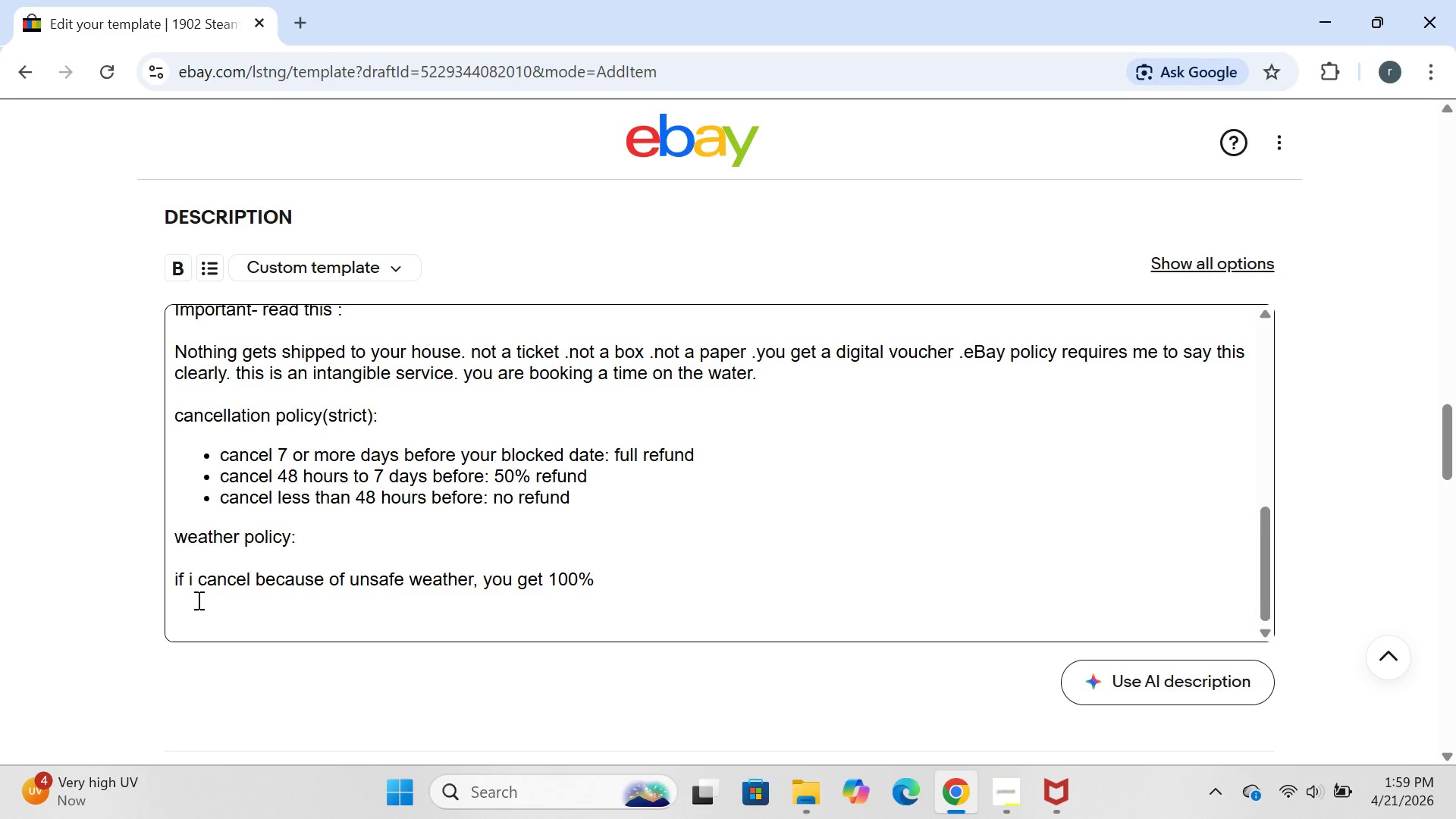 
type( refund or you can resc)
 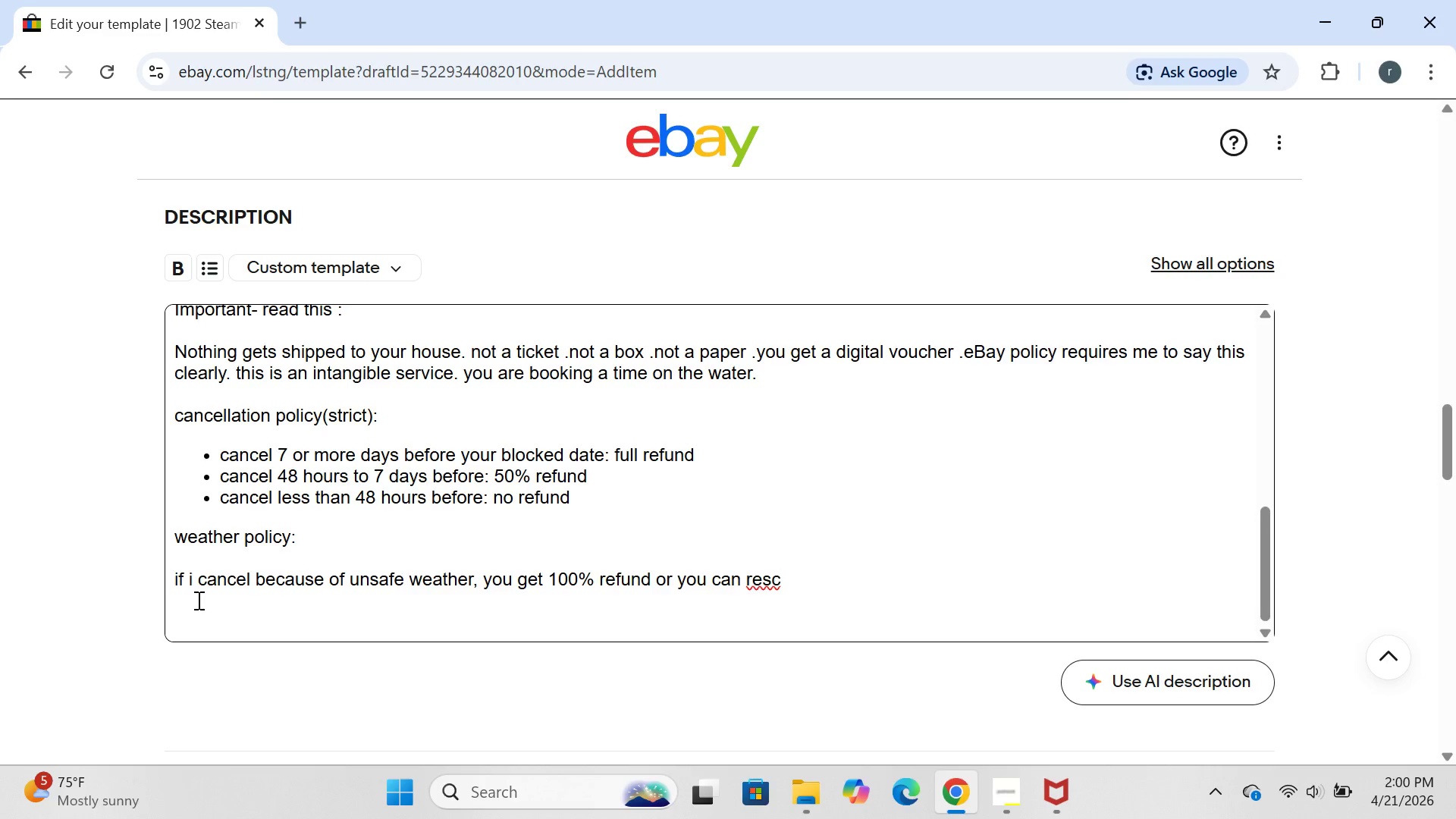 
type(hed)
 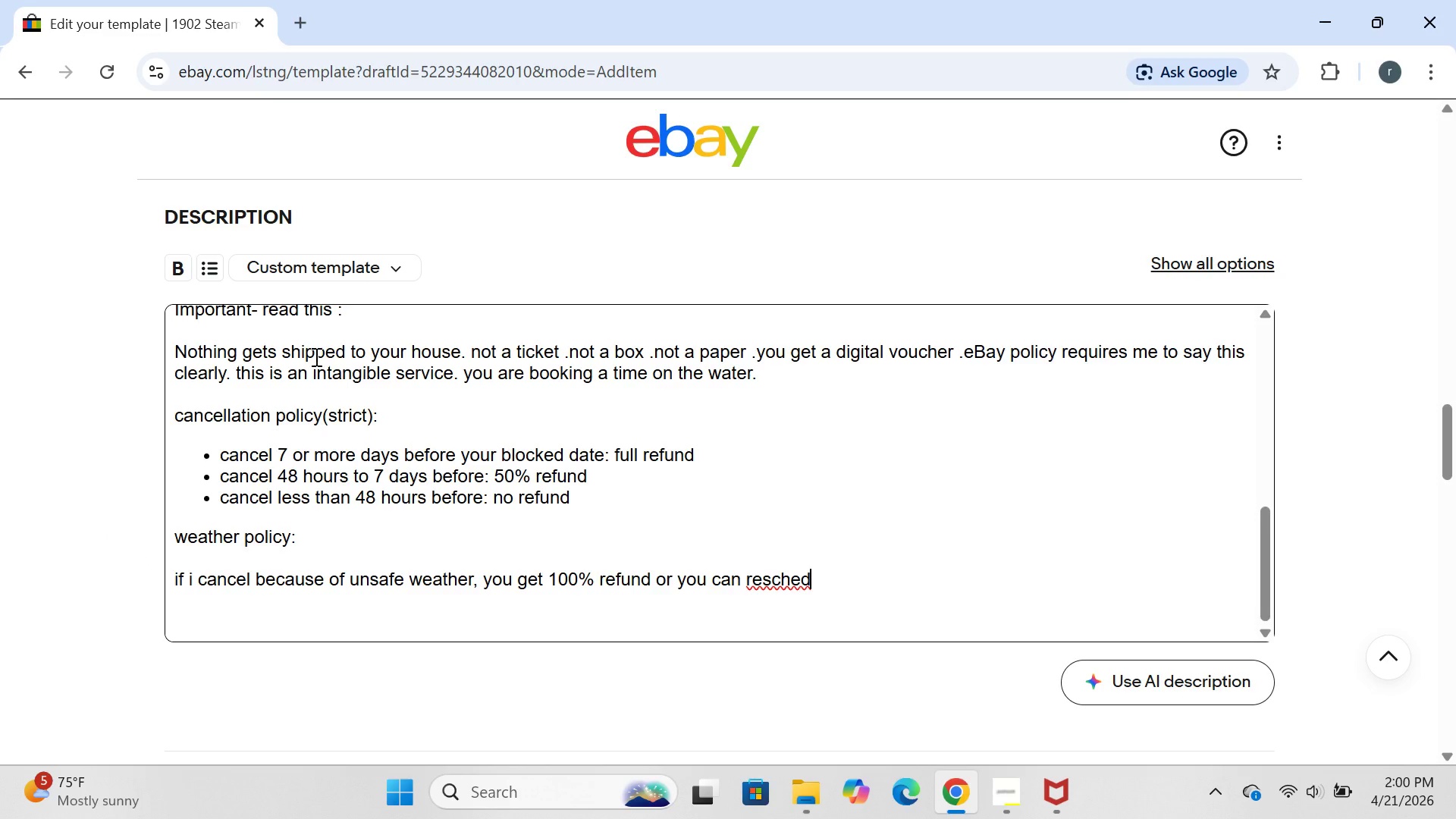 
wait(8.5)
 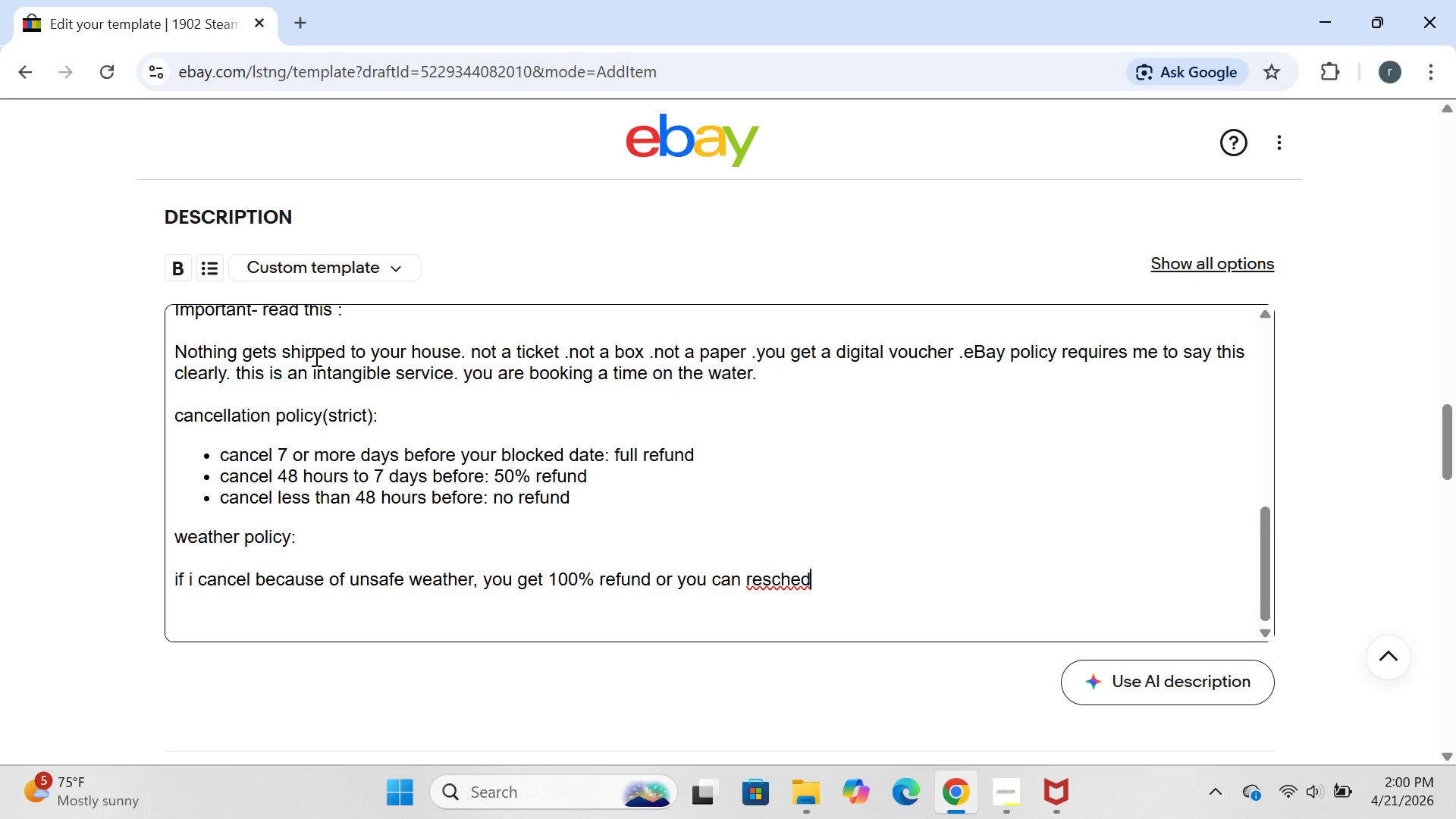 
type(ue)
key(Backspace)
type(le.your )
 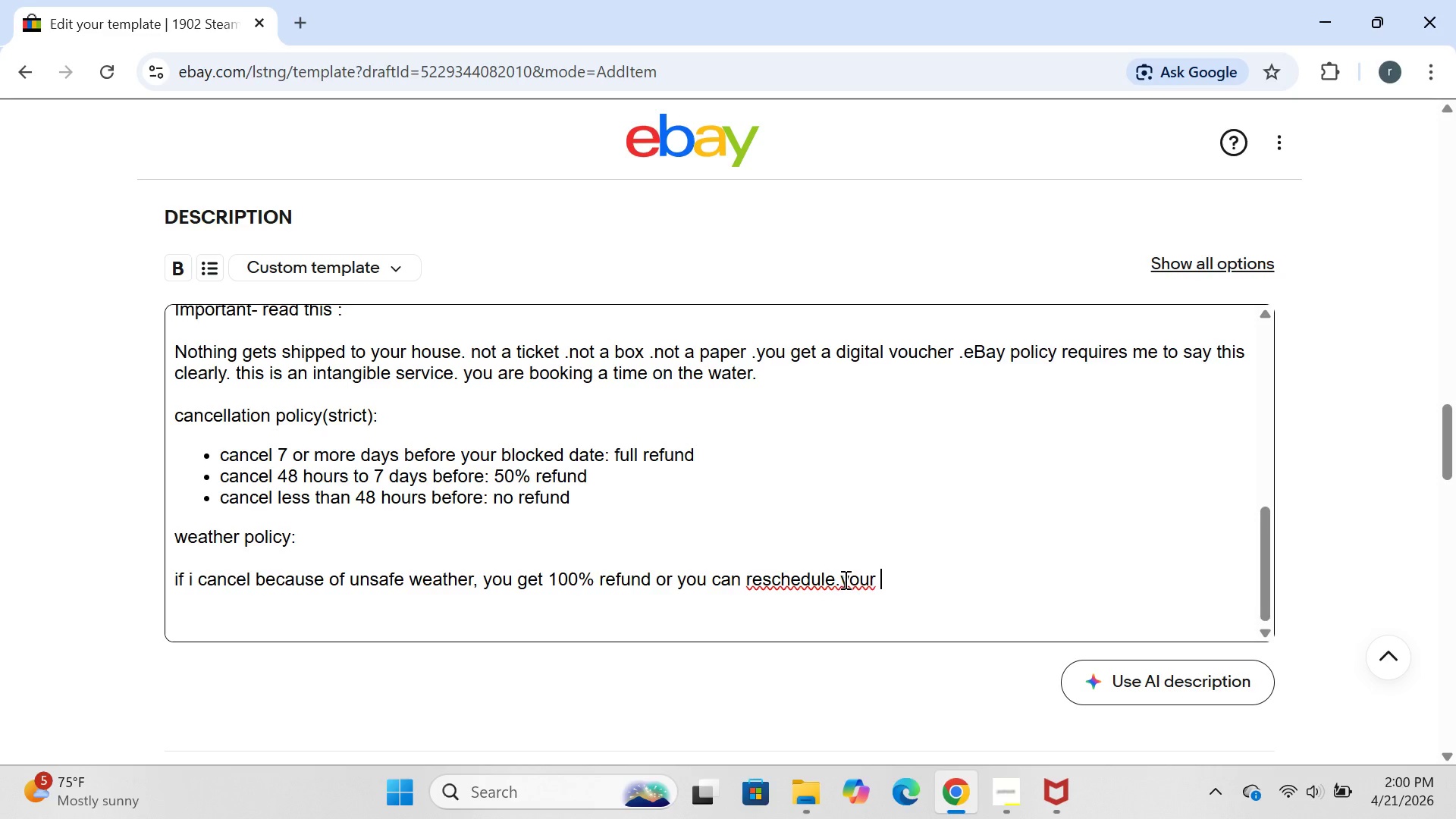 
left_click([846, 579])
 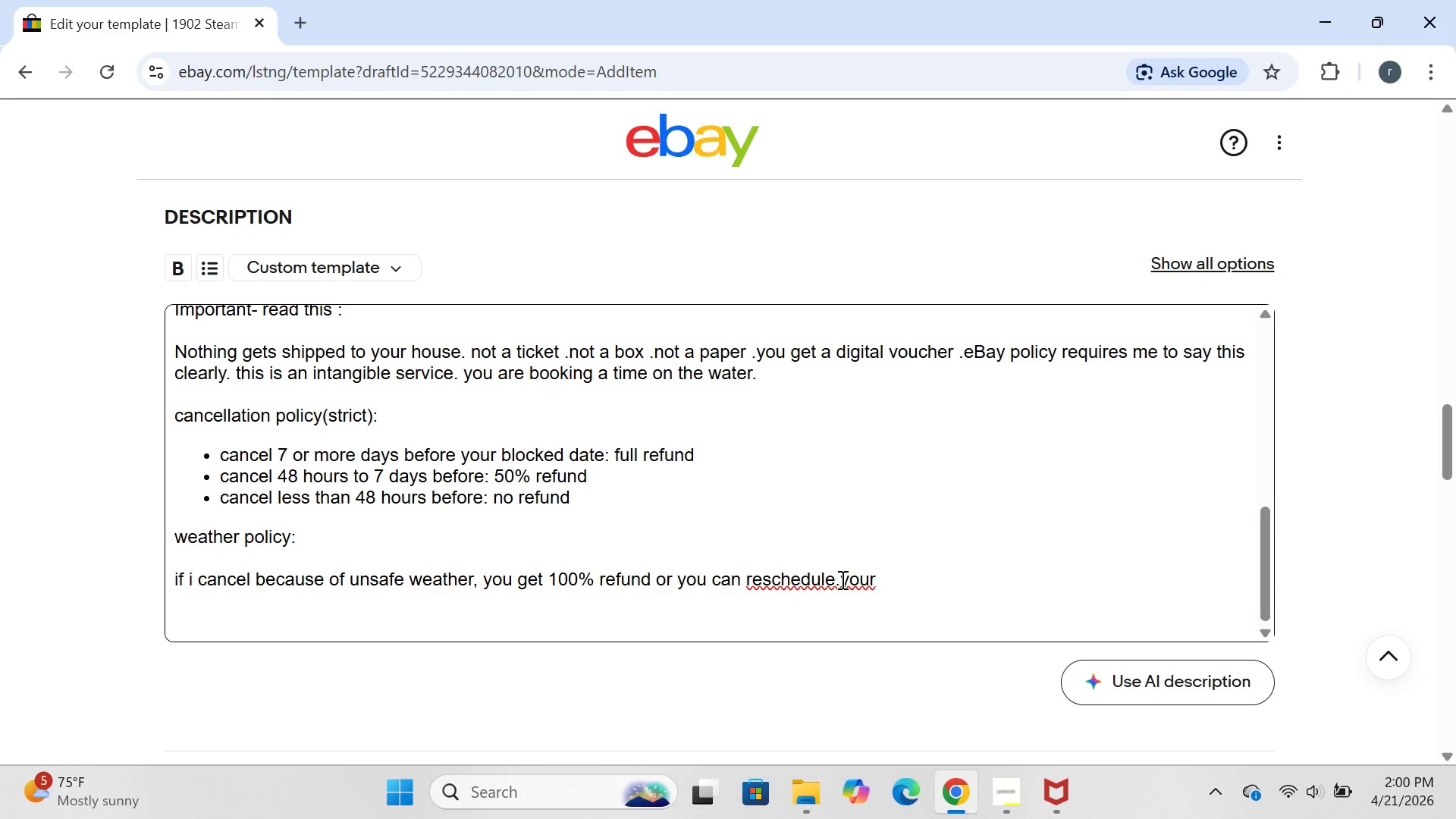 
left_click([839, 580])
 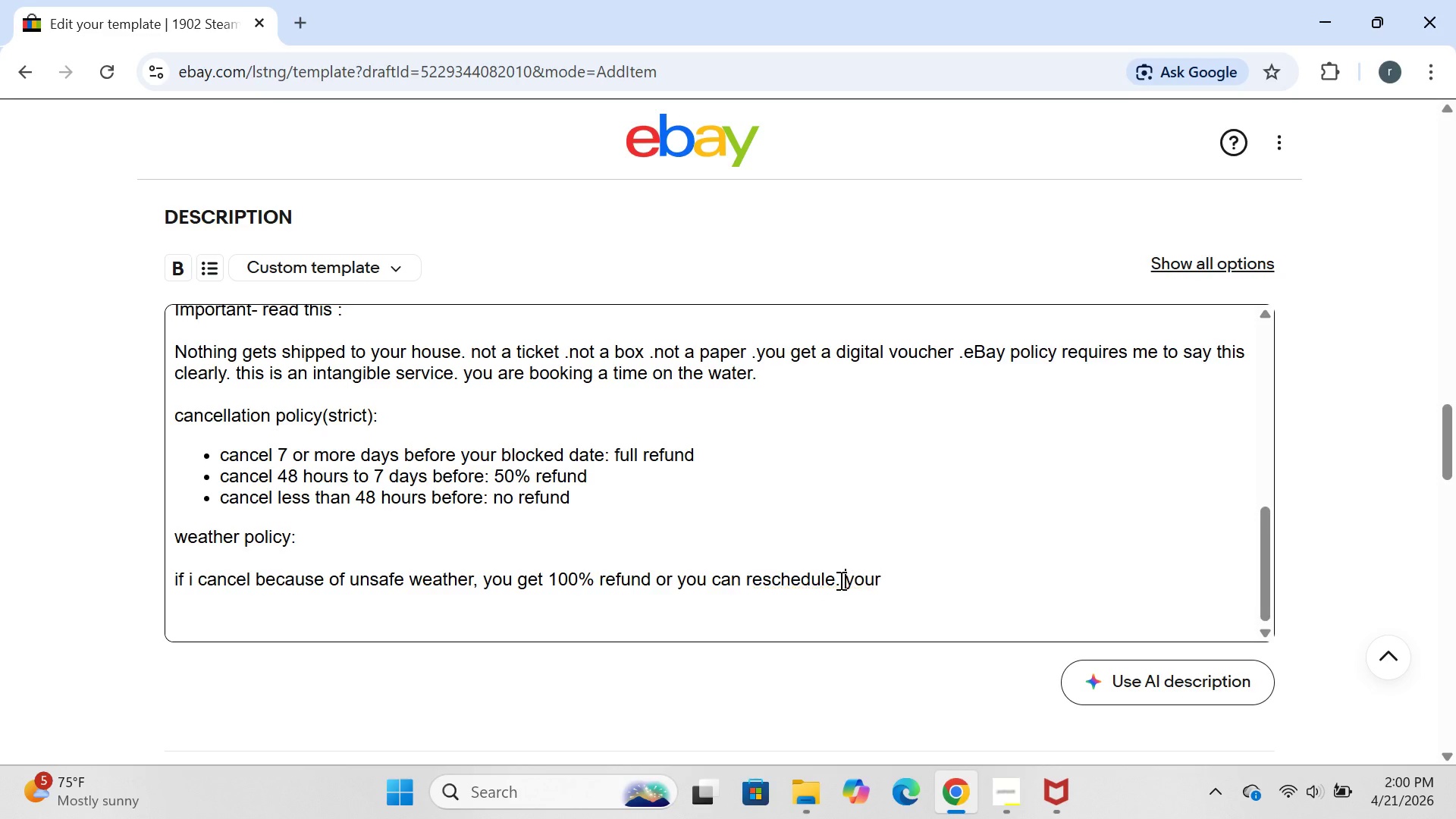 
key(Space)
 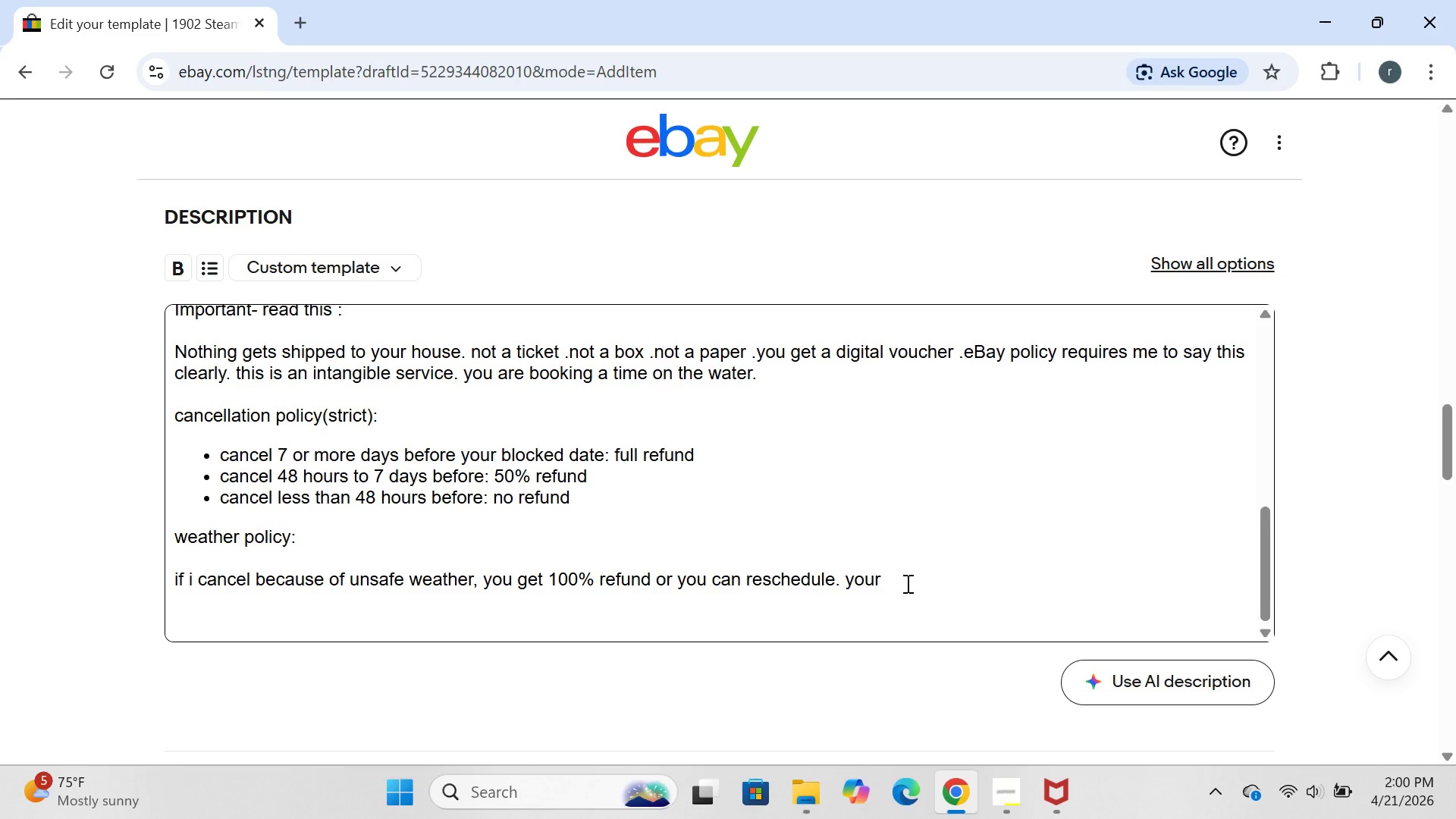 
left_click([906, 583])
 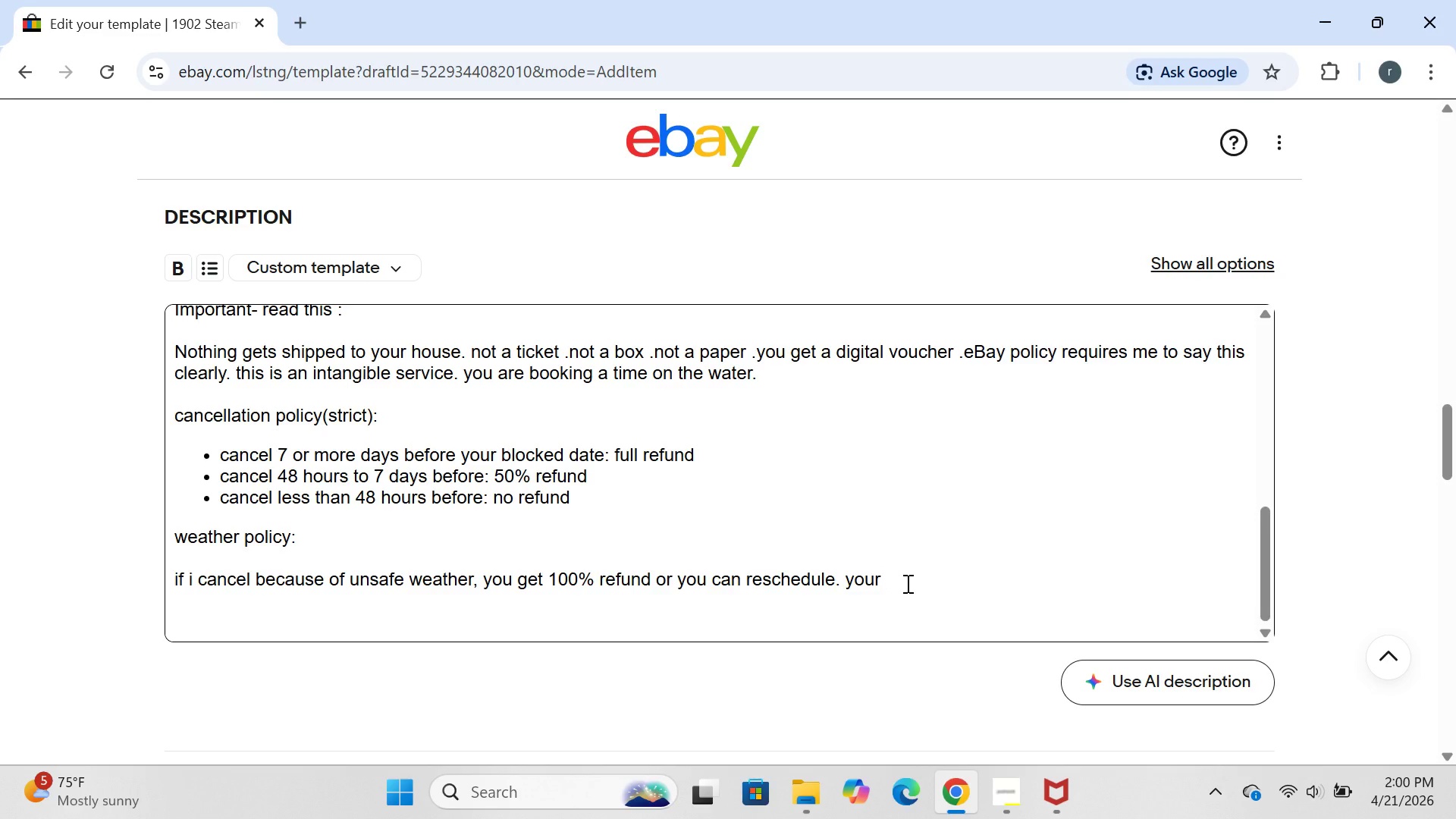 
type(choice.)
 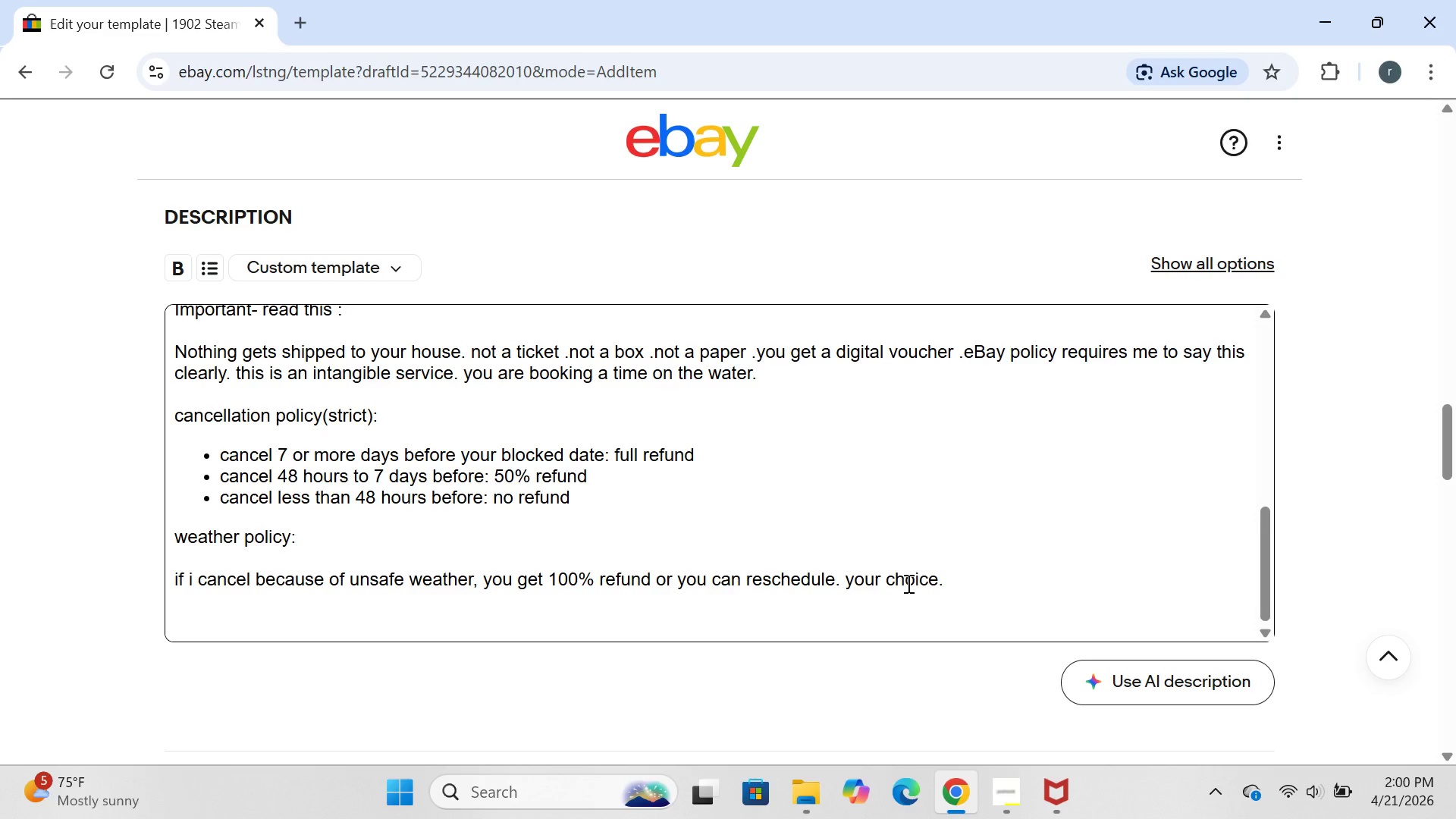 
key(Enter)
 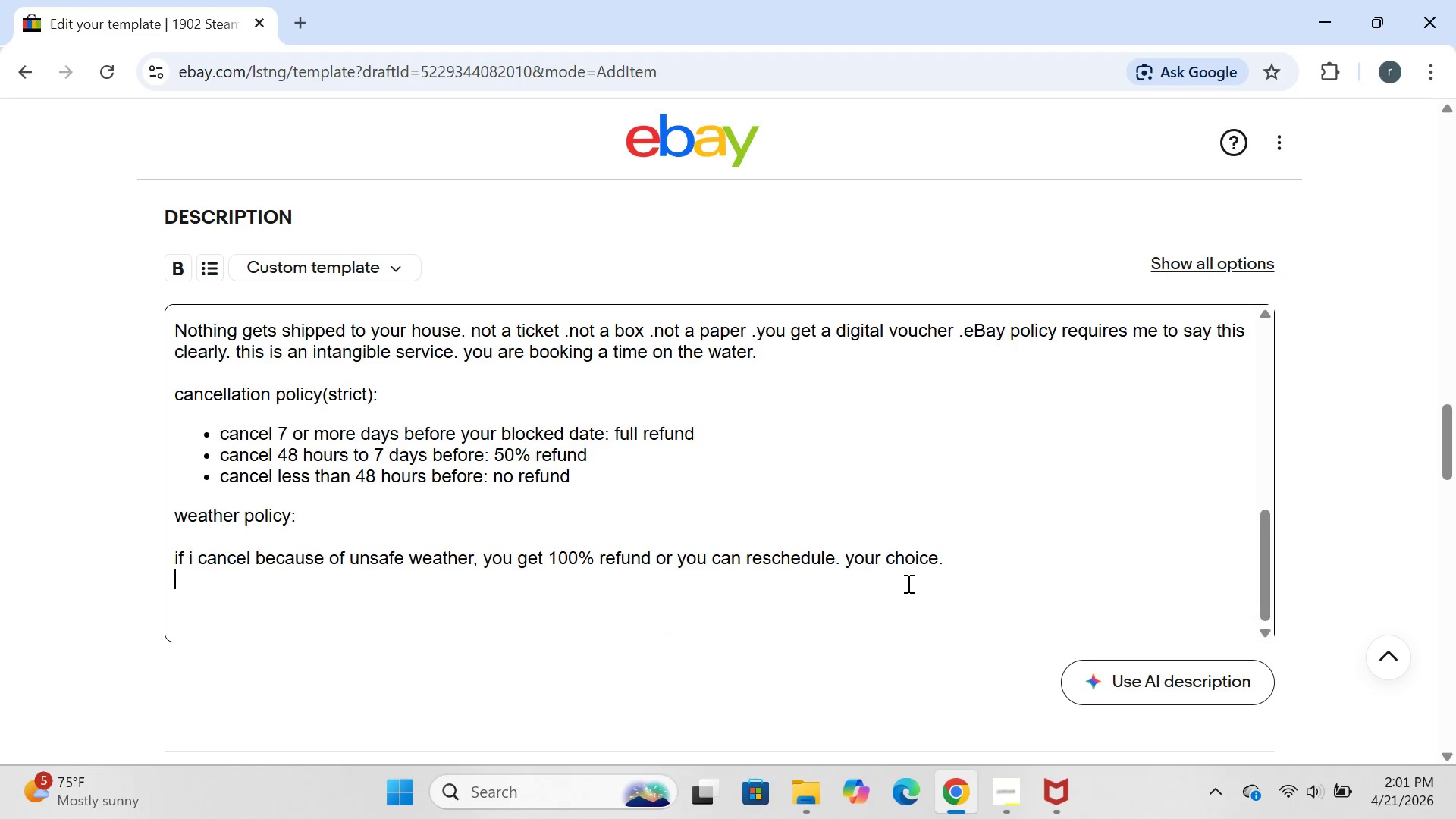 
wait(75.03)
 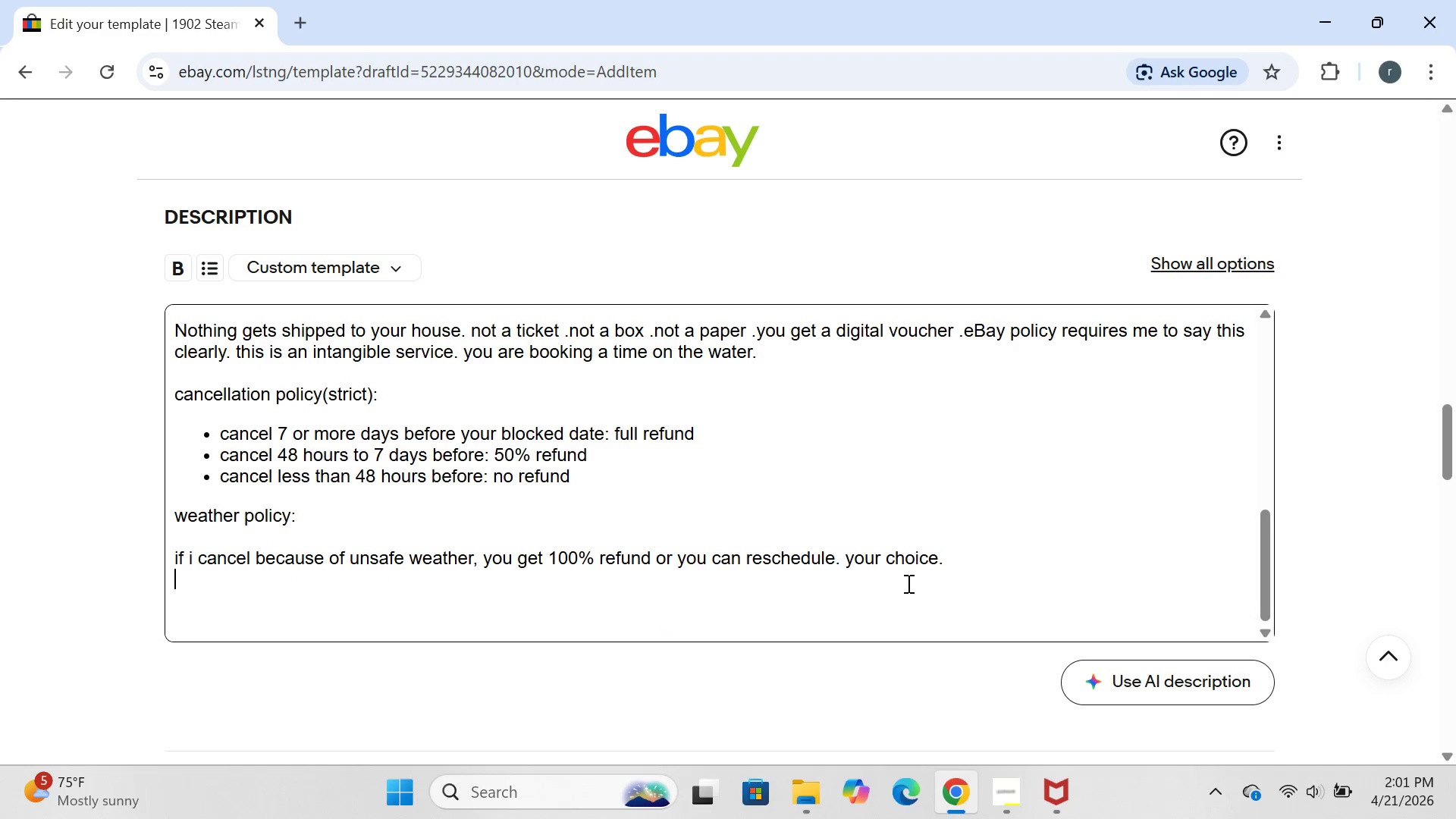 
left_click([981, 556])
 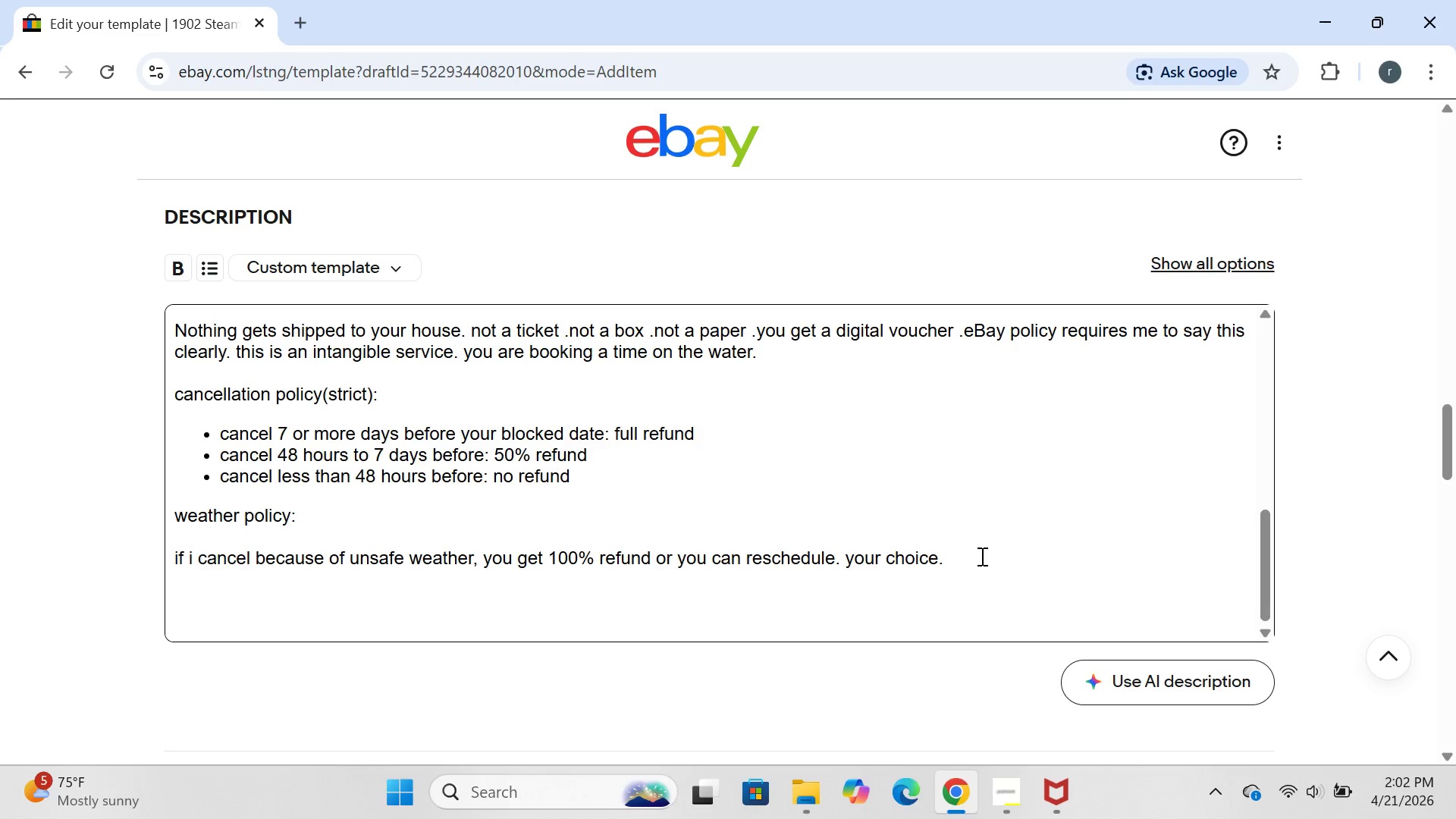 
wait(67.23)
 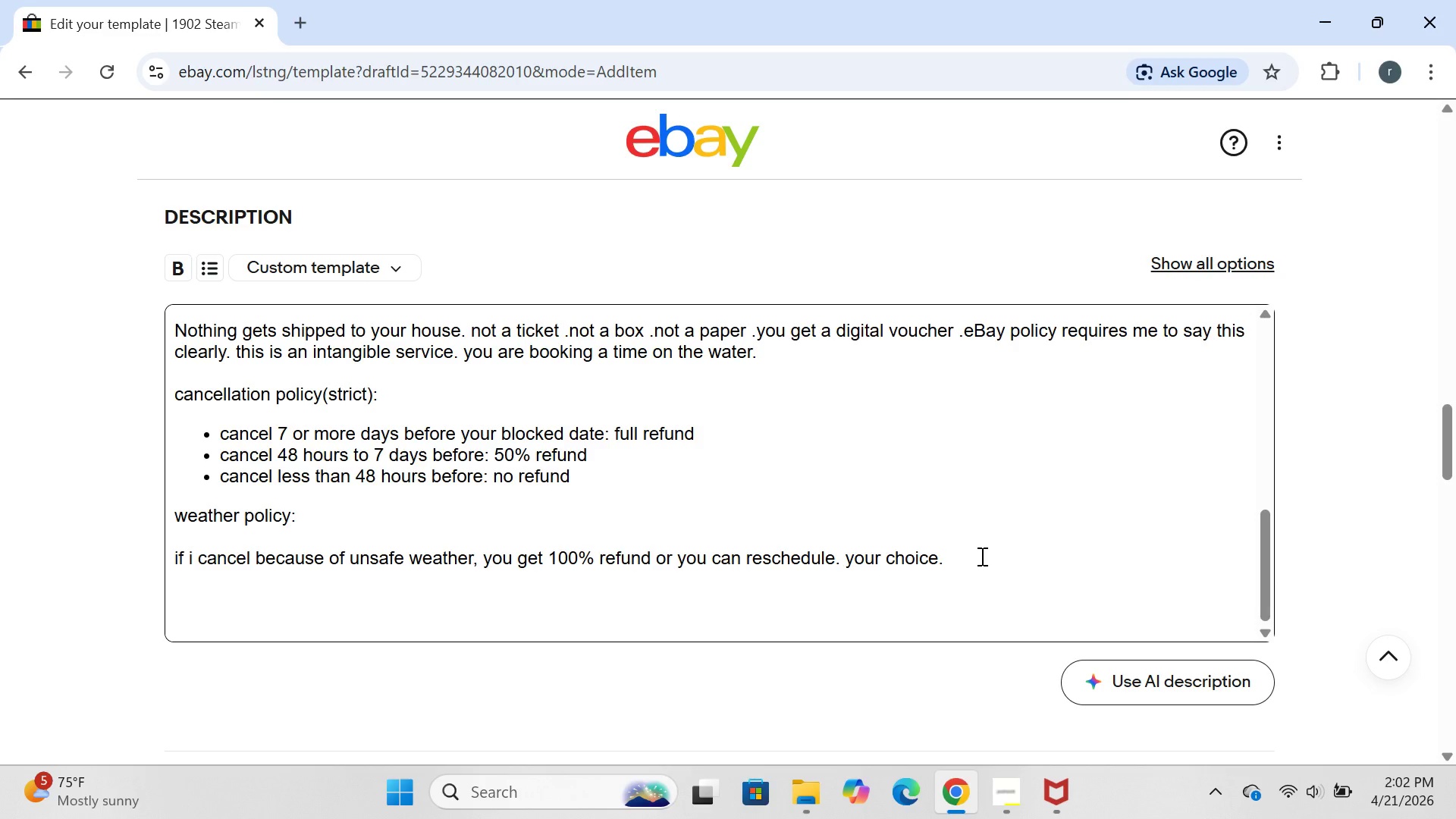 
key(Enter)
 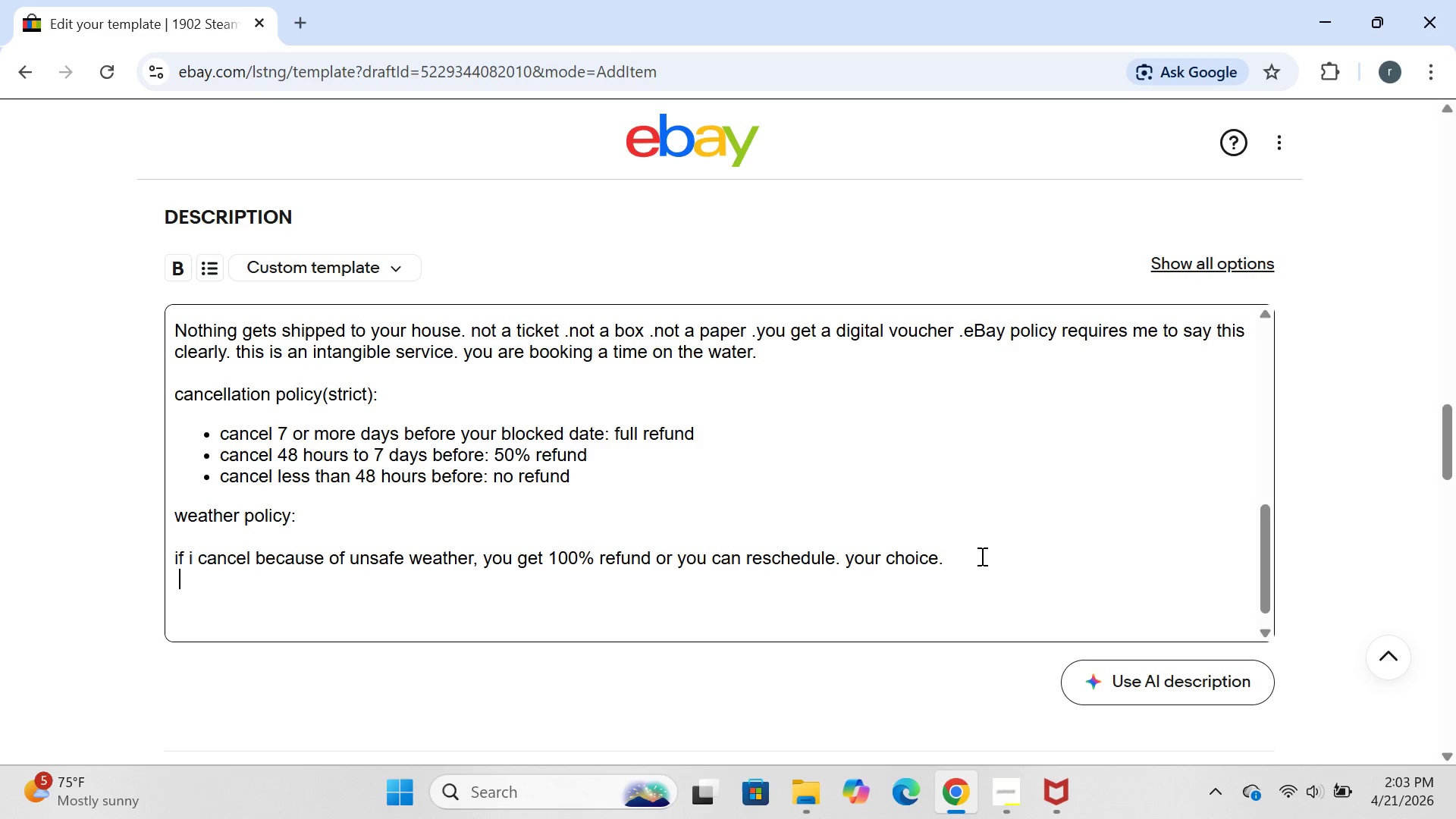 
key(Space)
 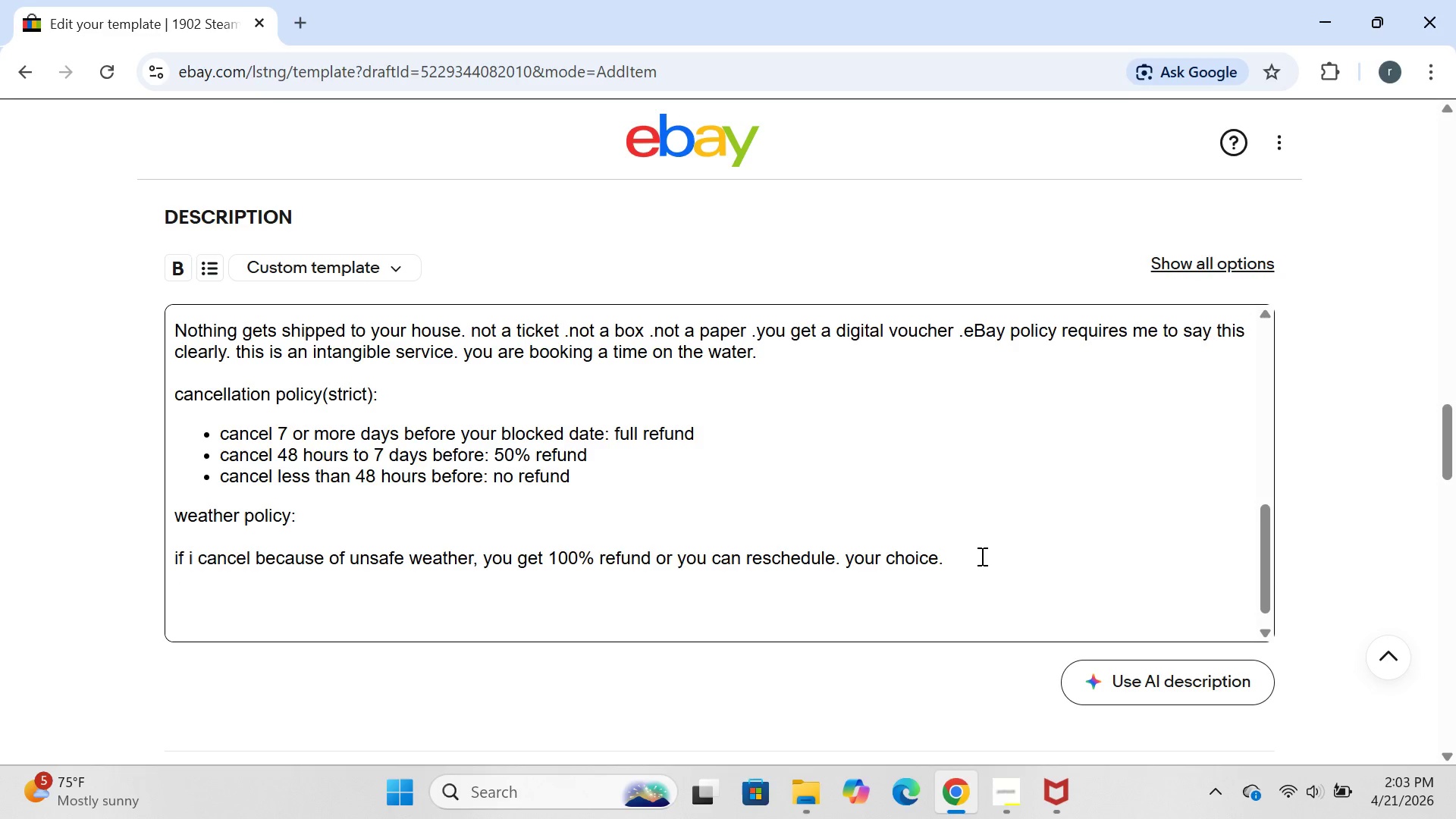 
key(Enter)
 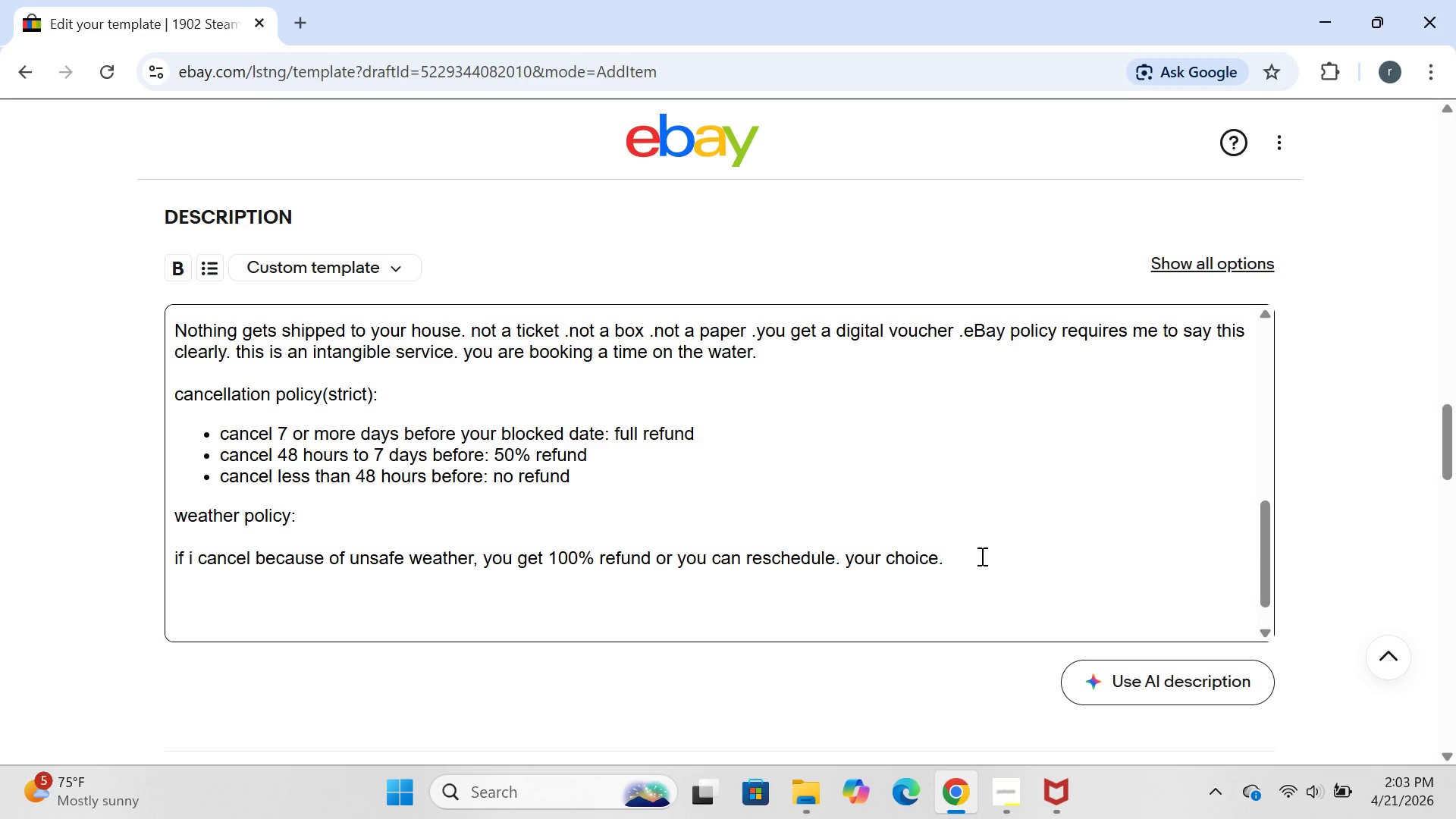 
type(wher )
key(Backspace)
type(e  to meer )
key(Backspace)
key(Backspace)
type(t:)
 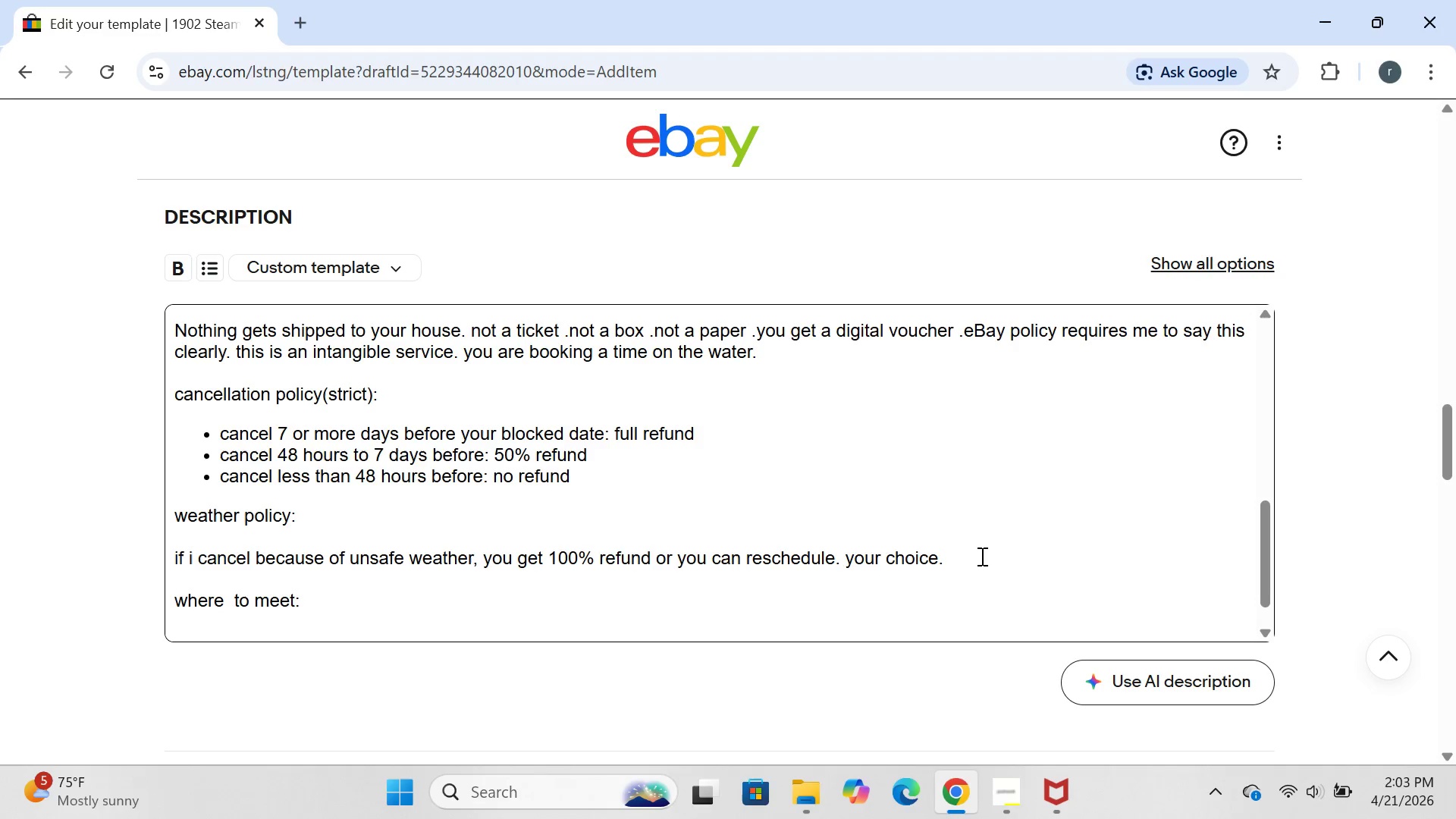 
key(Enter)
 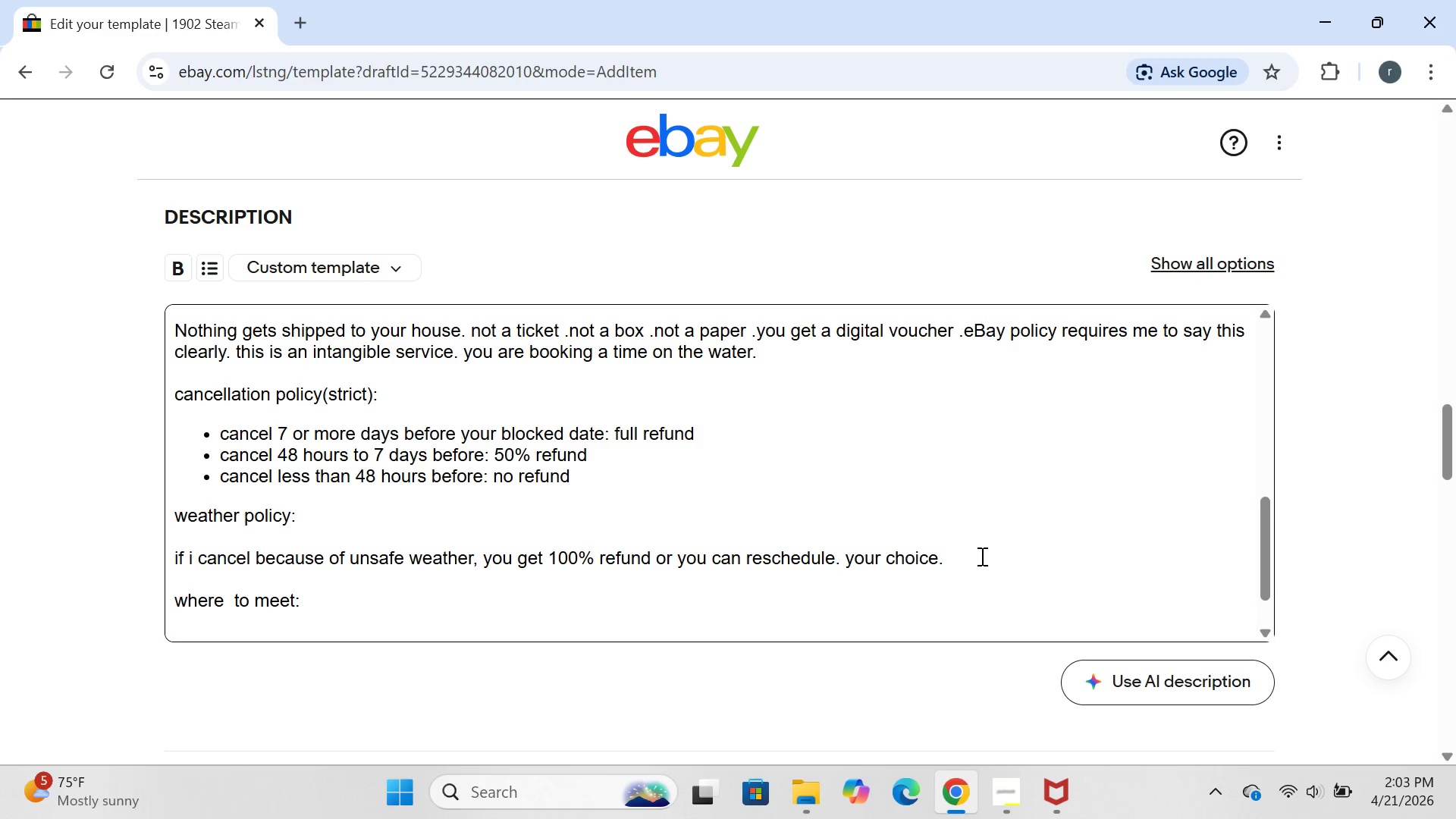 
key(Space)
 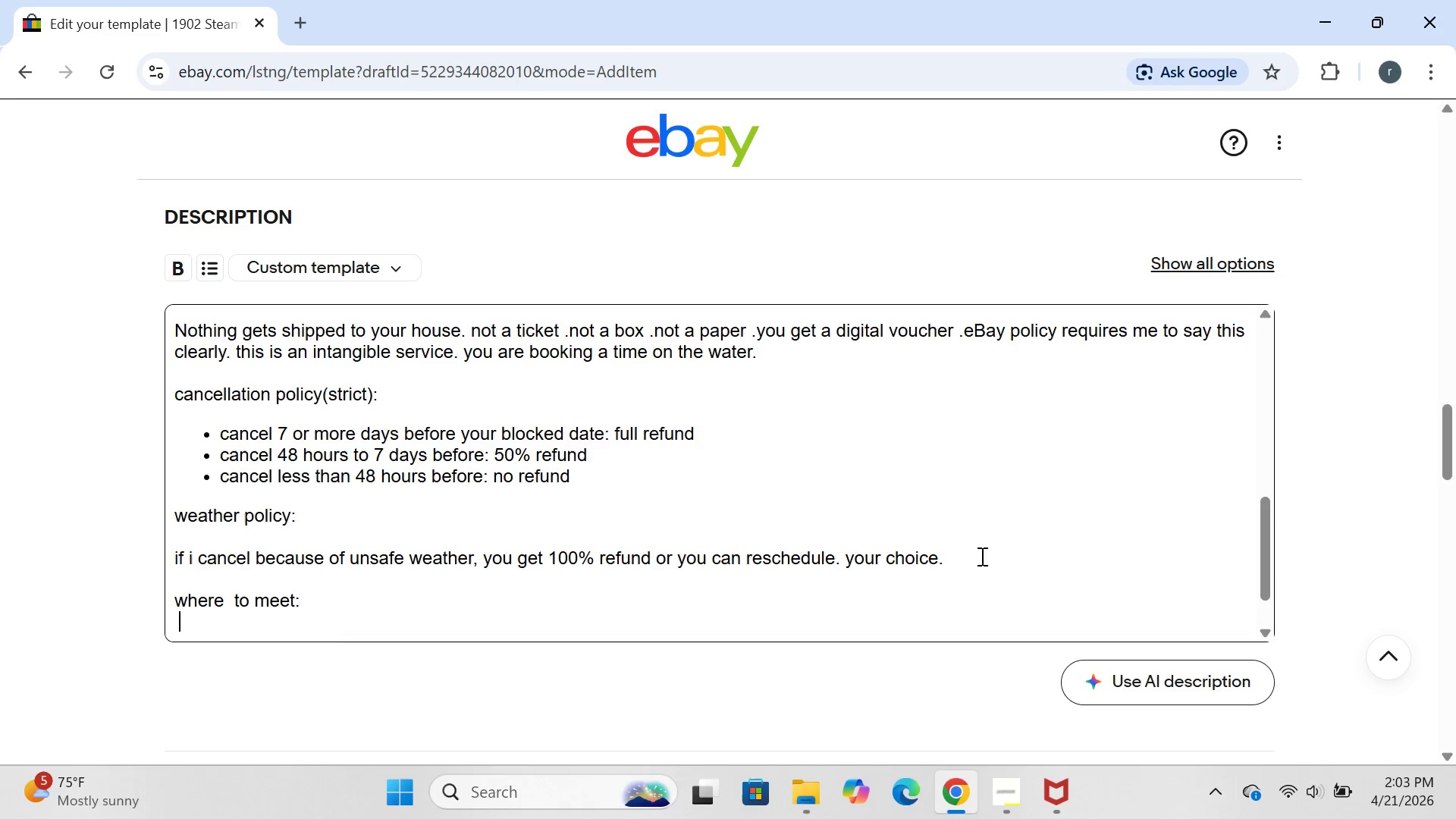 
key(Enter)
 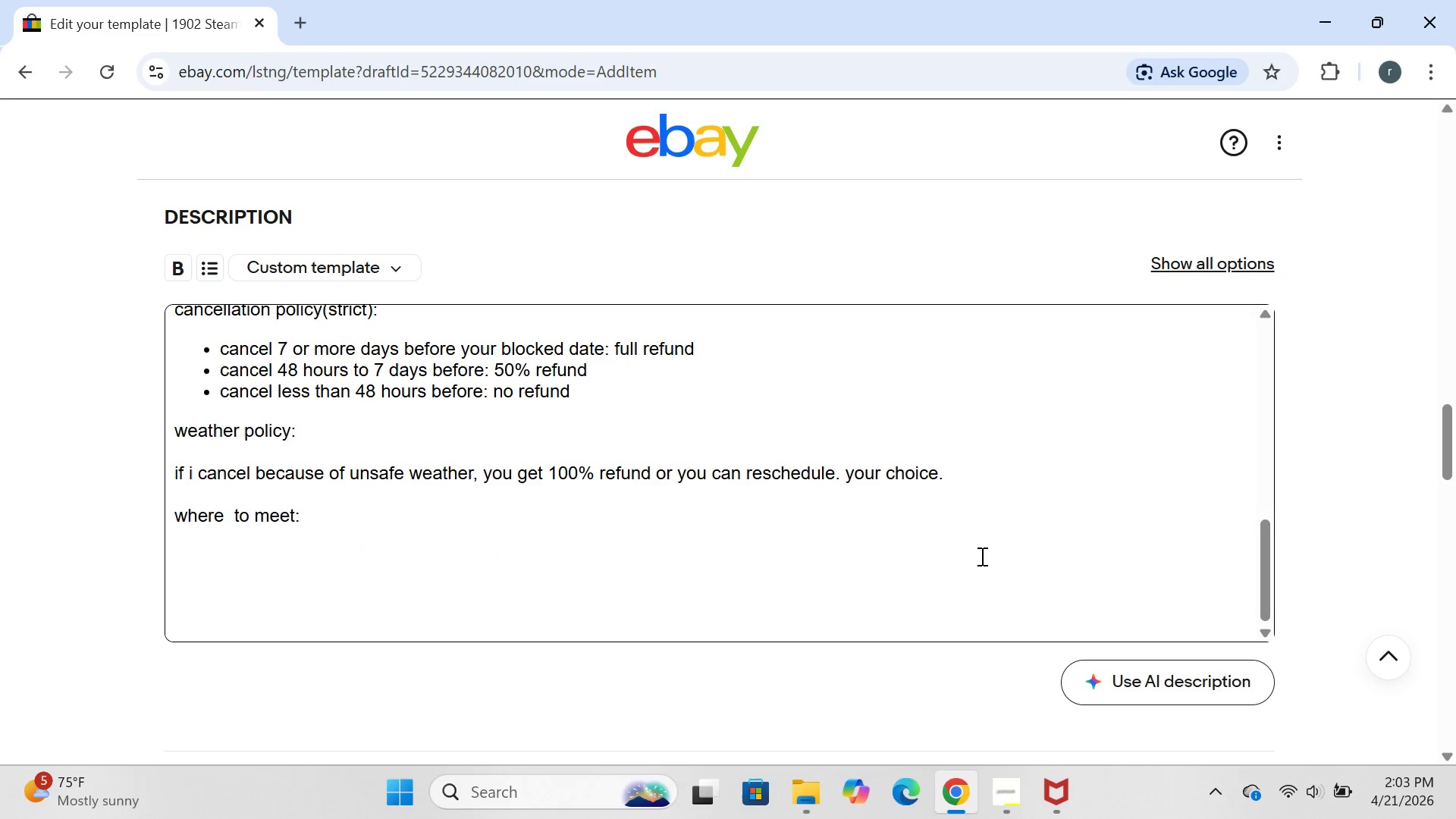 
type(i send ec)
key(Backspace)
type(xact pier location with your vocher.)
 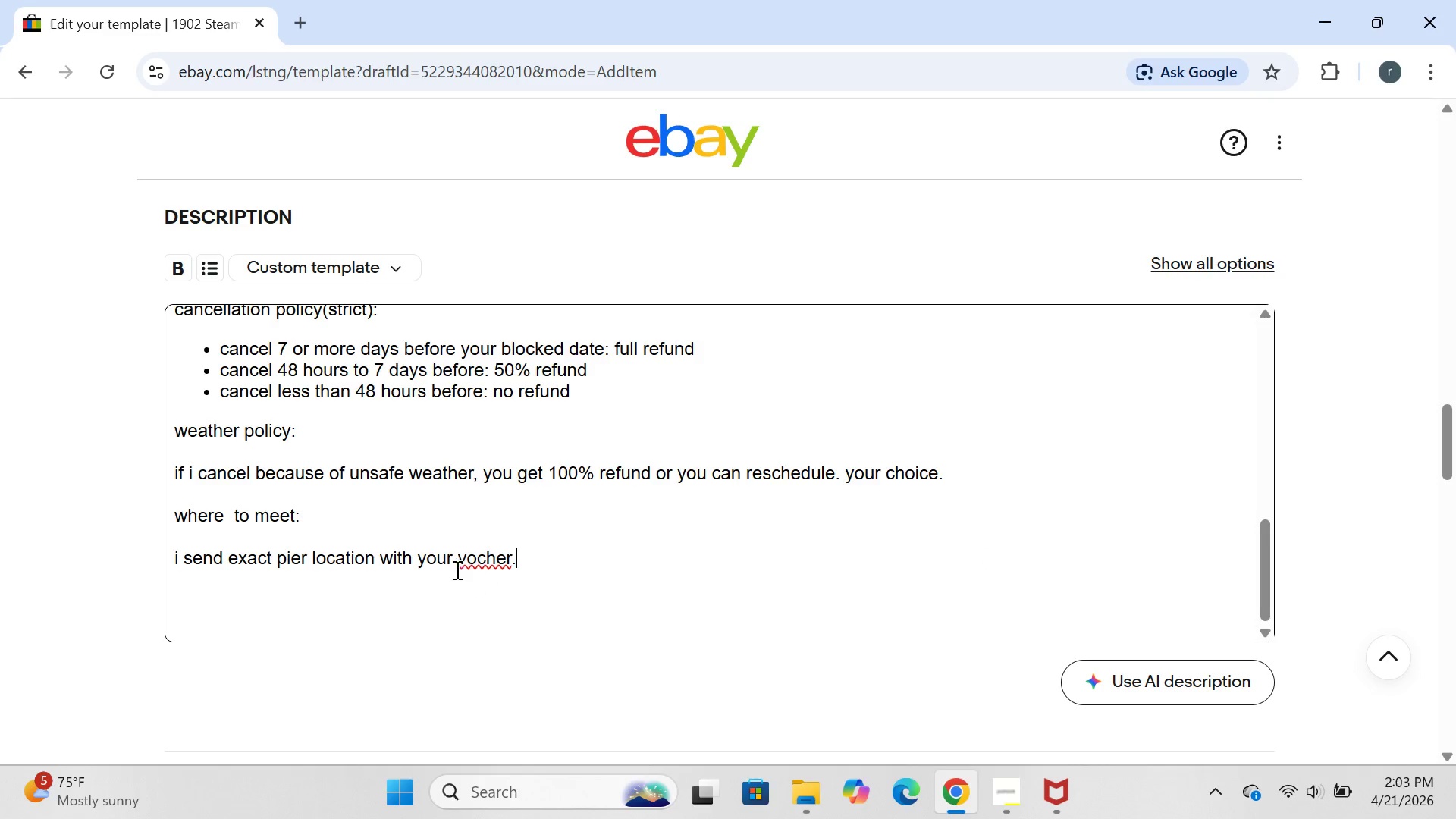 
left_click([480, 563])
 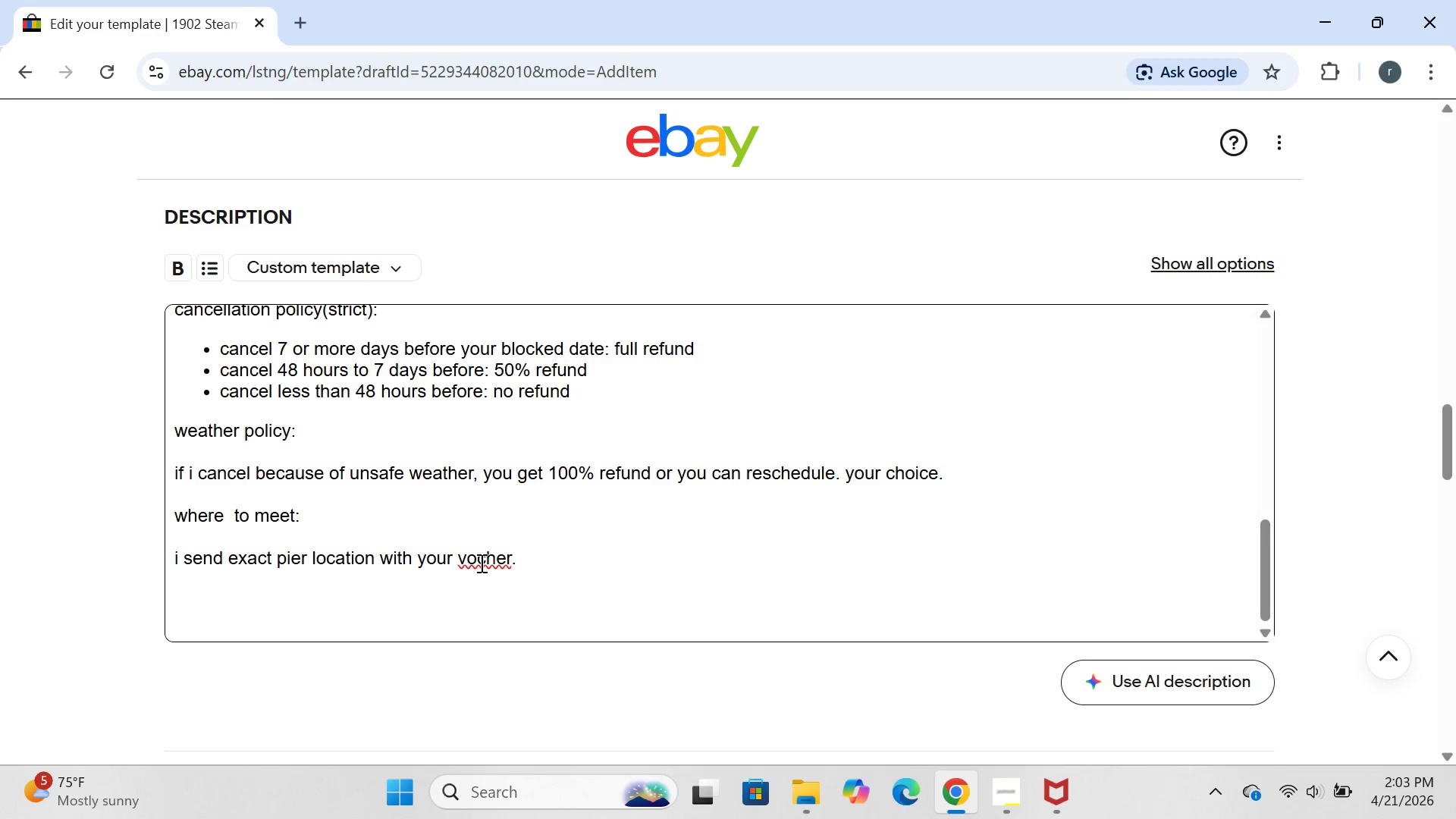 
key(U)
 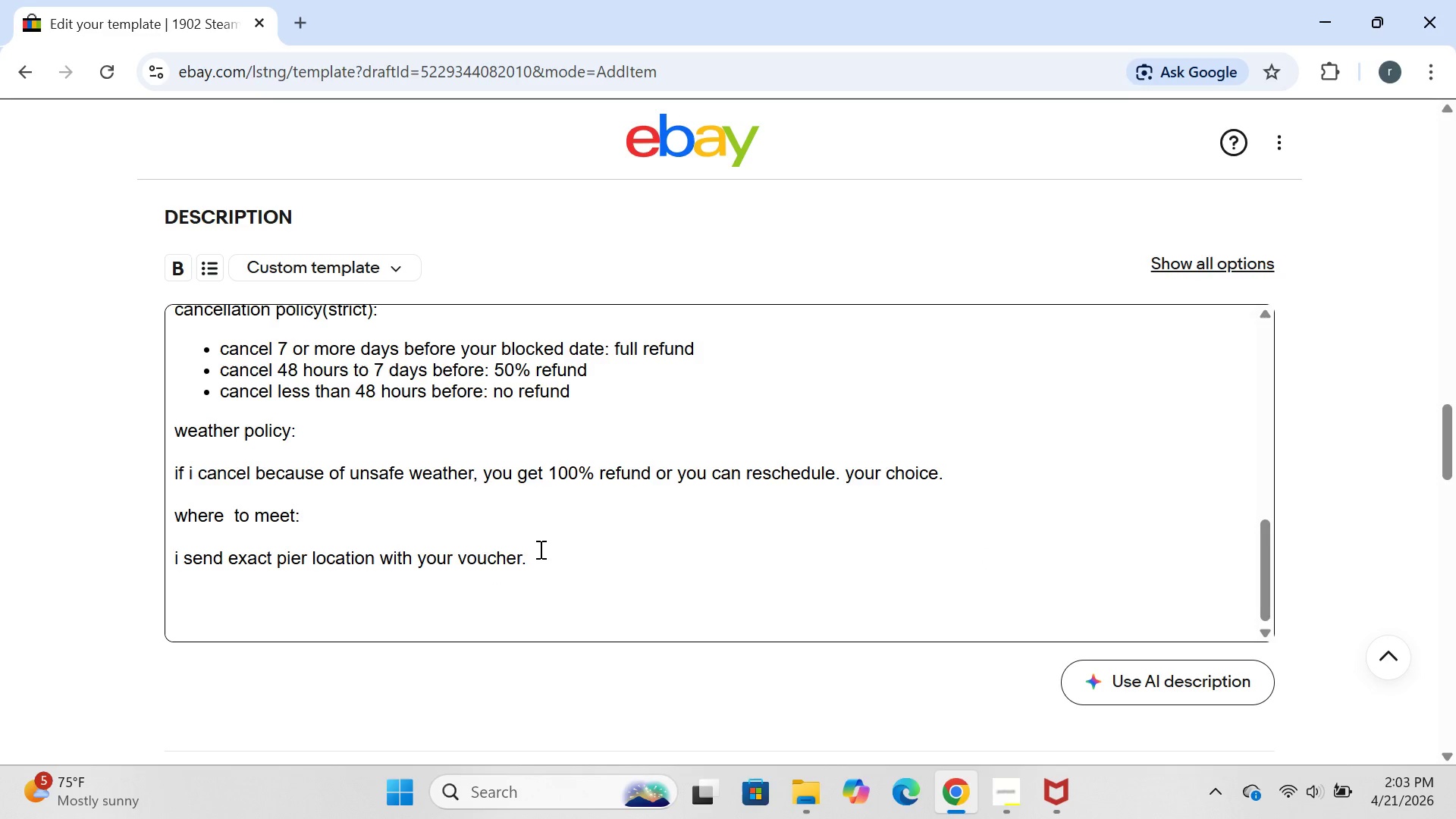 
left_click([540, 549])
 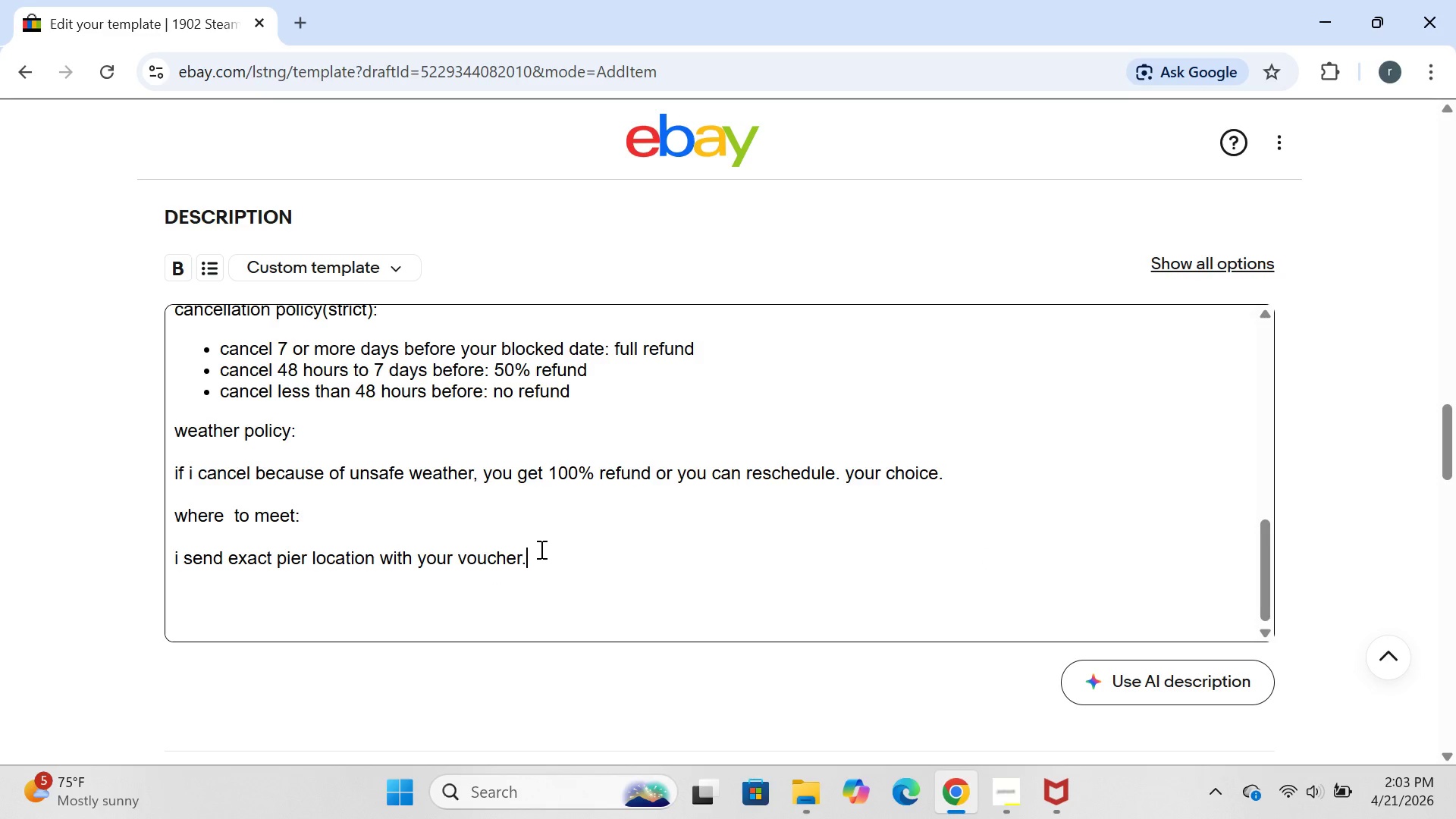 
type( us)
 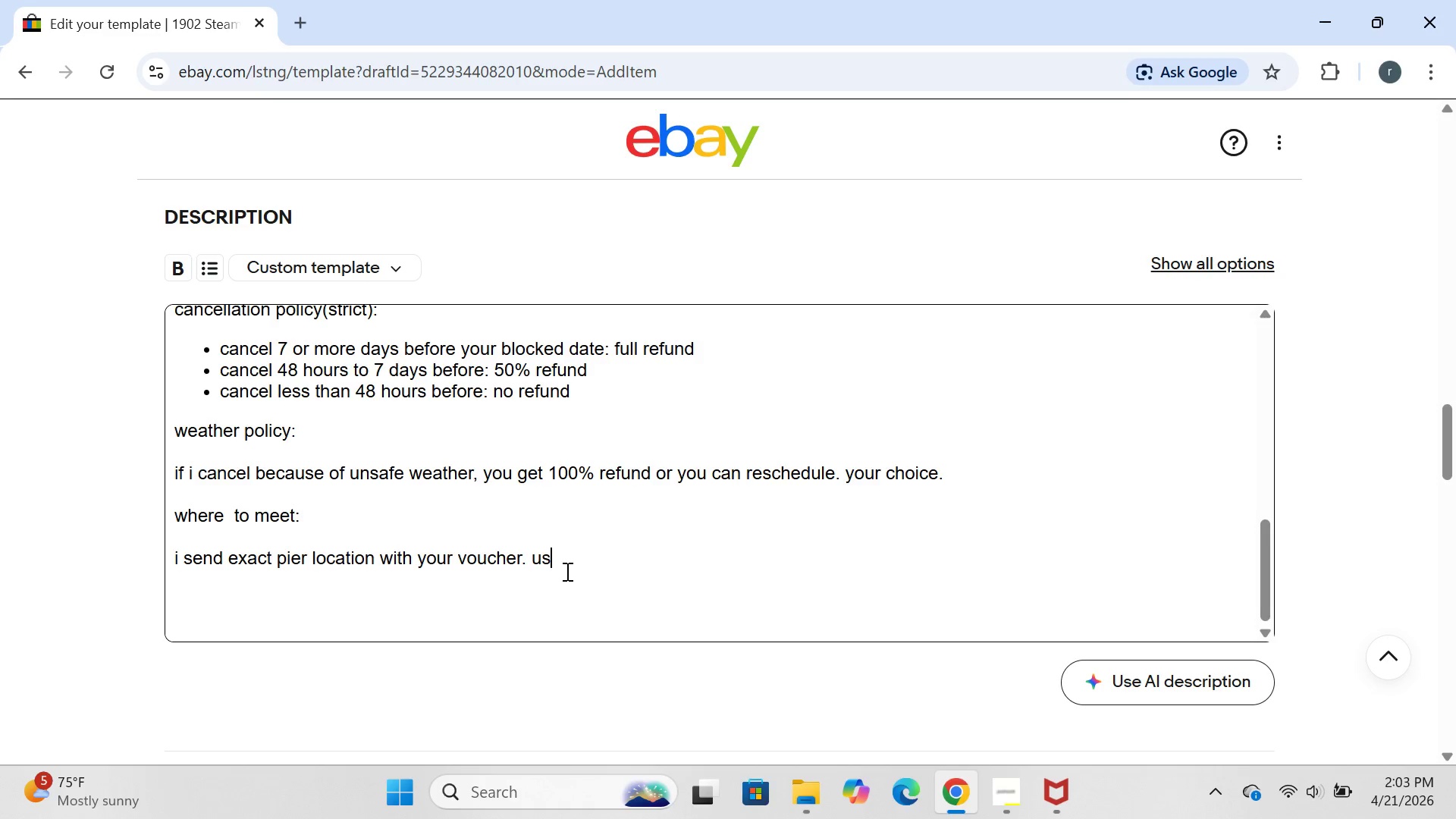 
type(ually it's a small dock near the old )
 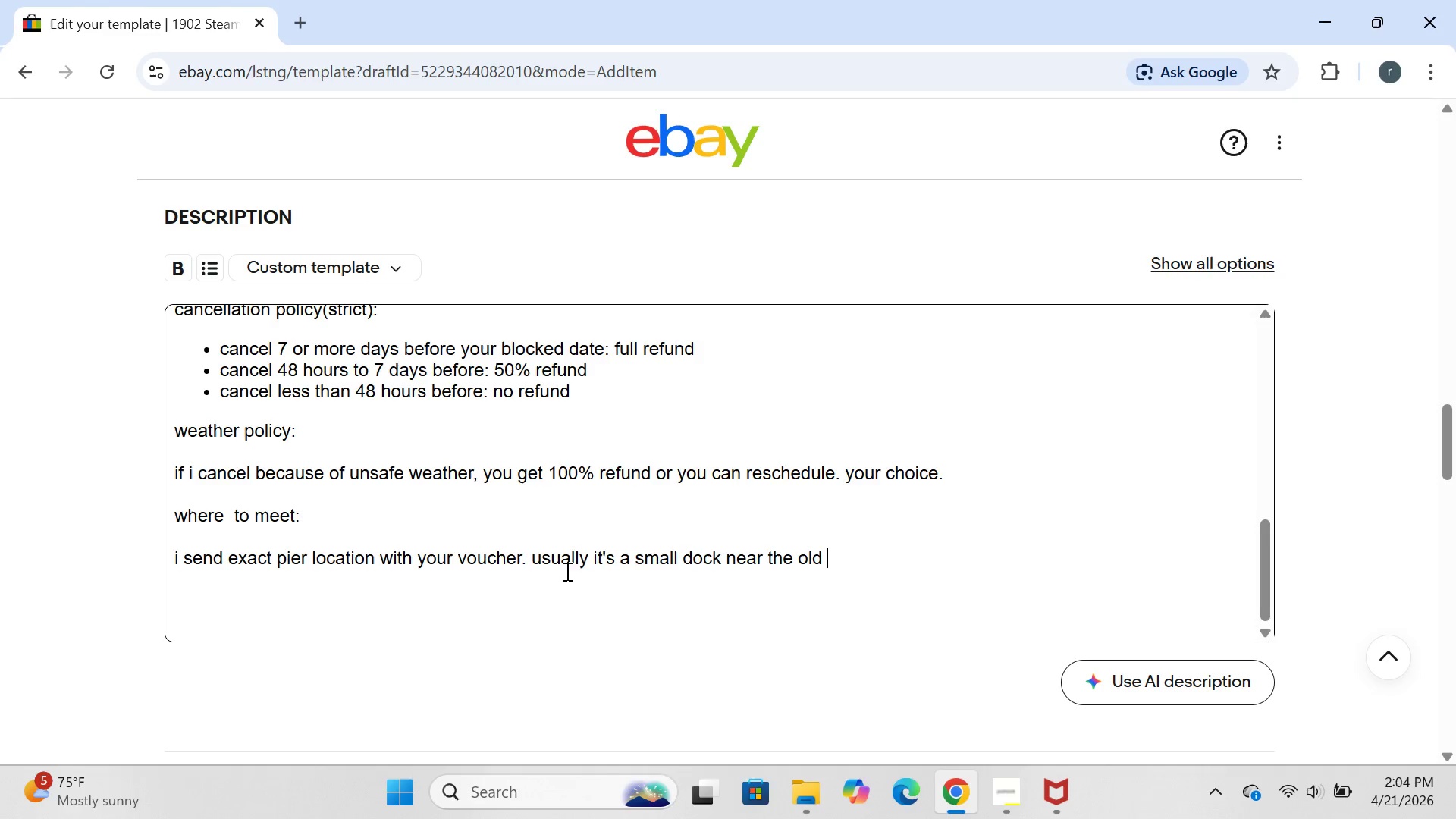 
type(harbor.free parking )
 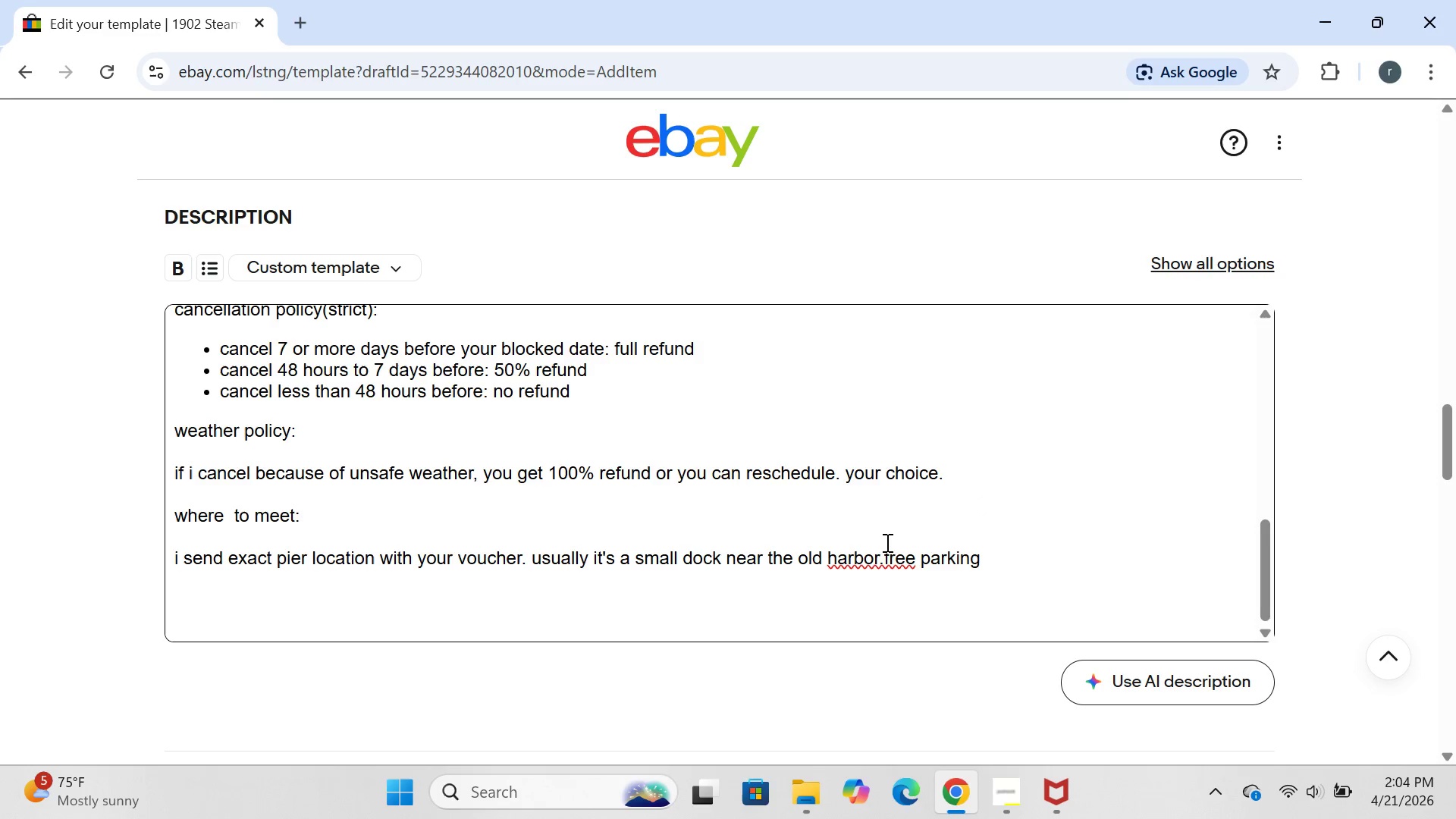 
left_click([885, 553])
 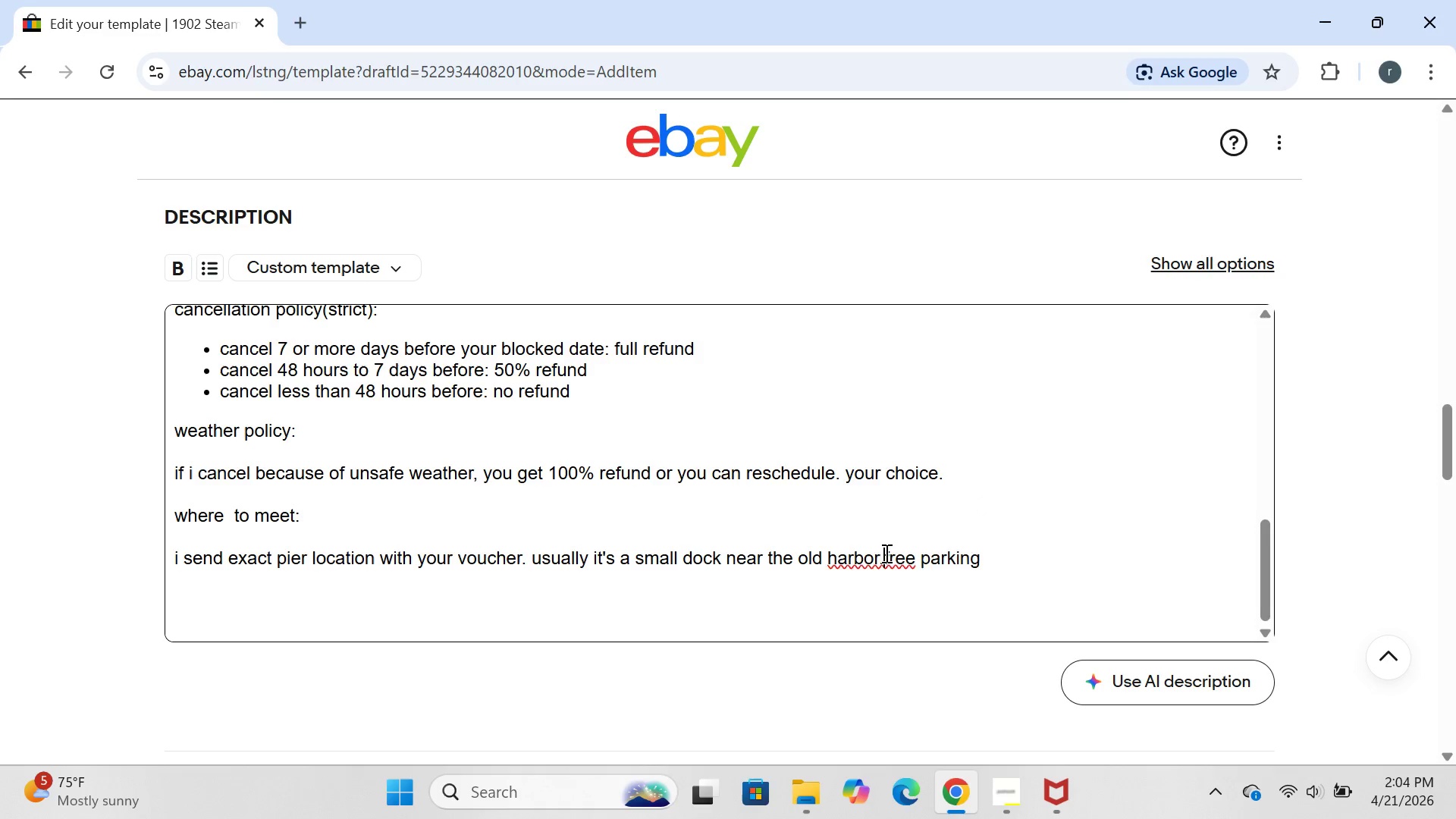 
key(Space)
 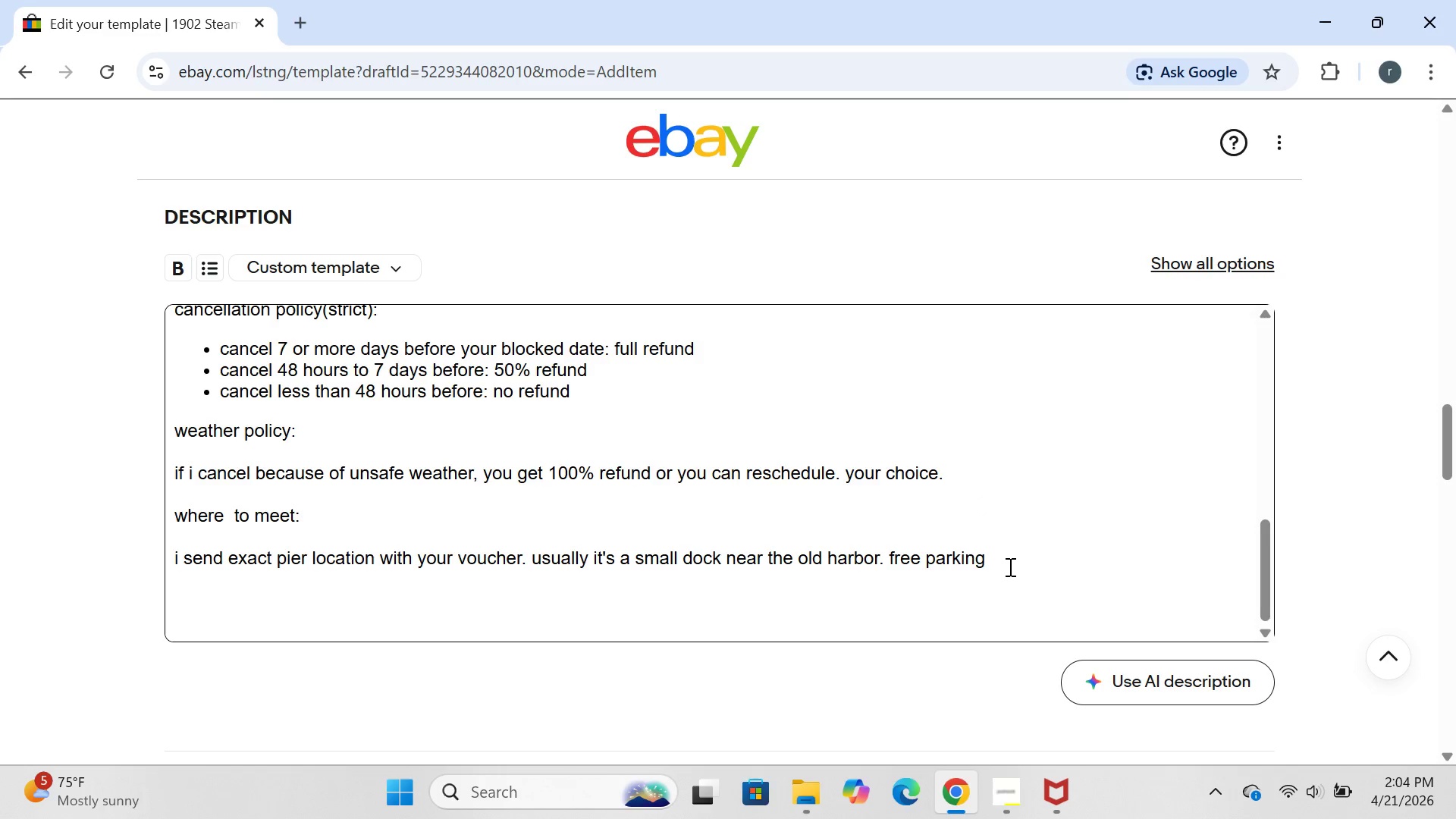 
left_click([1009, 566])
 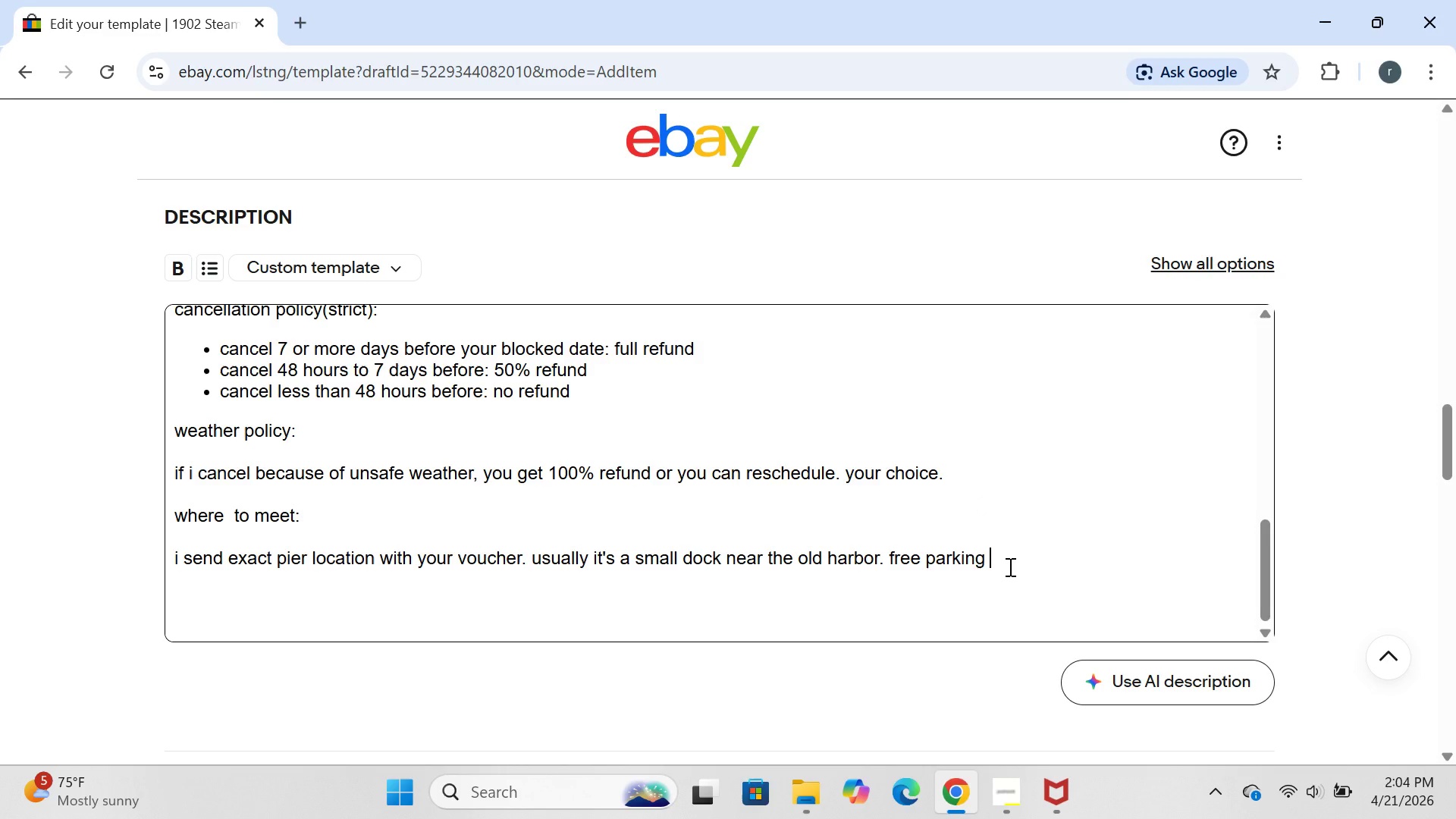 
key(Period)
 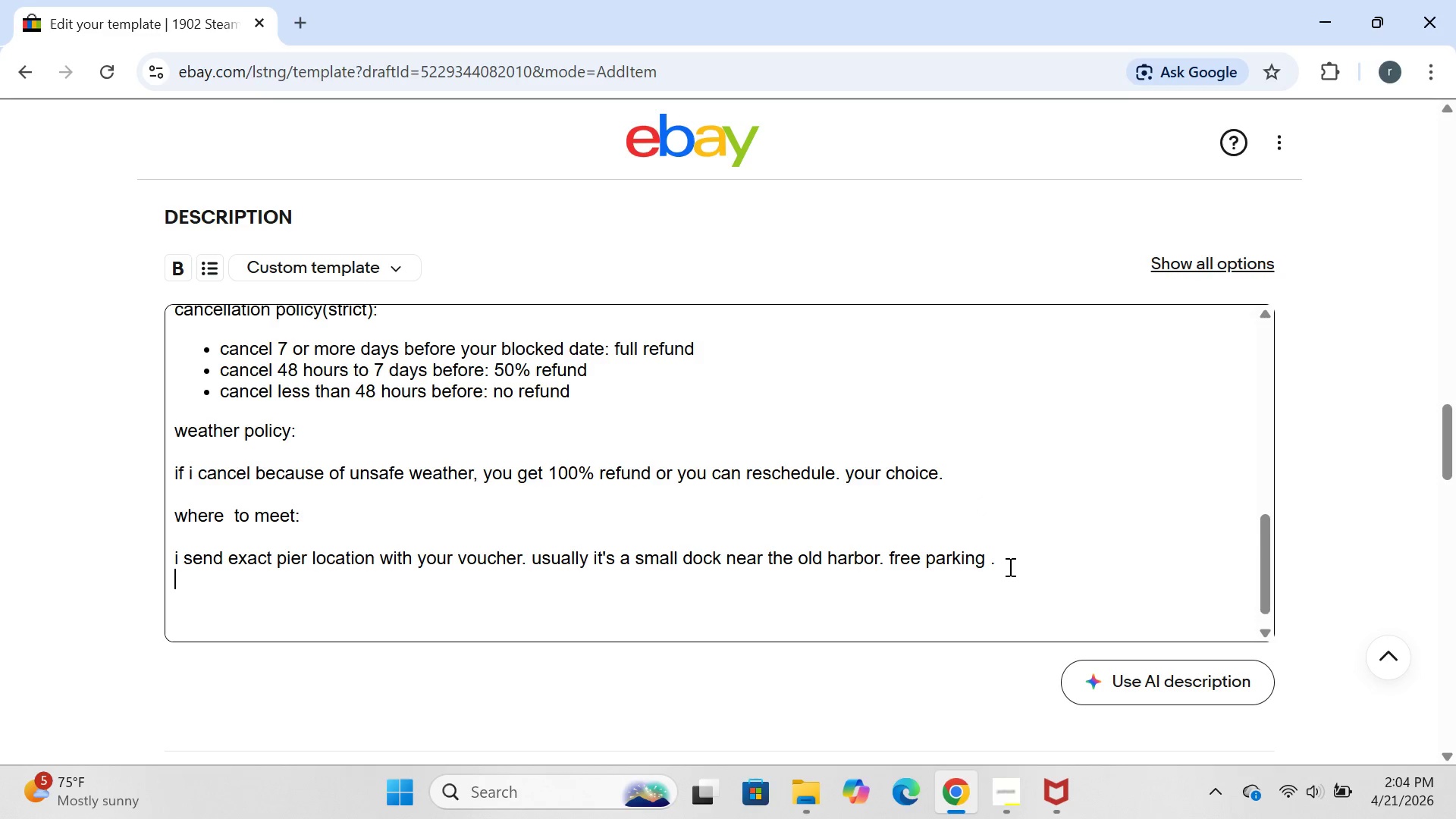 
key(Enter)
 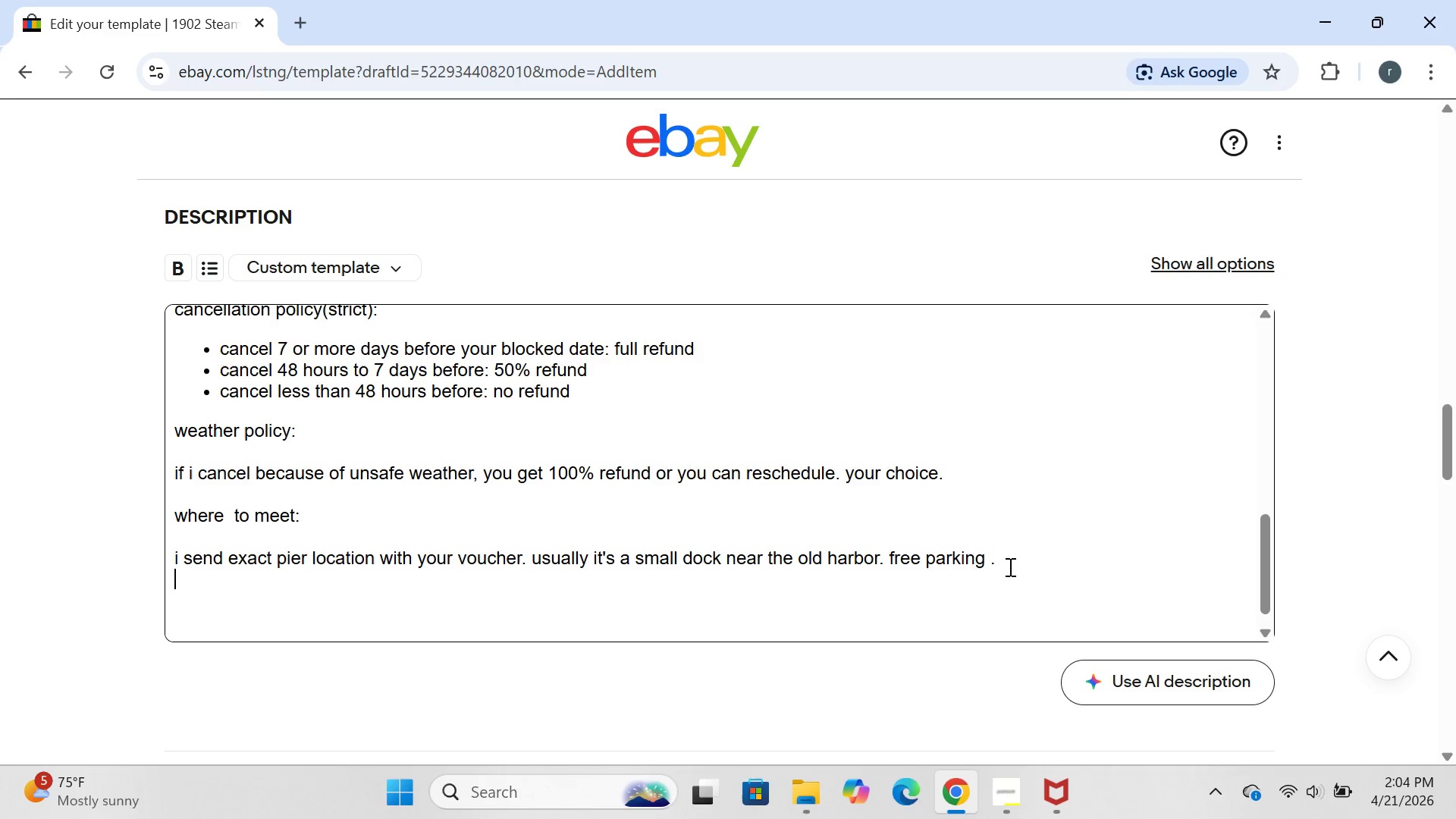 
key(Enter)
 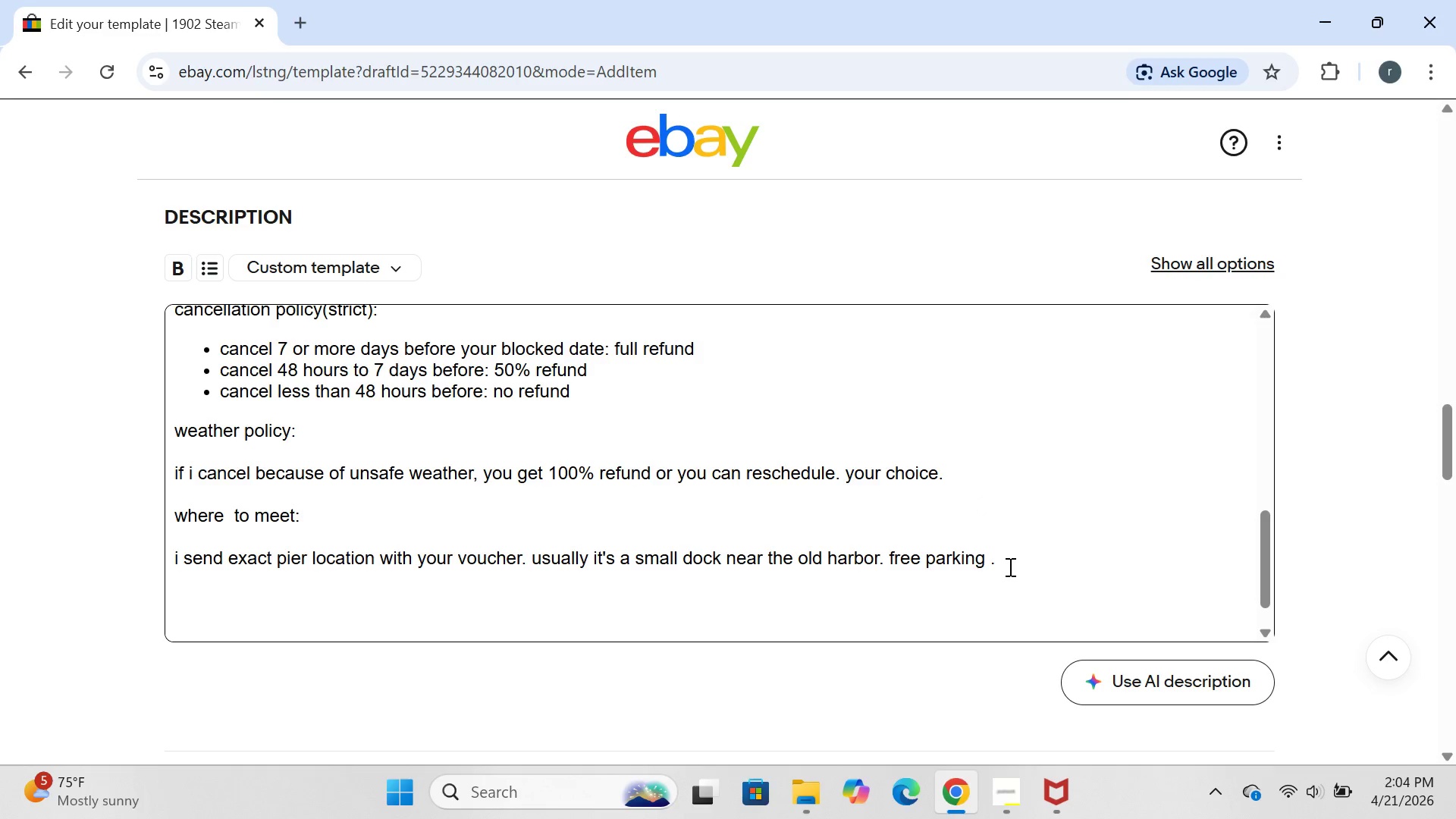 
type(about the boatg)
key(Backspace)
type(:)
 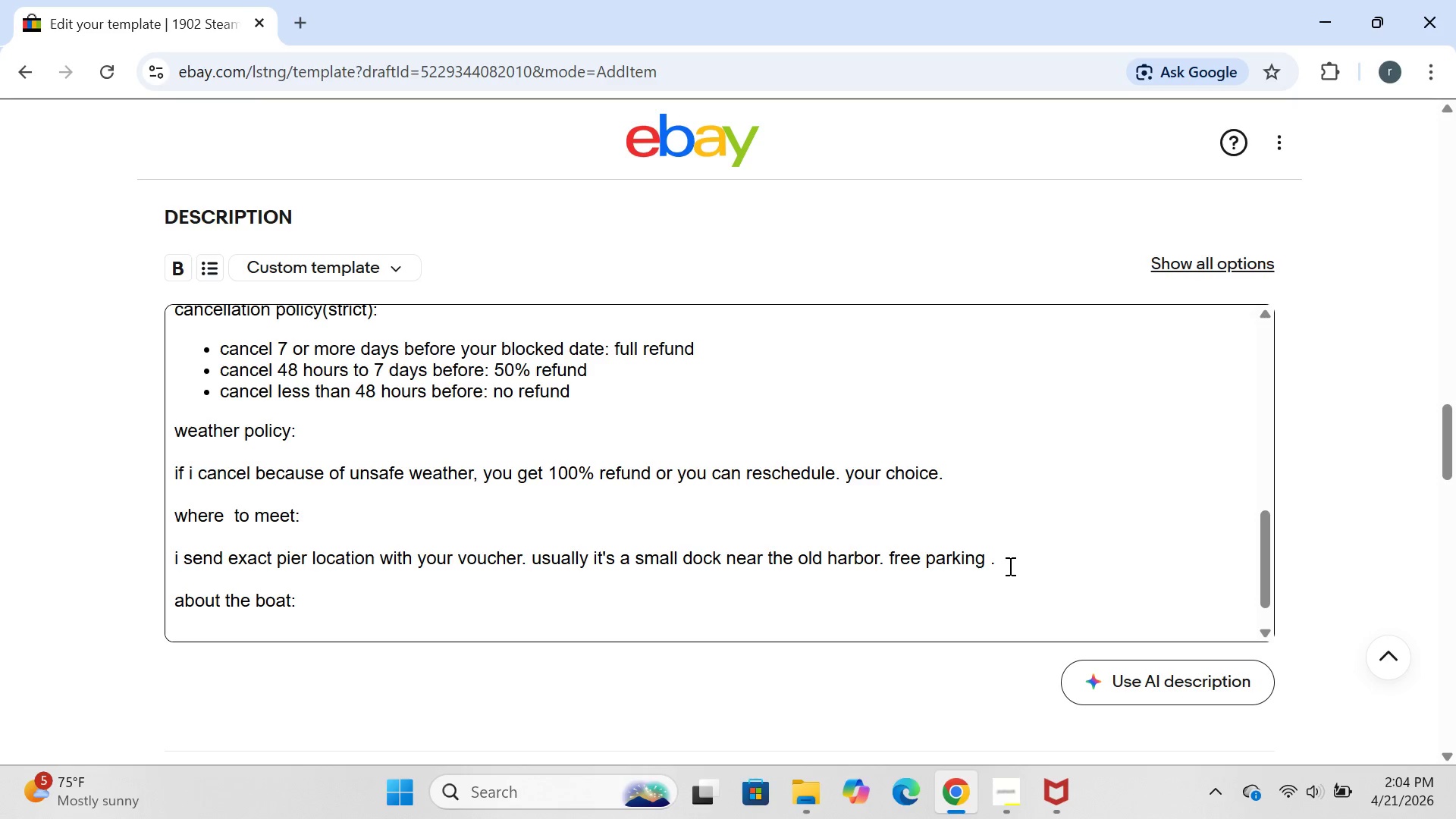 
wait(21.11)
 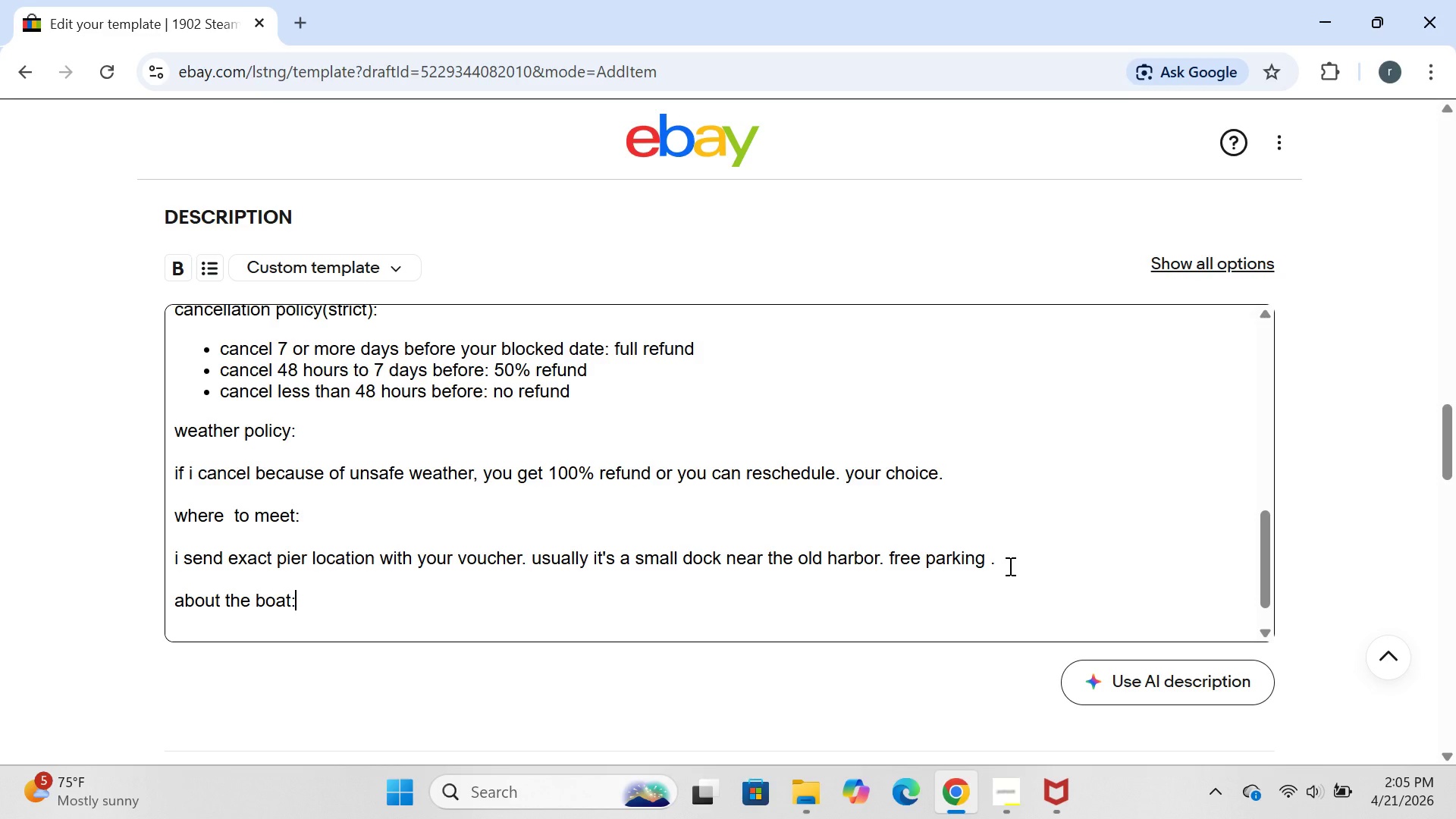 
key(Enter)
 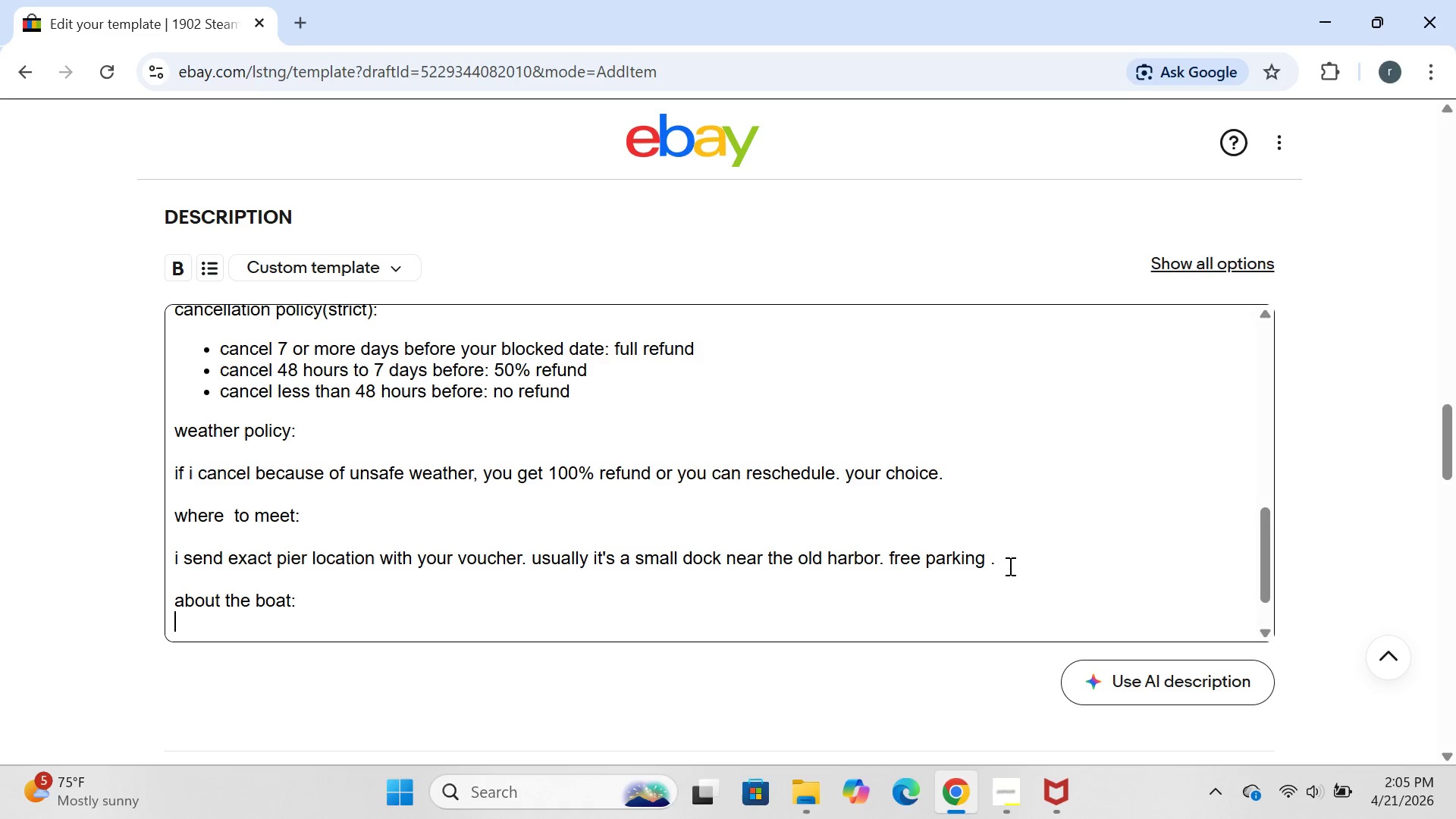 
key(Enter)
 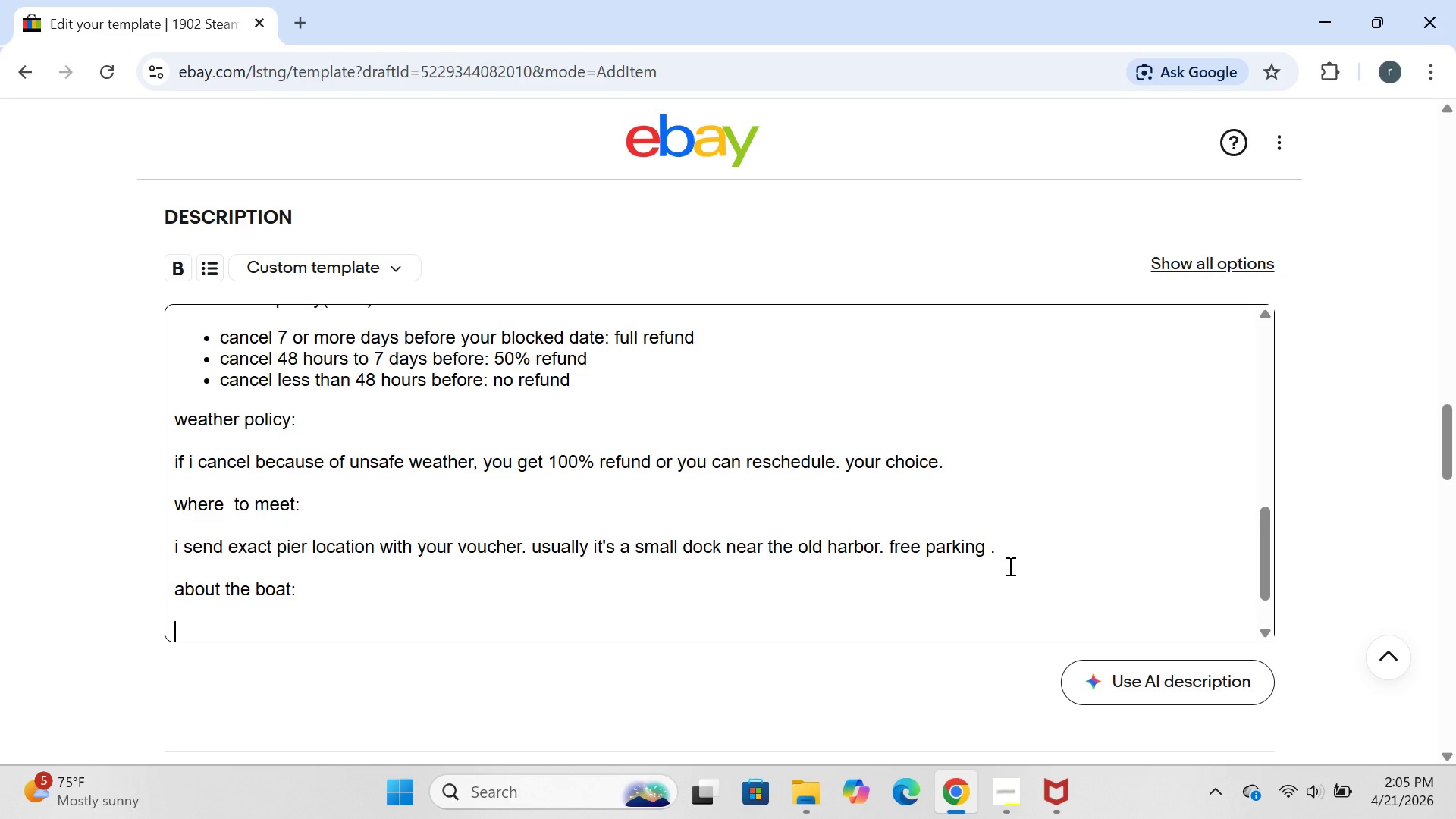 
type(built 1903)
key(Backspace)
type(2c, rse)
key(Backspace)
key(Backspace)
type(estored 20)
 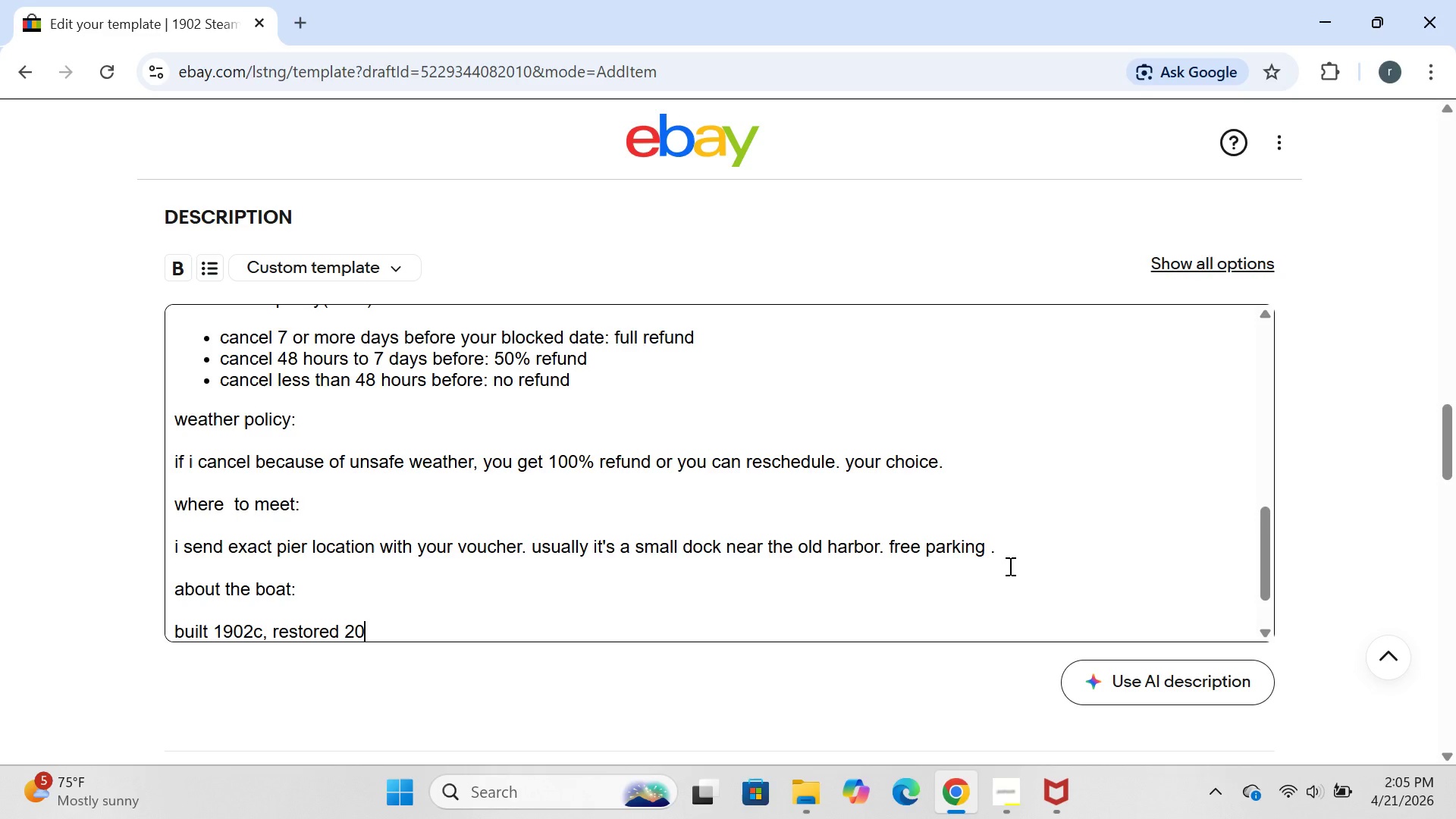 
type(15)
 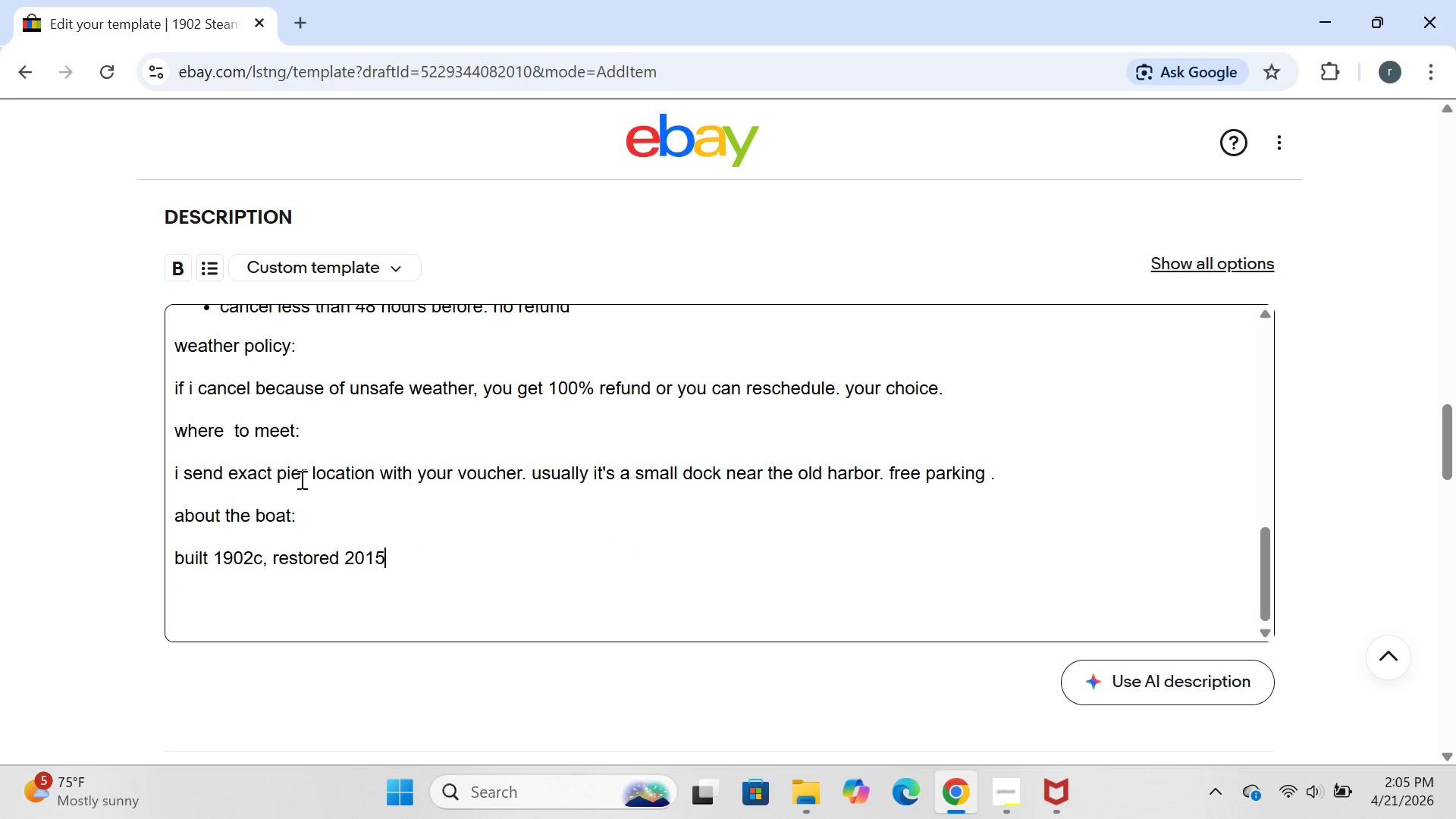 
left_click([188, 555])
 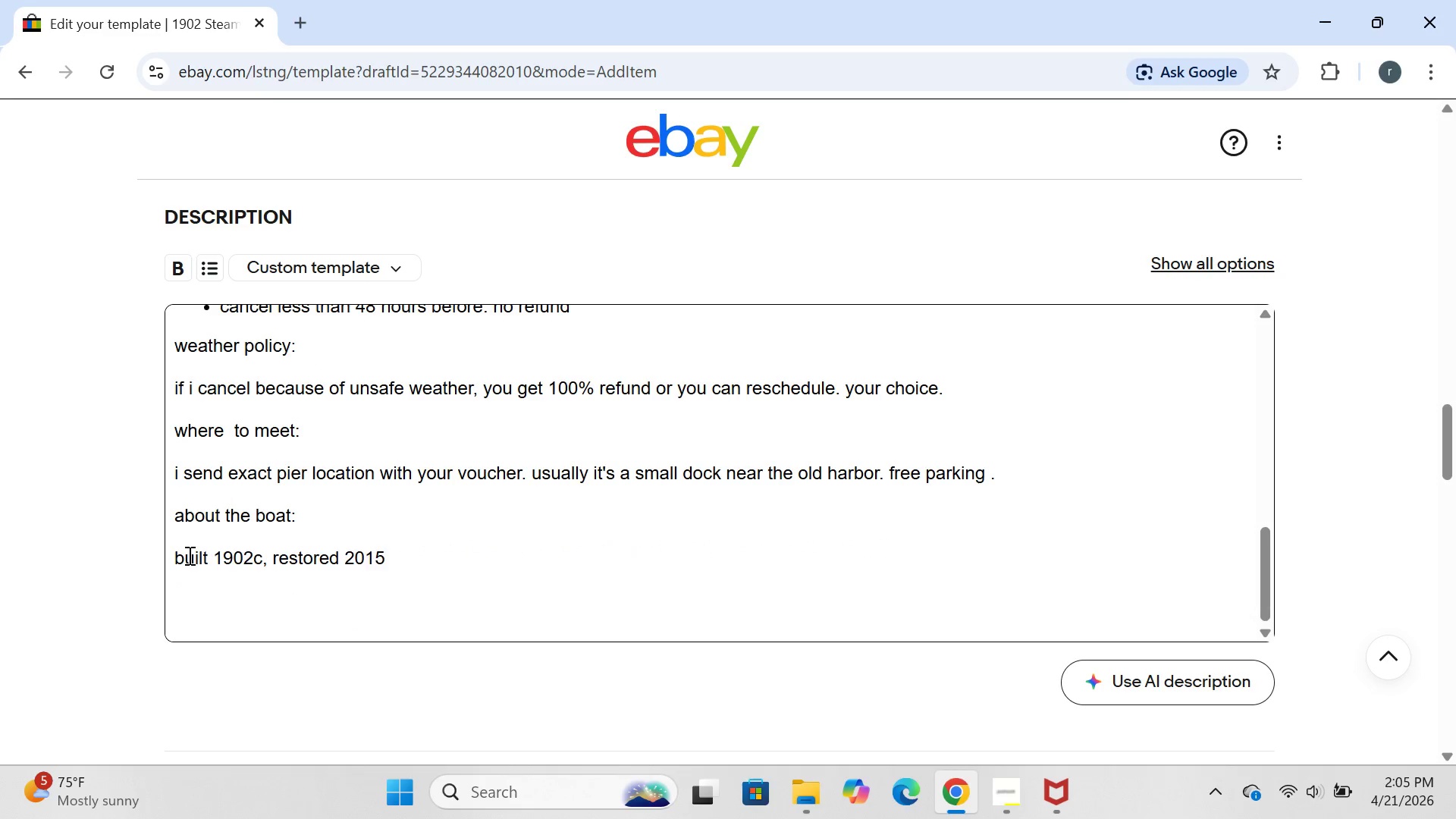 
key(Backspace)
 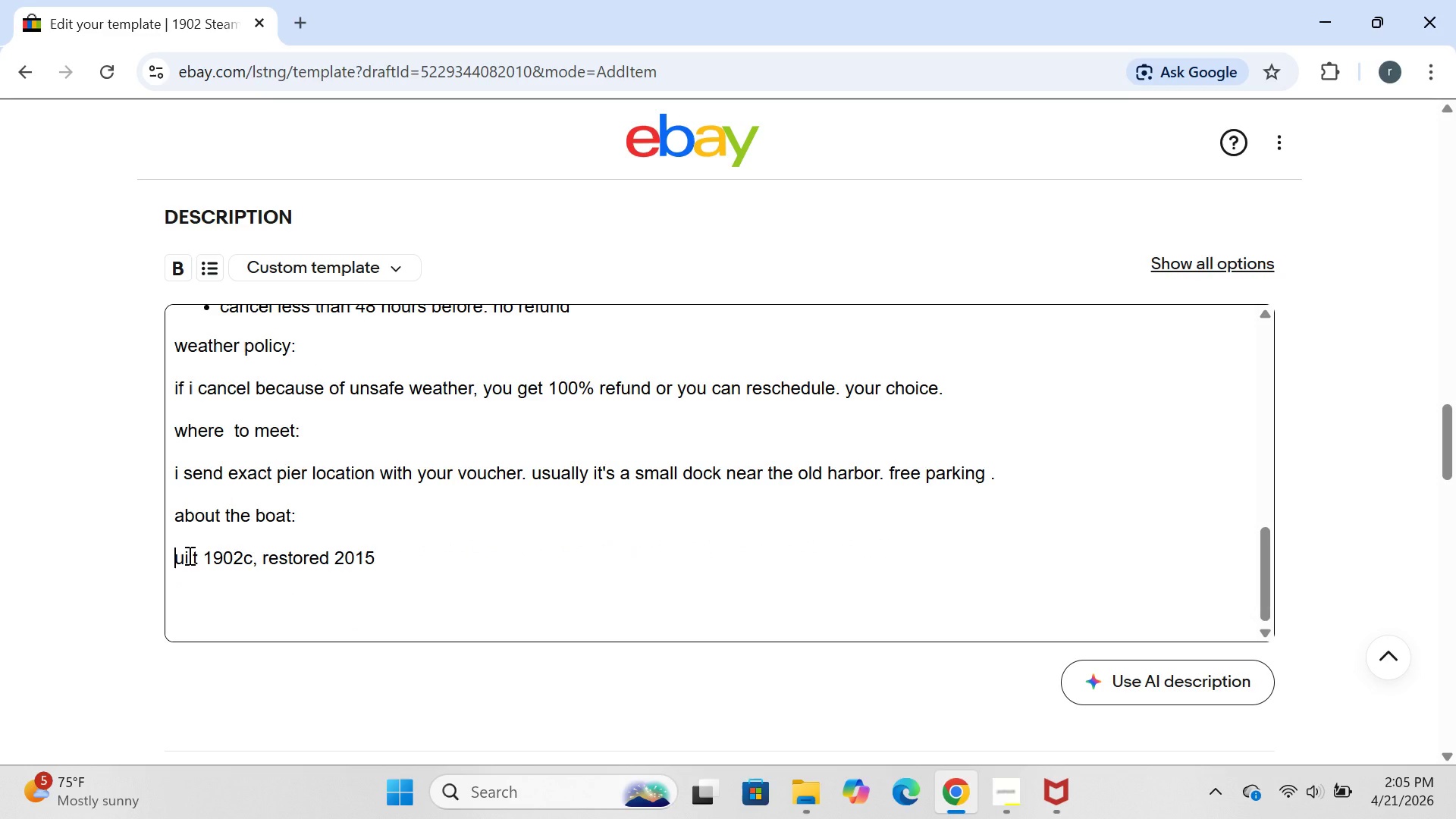 
key(CapsLock)
 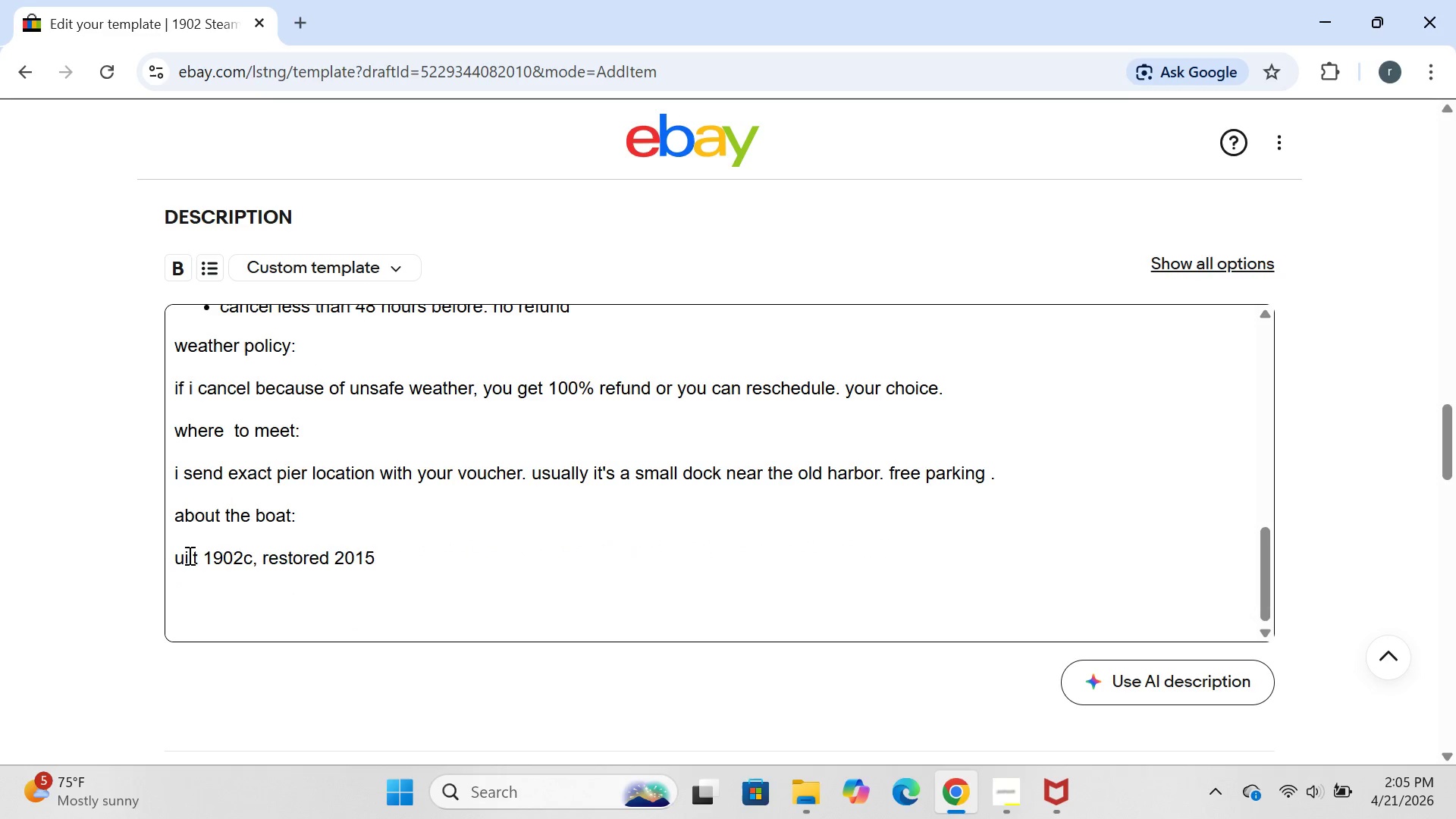 
key(B)
 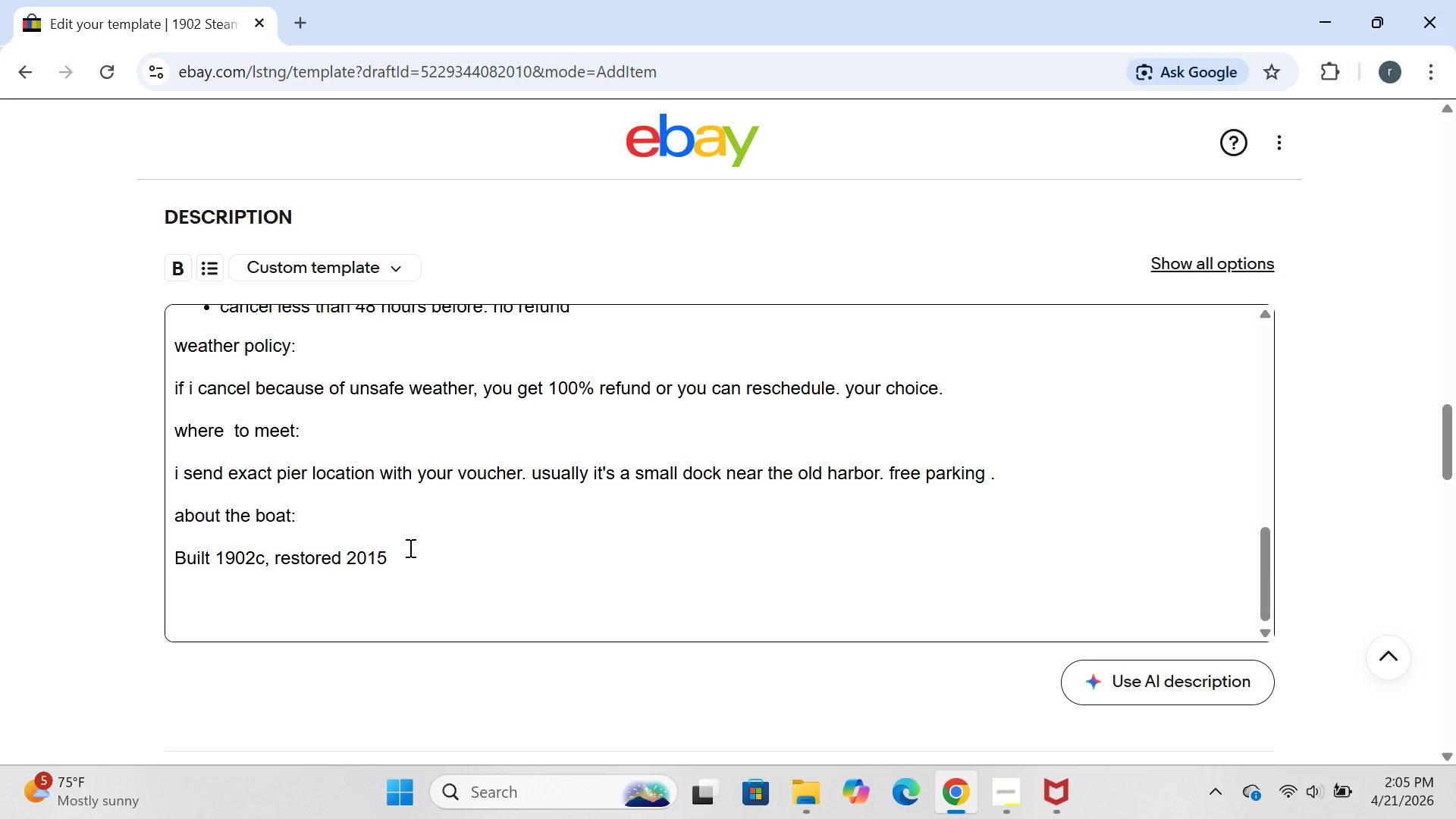 
left_click([377, 556])
 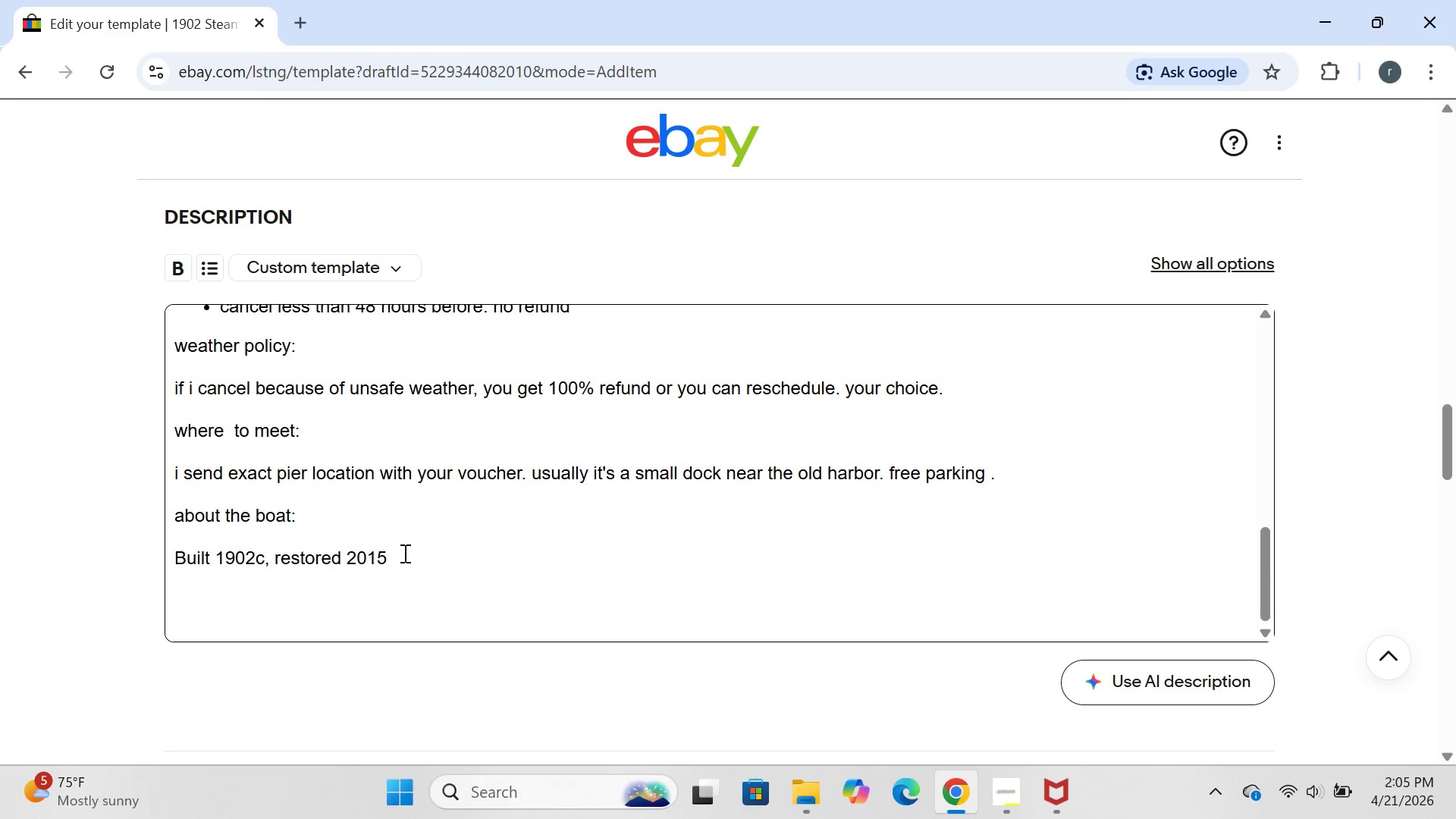 
left_click([402, 553])
 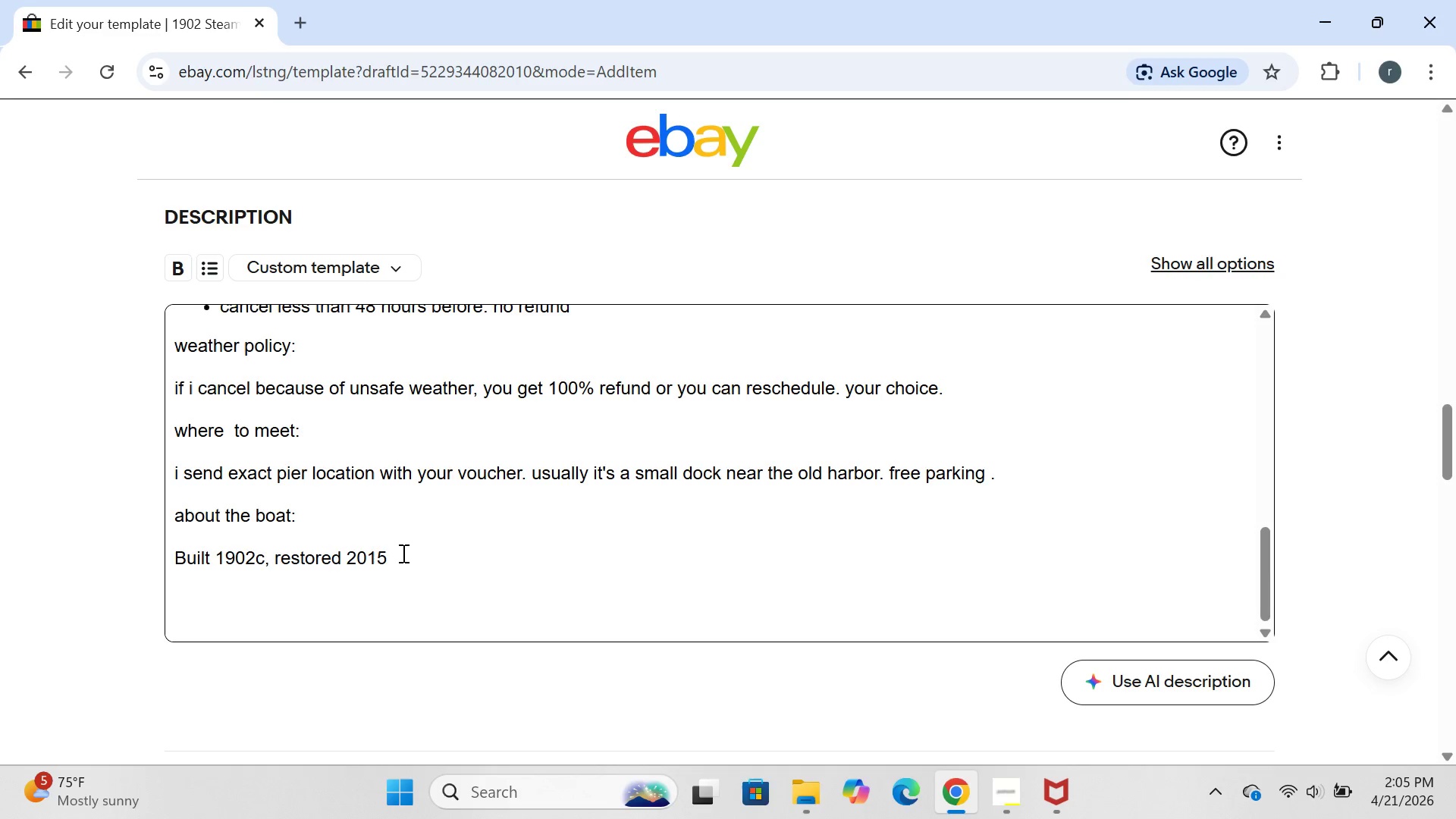 
key(CapsLock)
 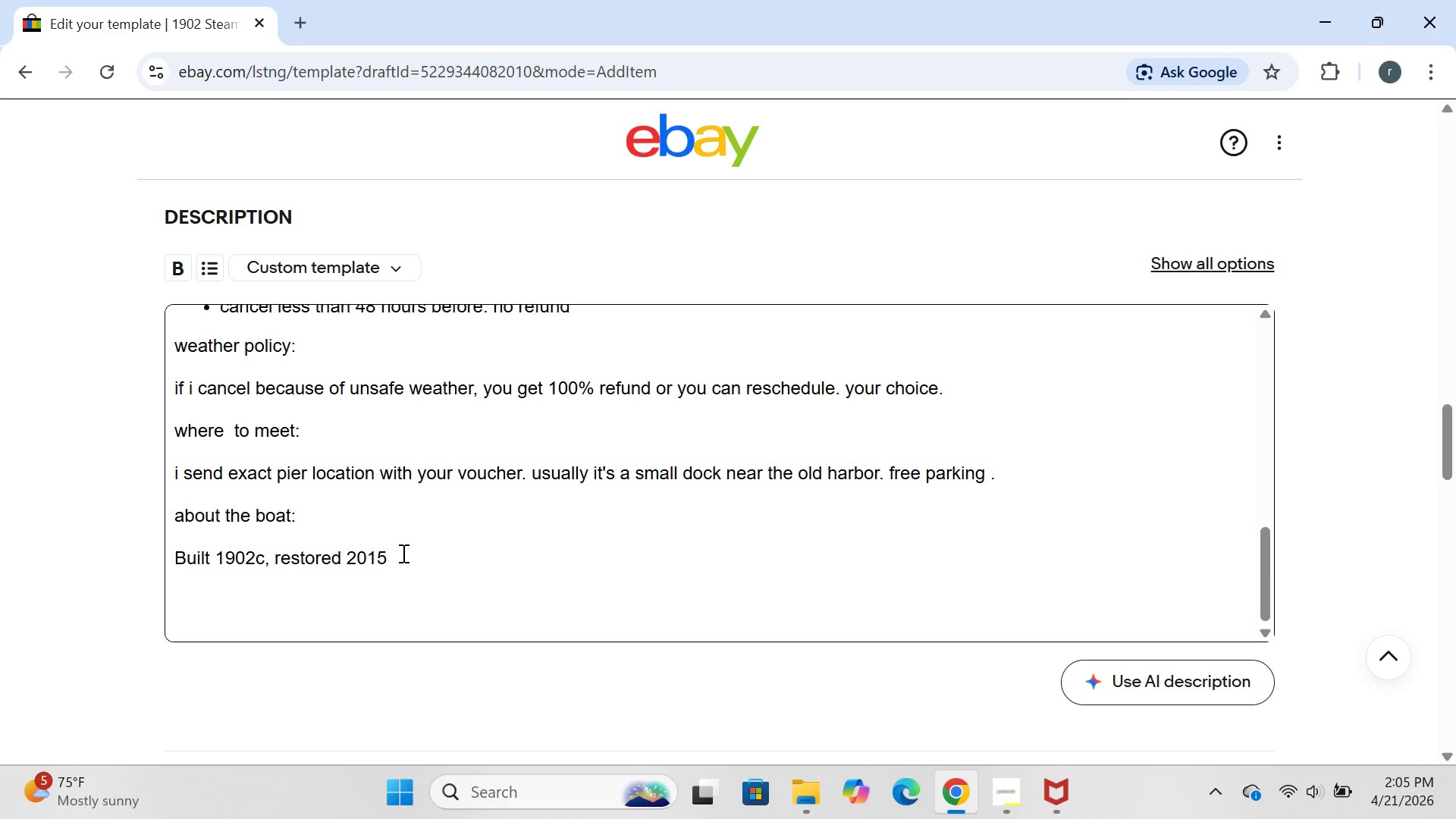 
type(.steam engine )
 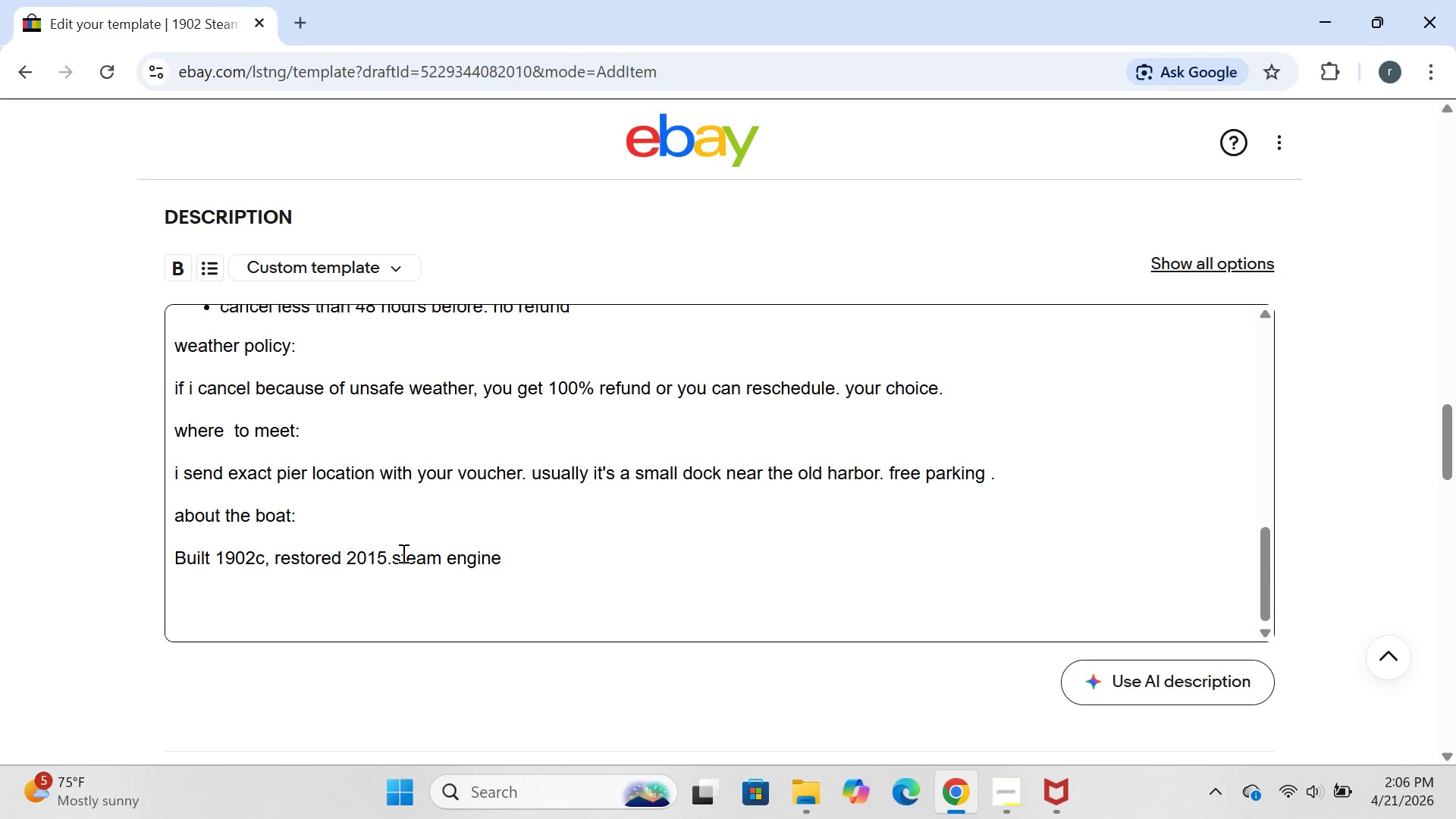 
type(runs )
 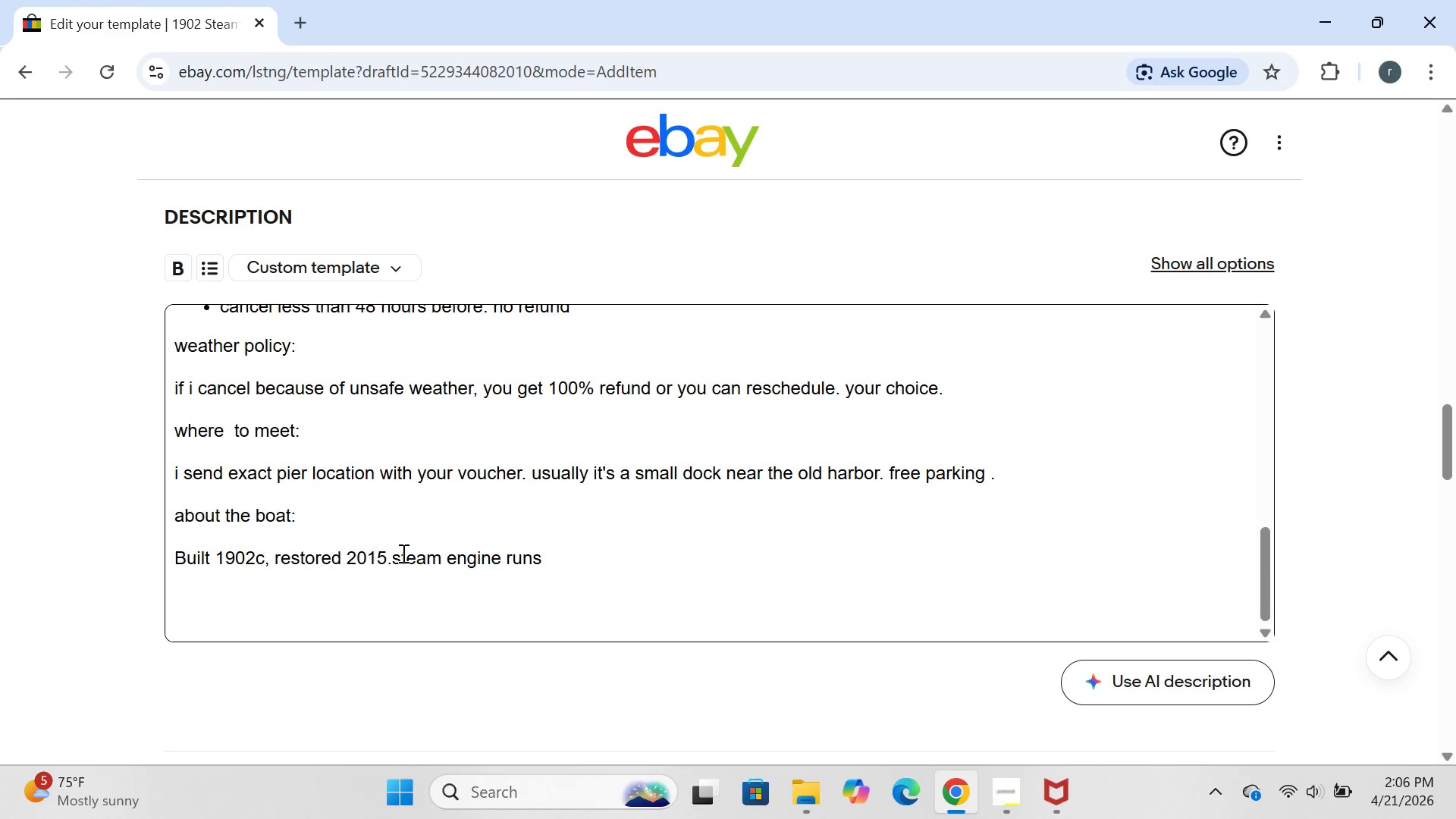 
type(on ci)
key(Backspace)
type(oal.top speed )
 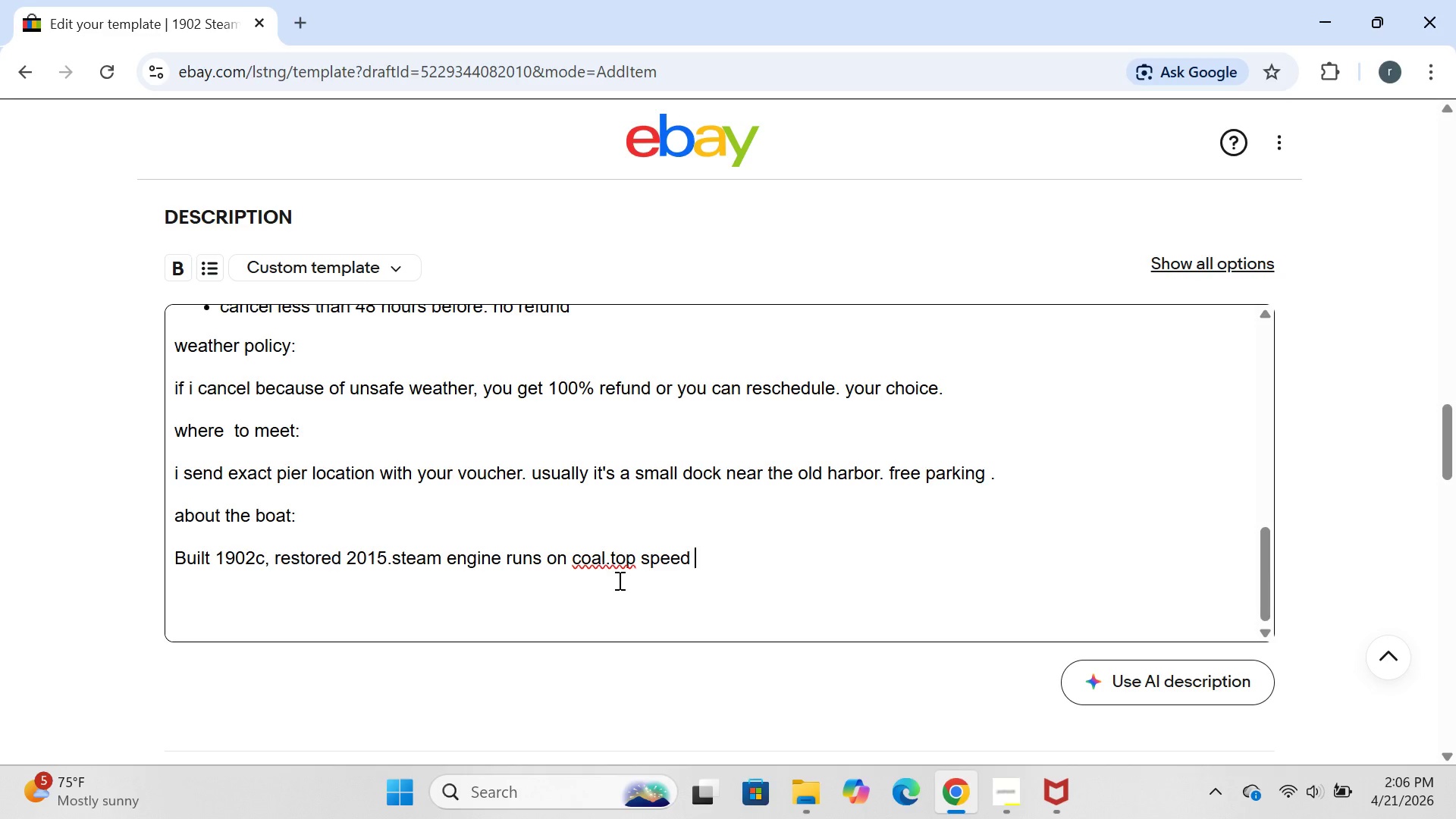 
left_click([610, 567])
 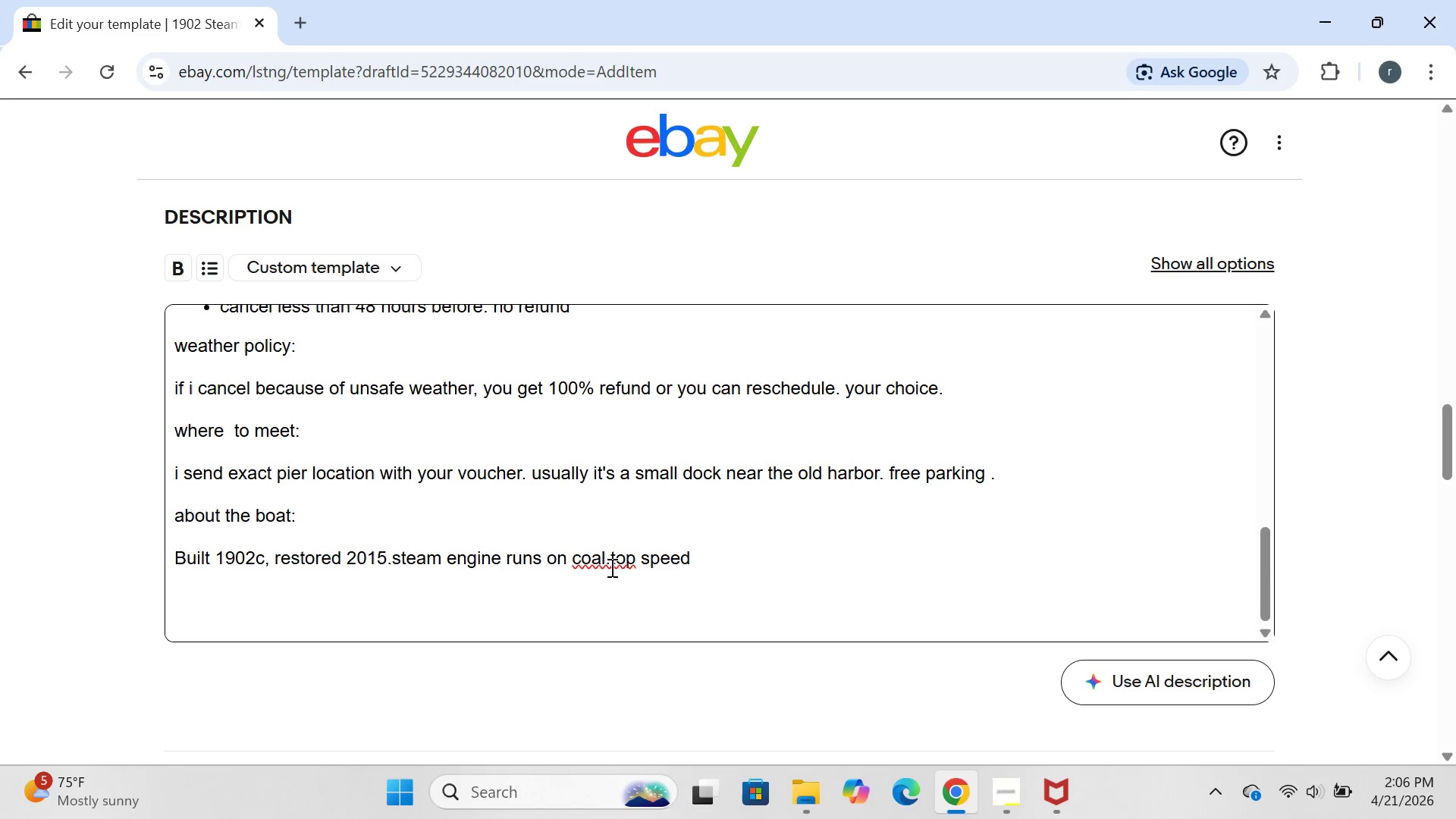 
key(Space)
 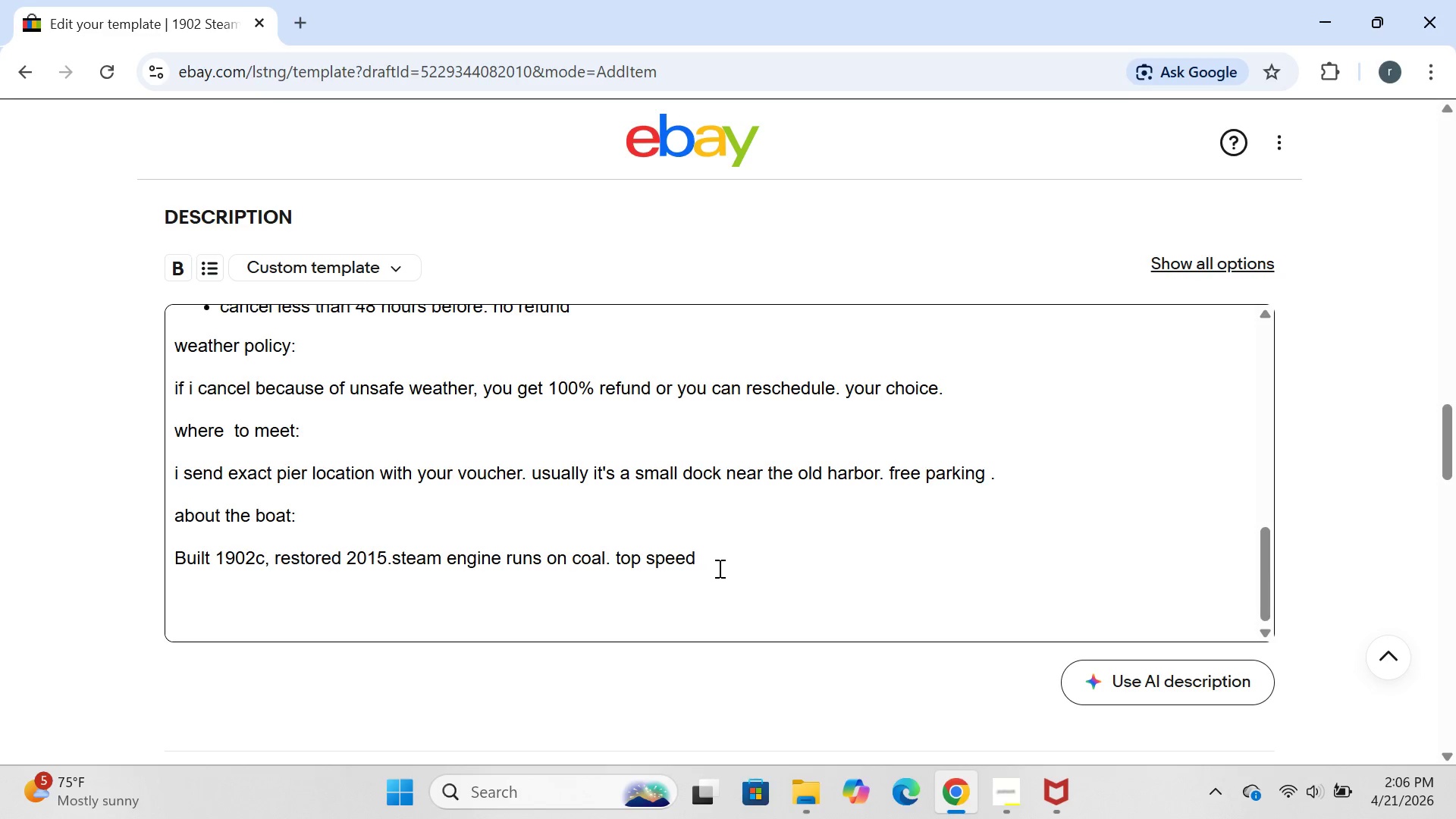 
left_click([720, 568])
 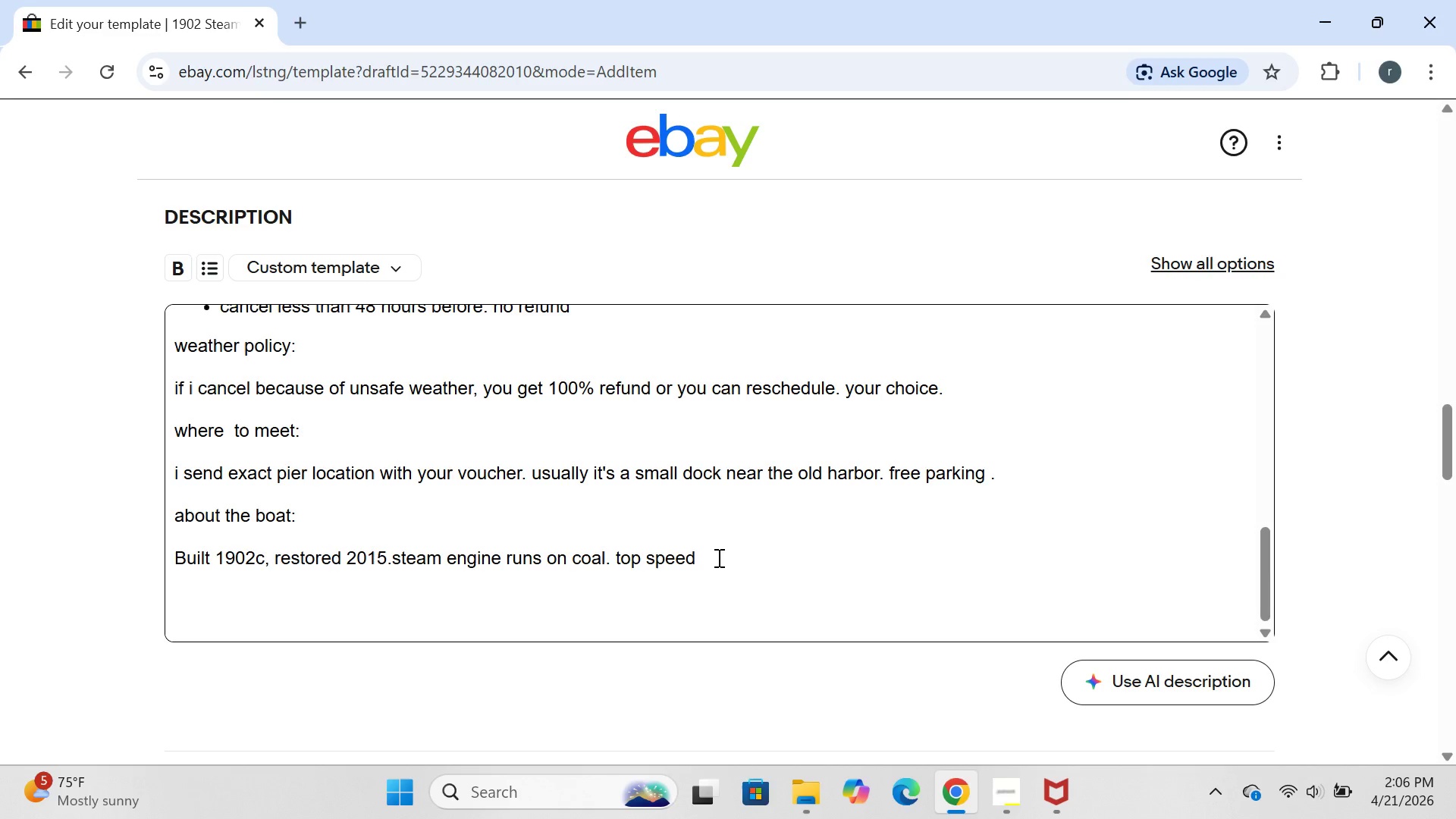 
left_click([717, 557])
 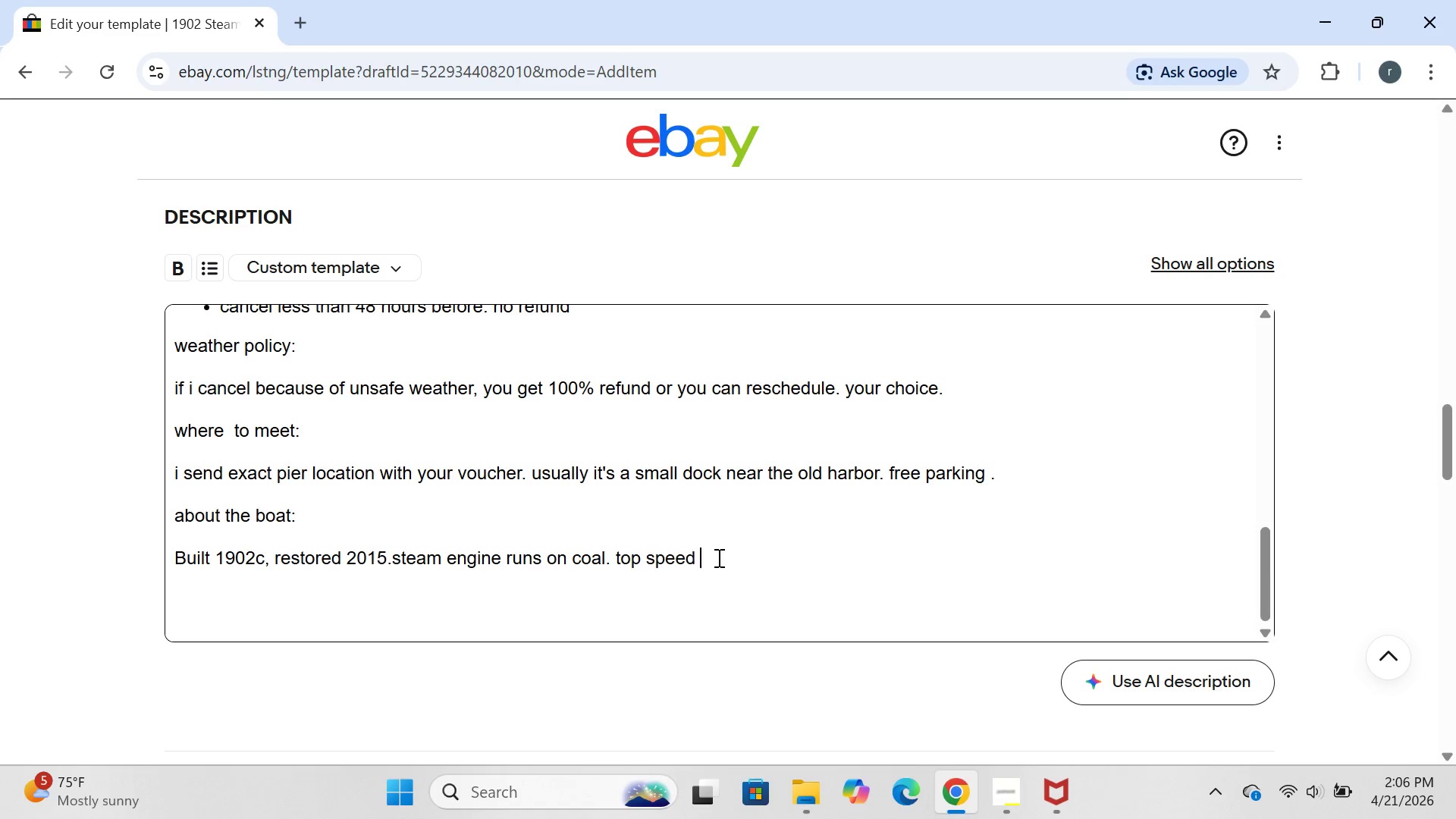 
type(is slo)
 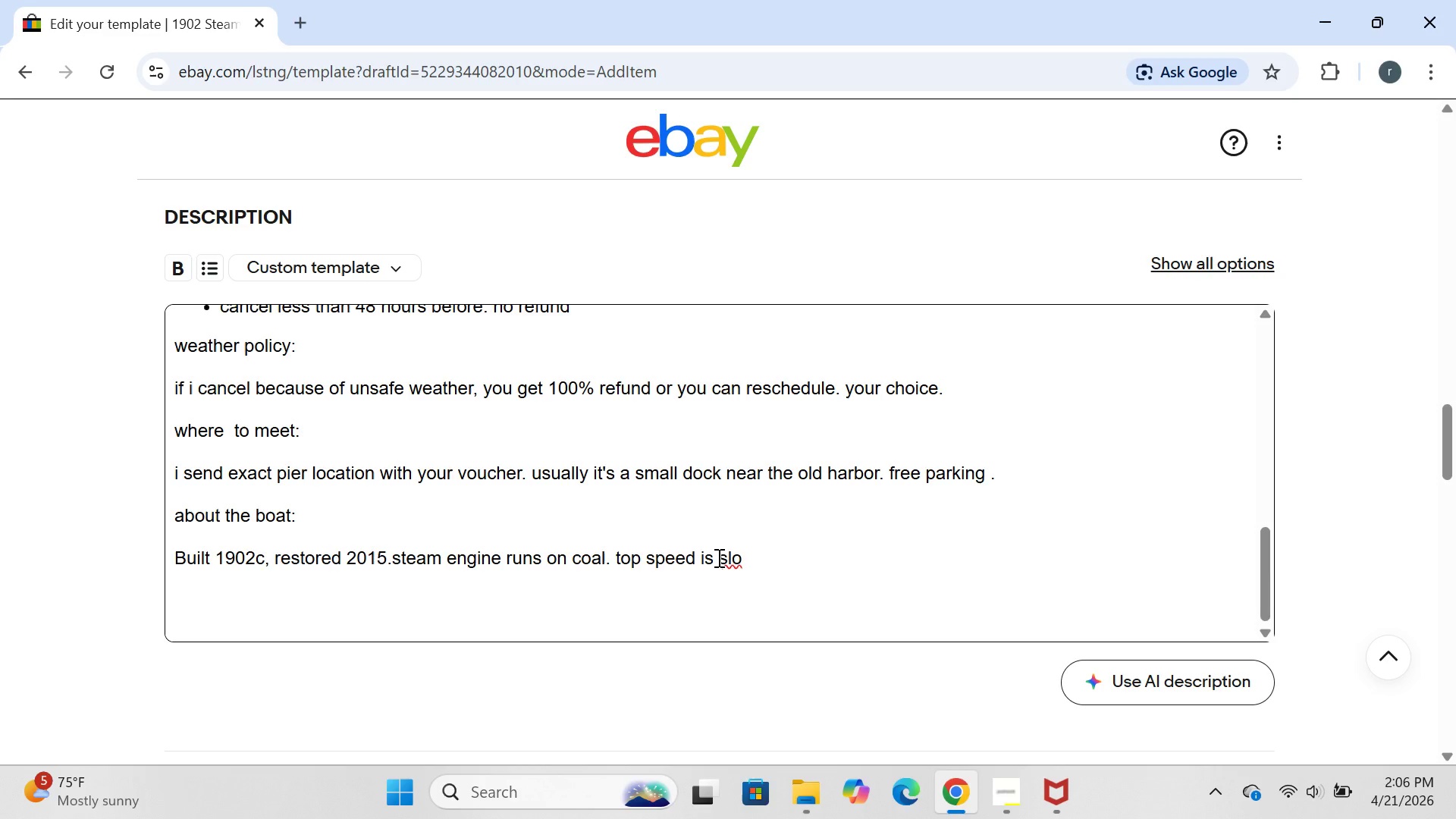 
type(w. that's the point )
 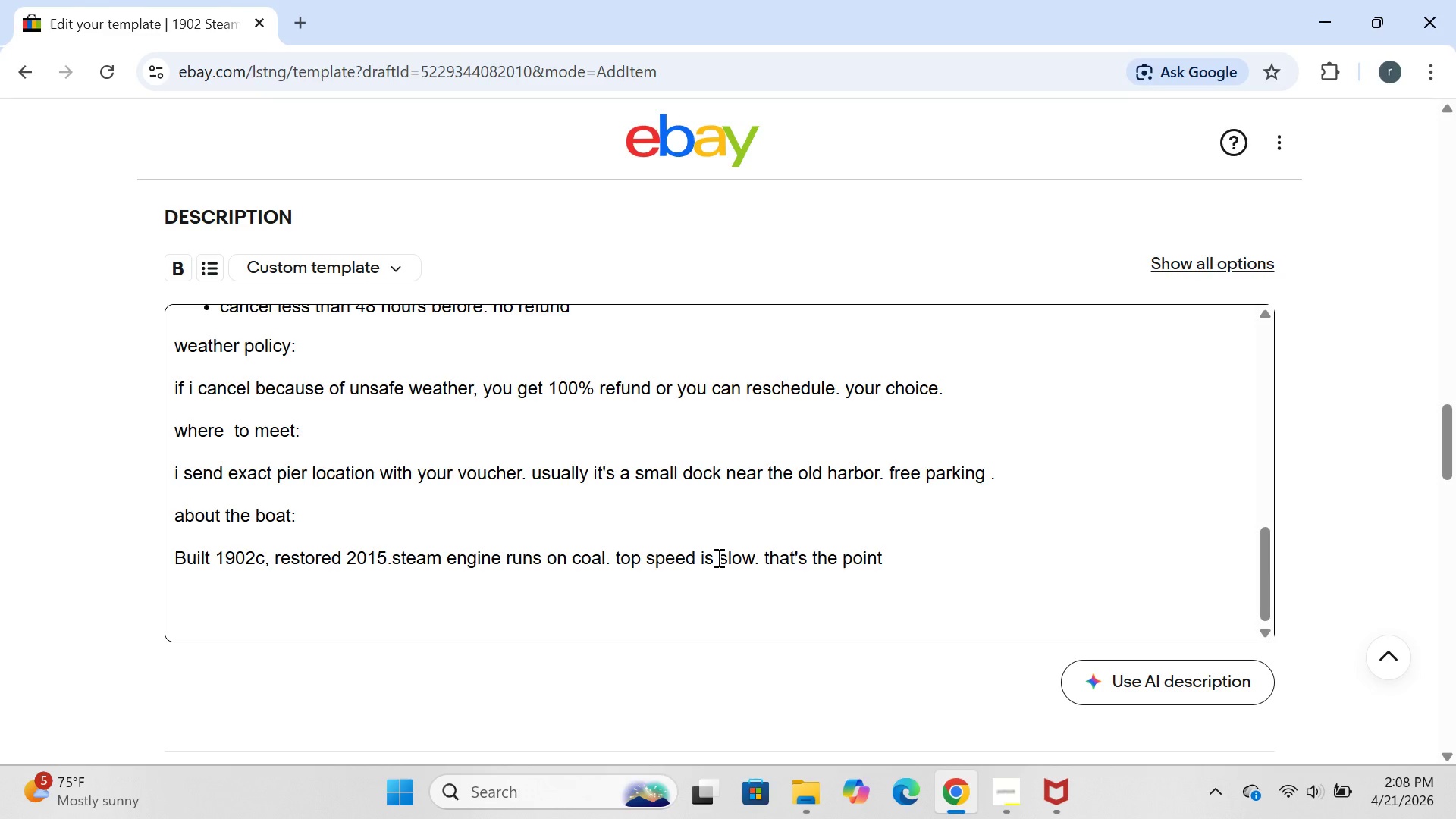 
wait(114.92)
 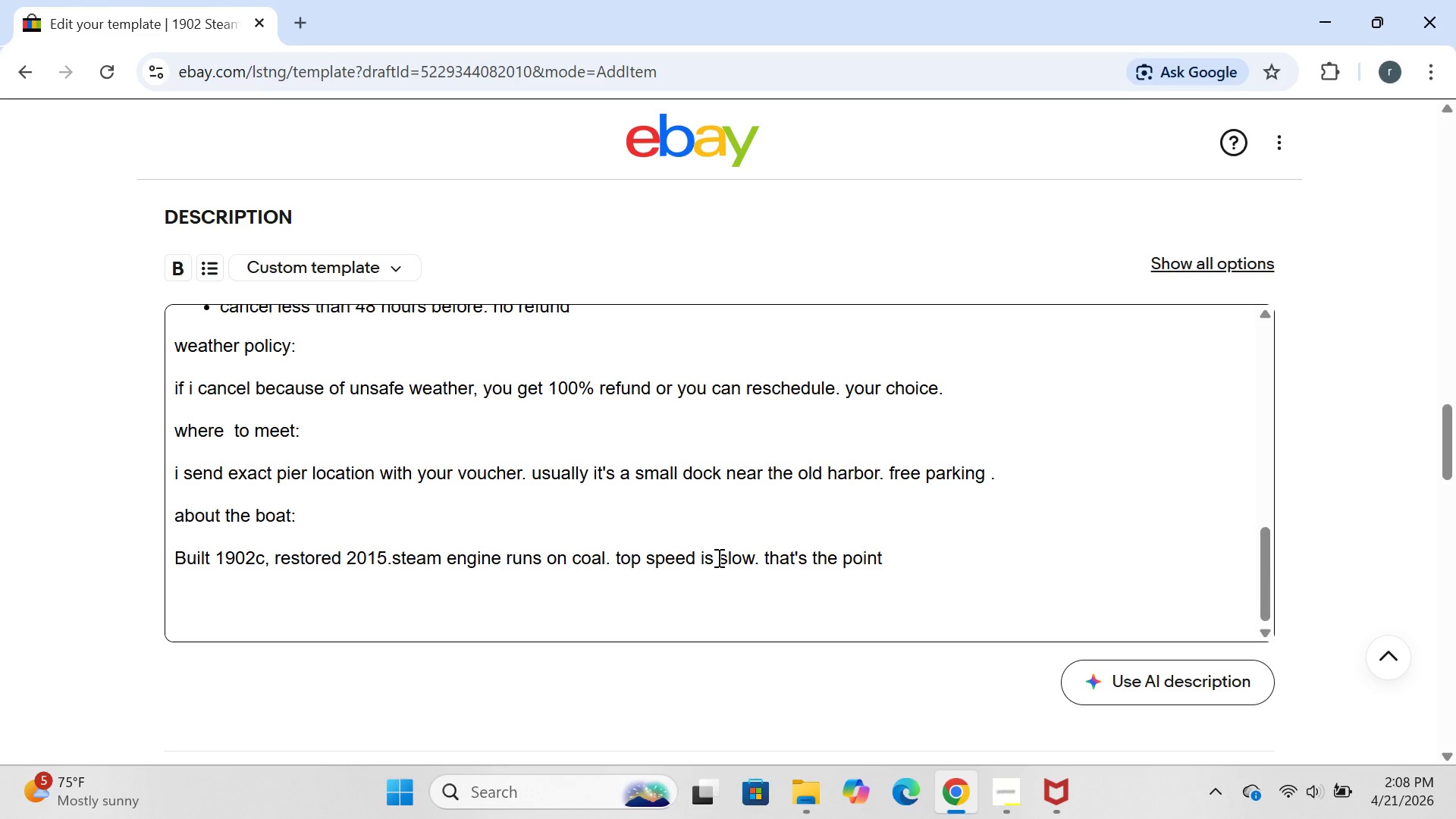 
type(.you are not in a hu)
 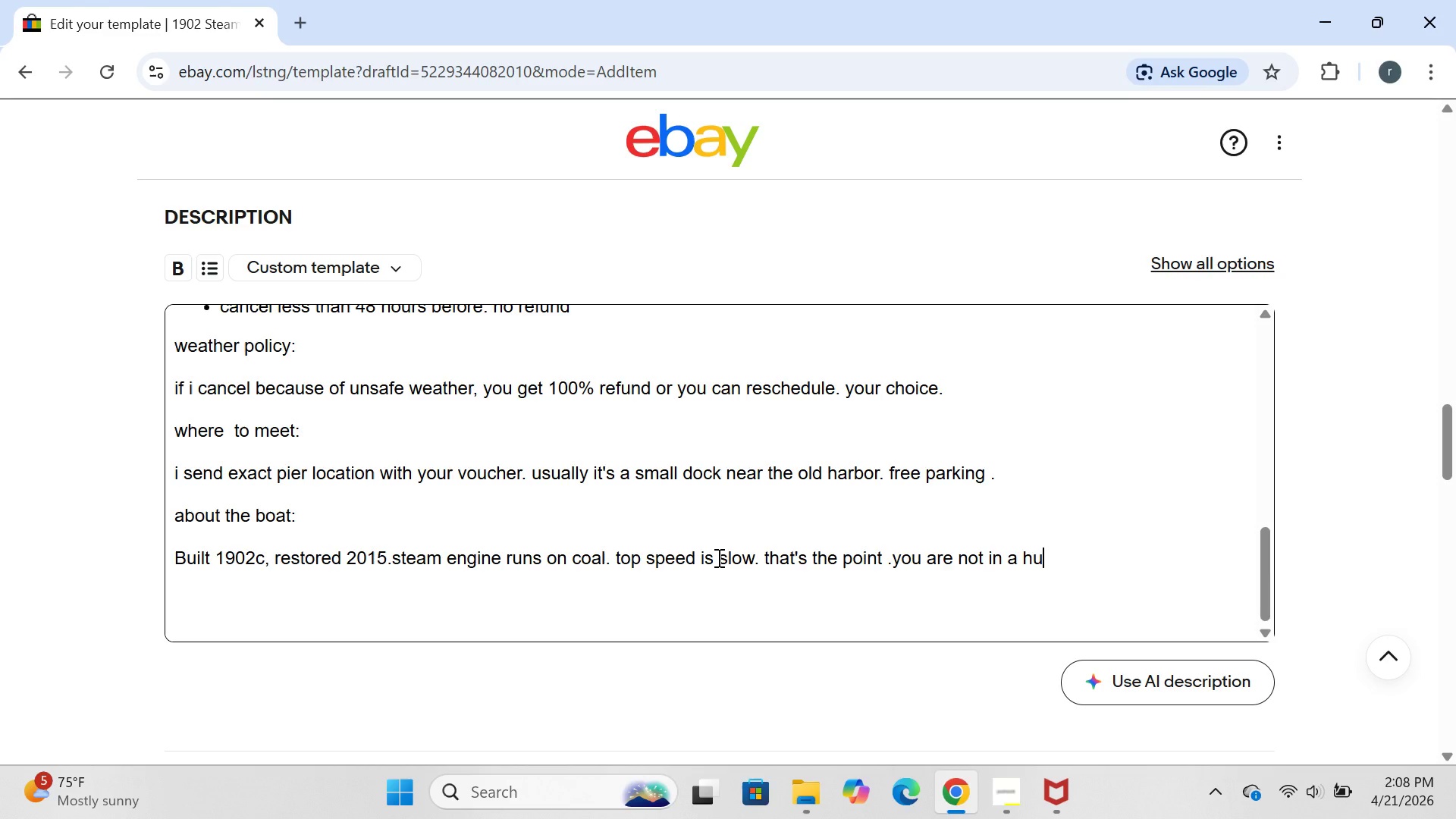 
type(rry )
key(Backspace)
type(.you )
 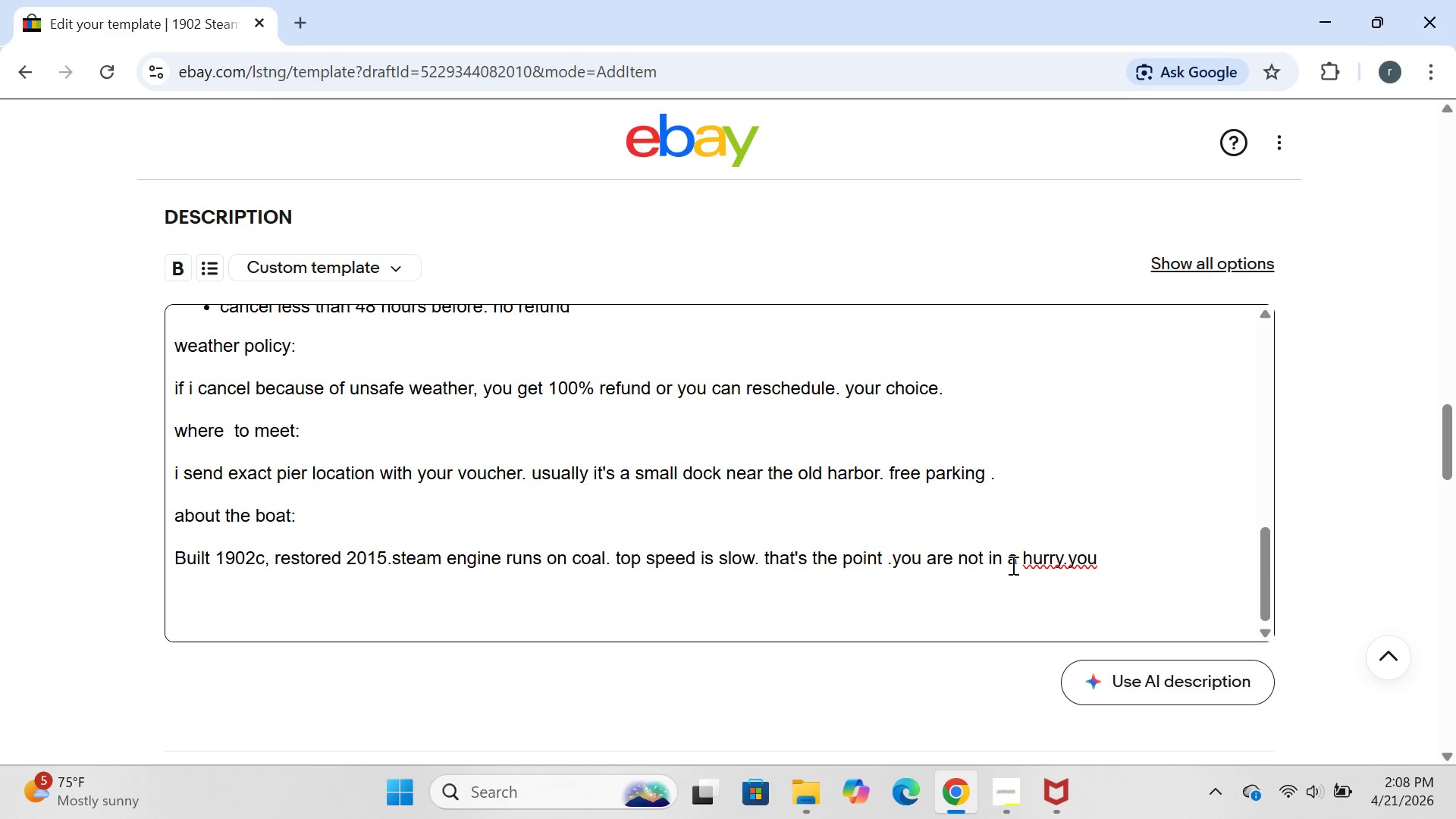 
left_click([1064, 567])
 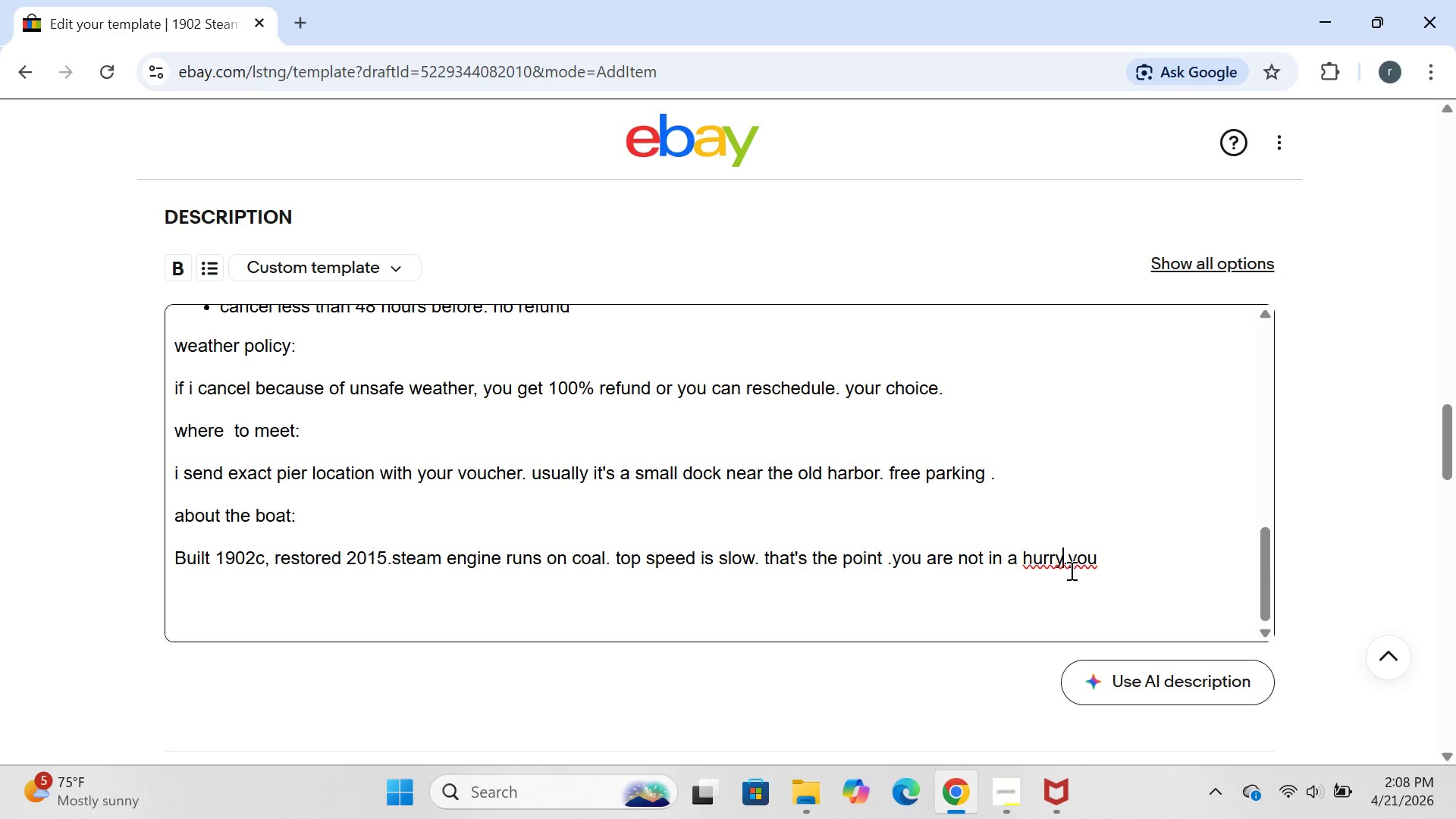 
left_click([1079, 544])
 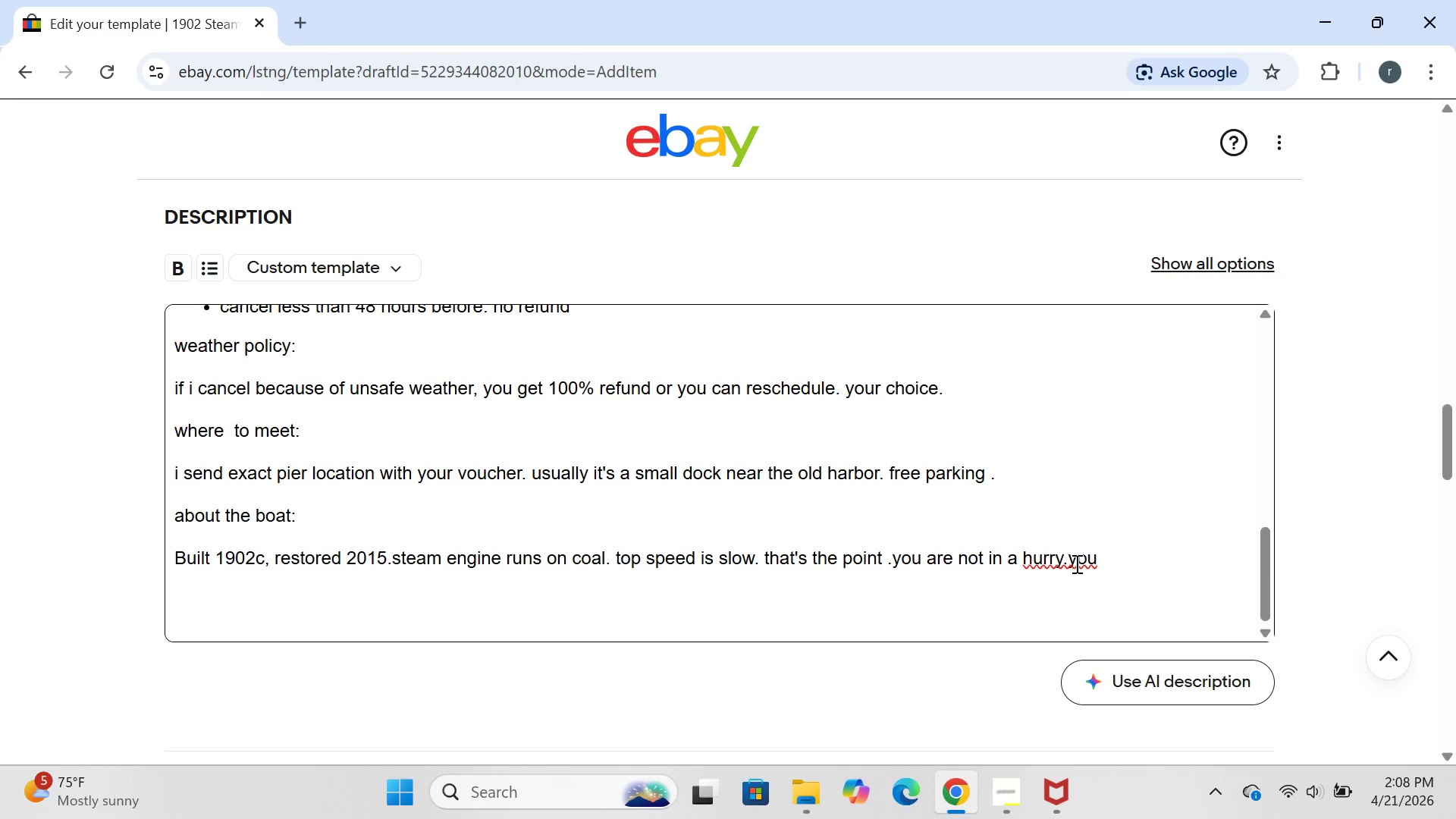 
left_click([1072, 563])
 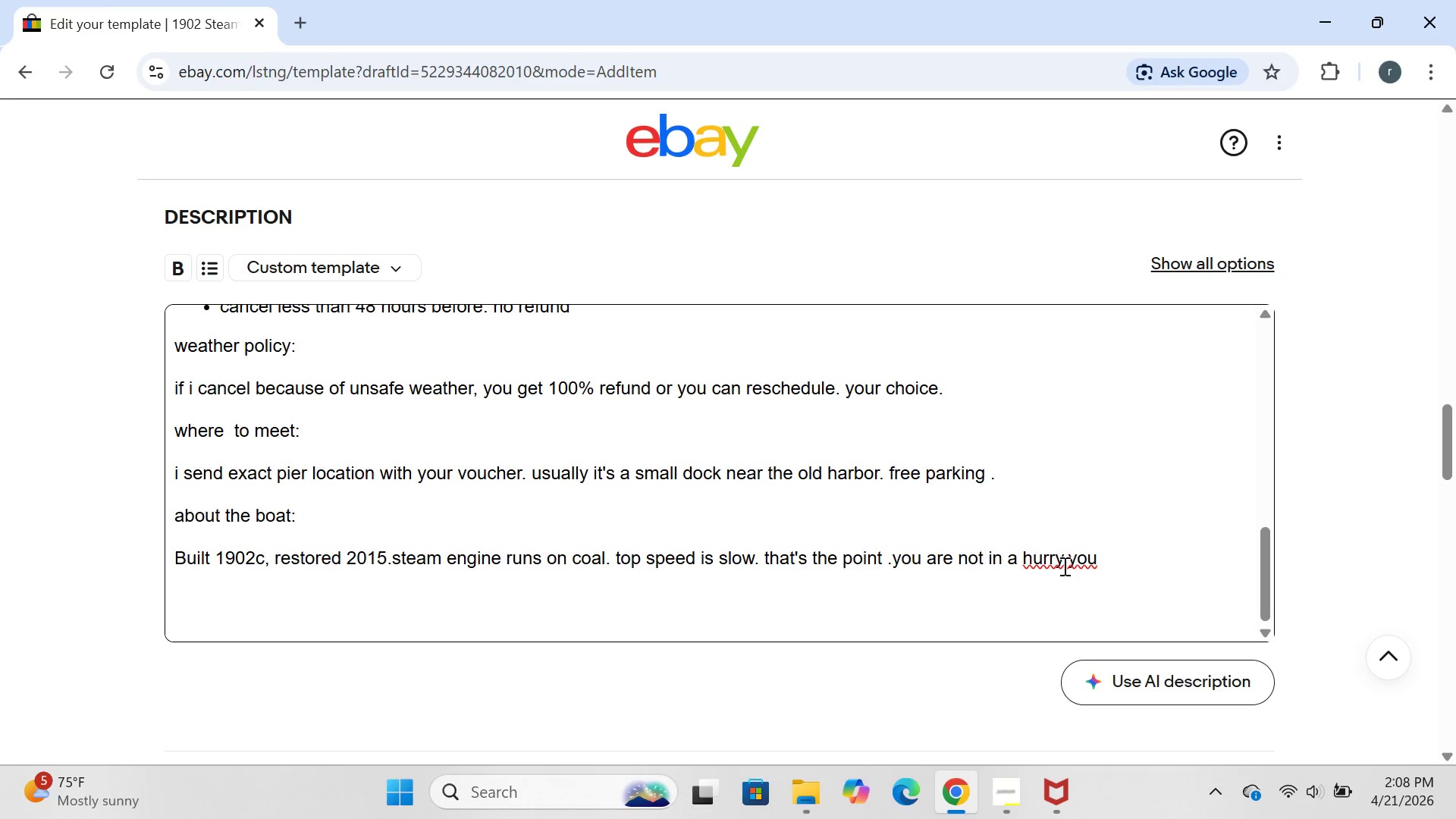 
left_click([1065, 565])
 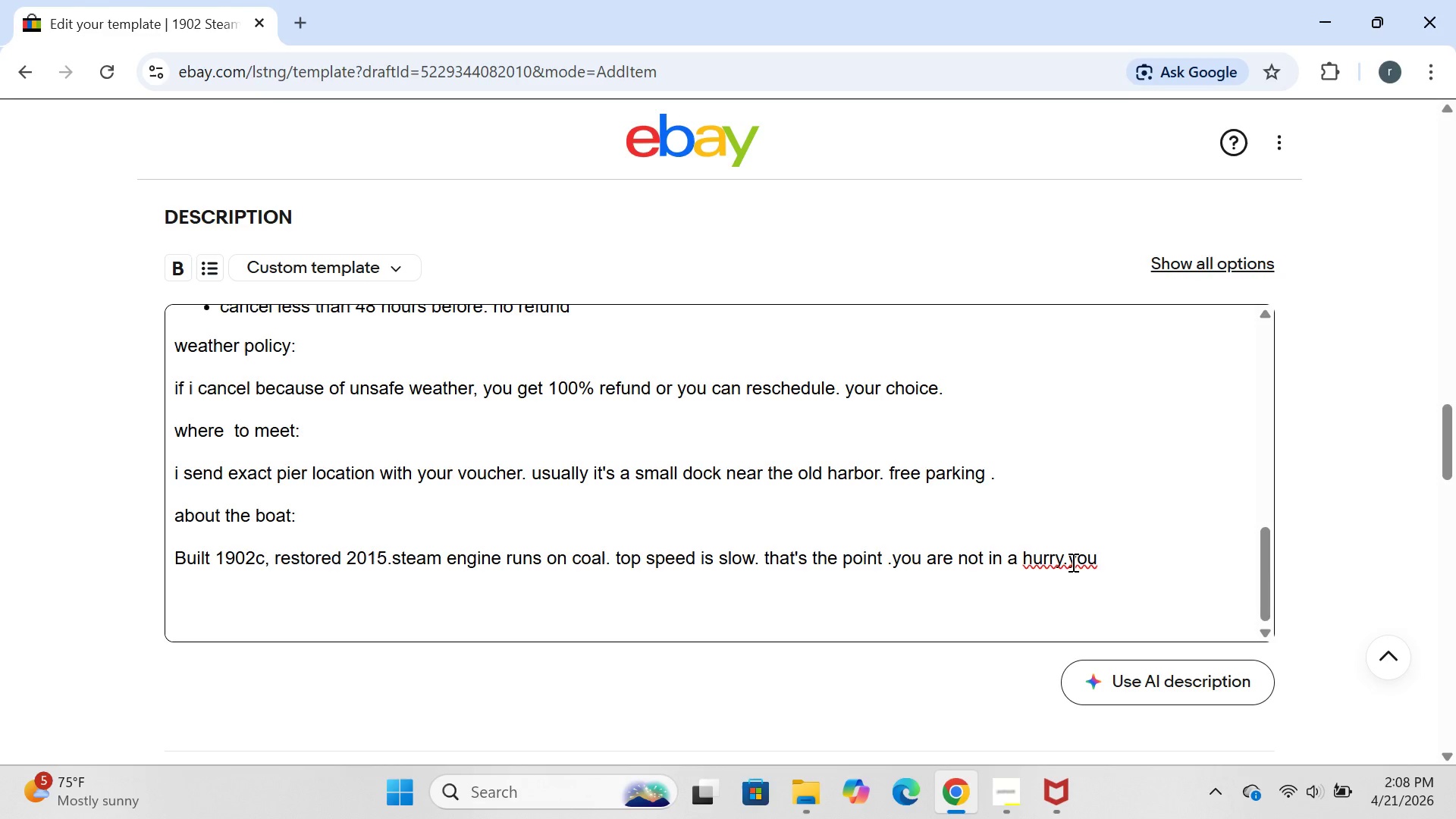 
left_click([1072, 562])
 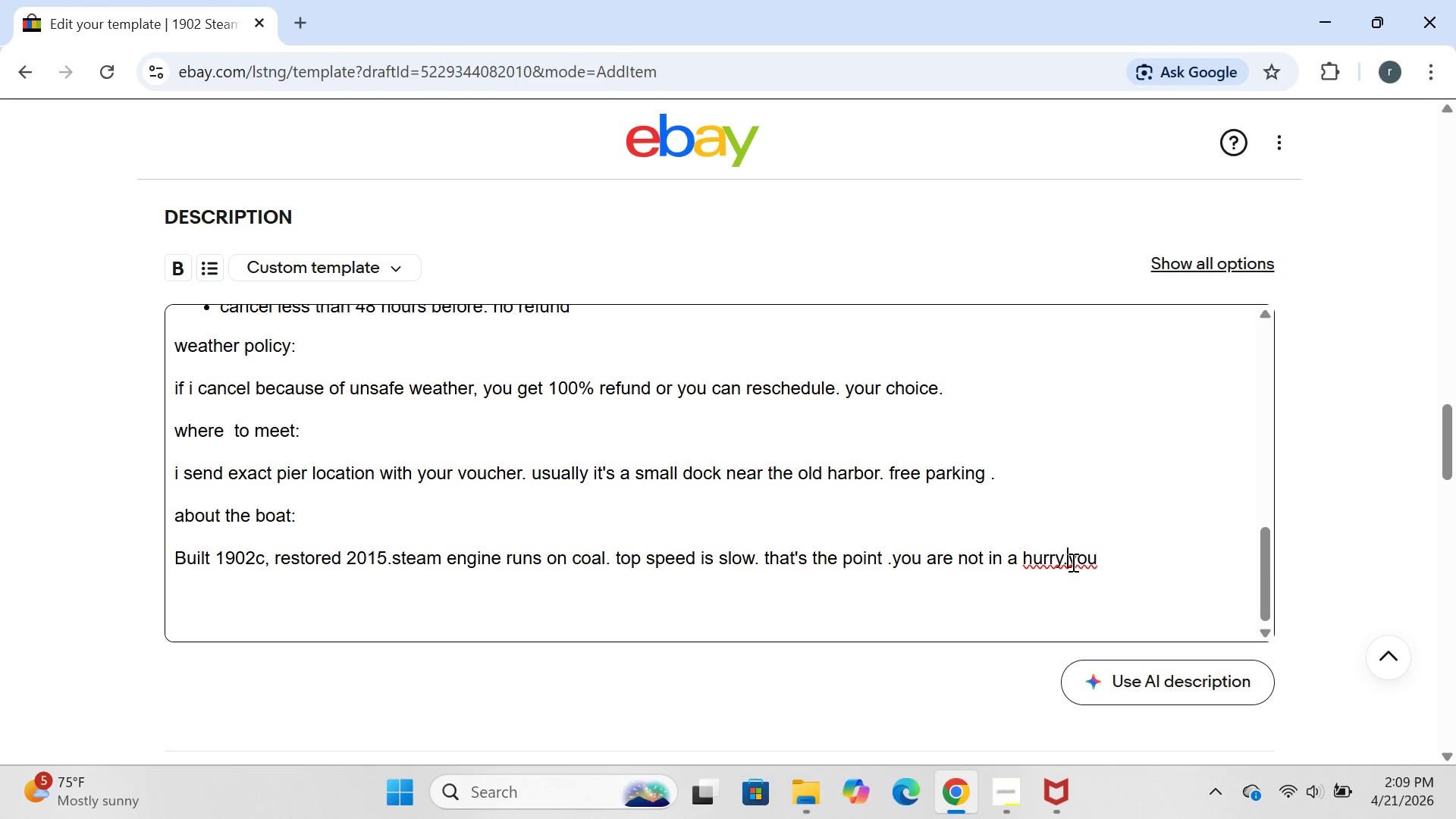 
key(Space)
 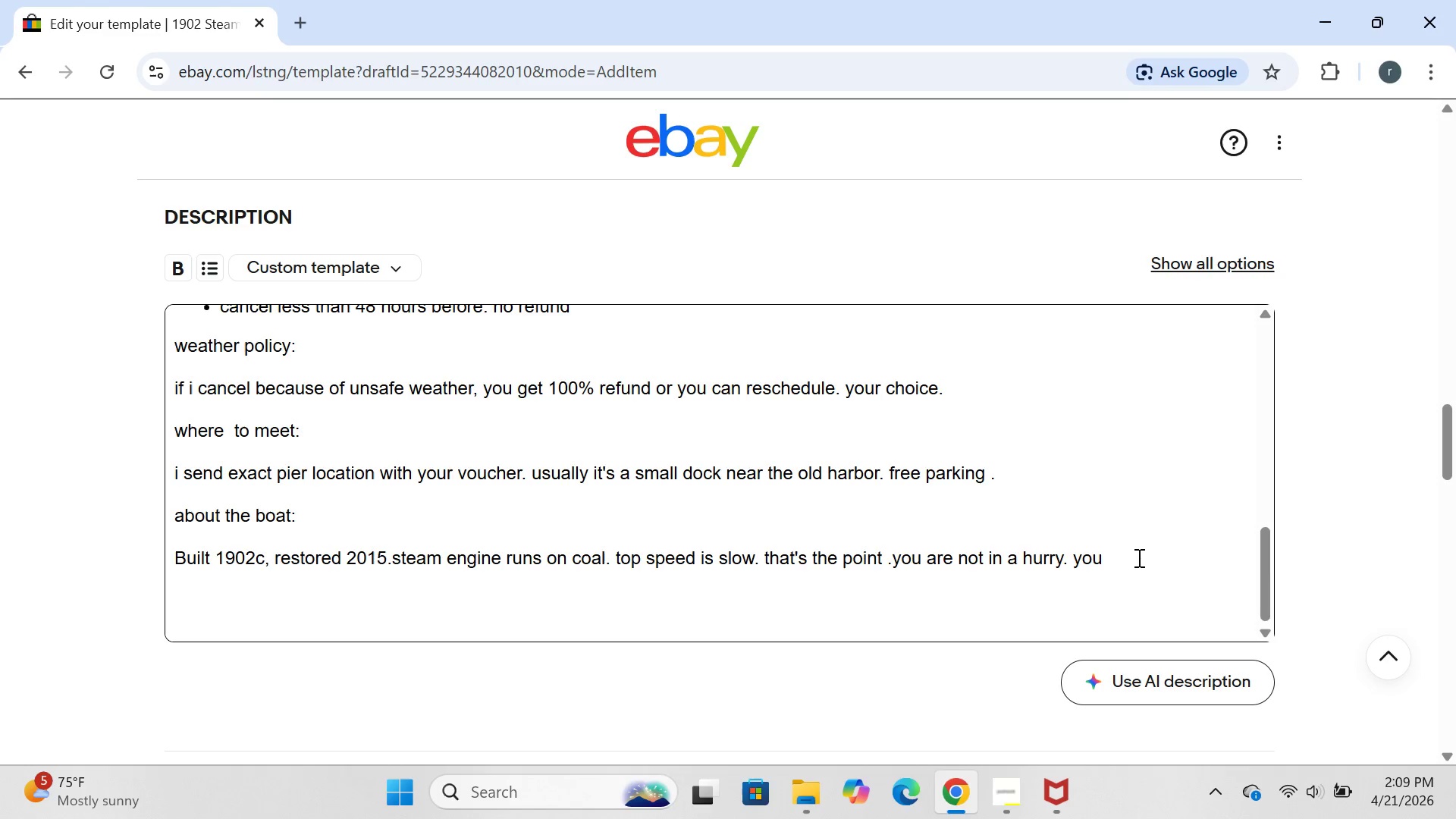 
left_click([1122, 558])
 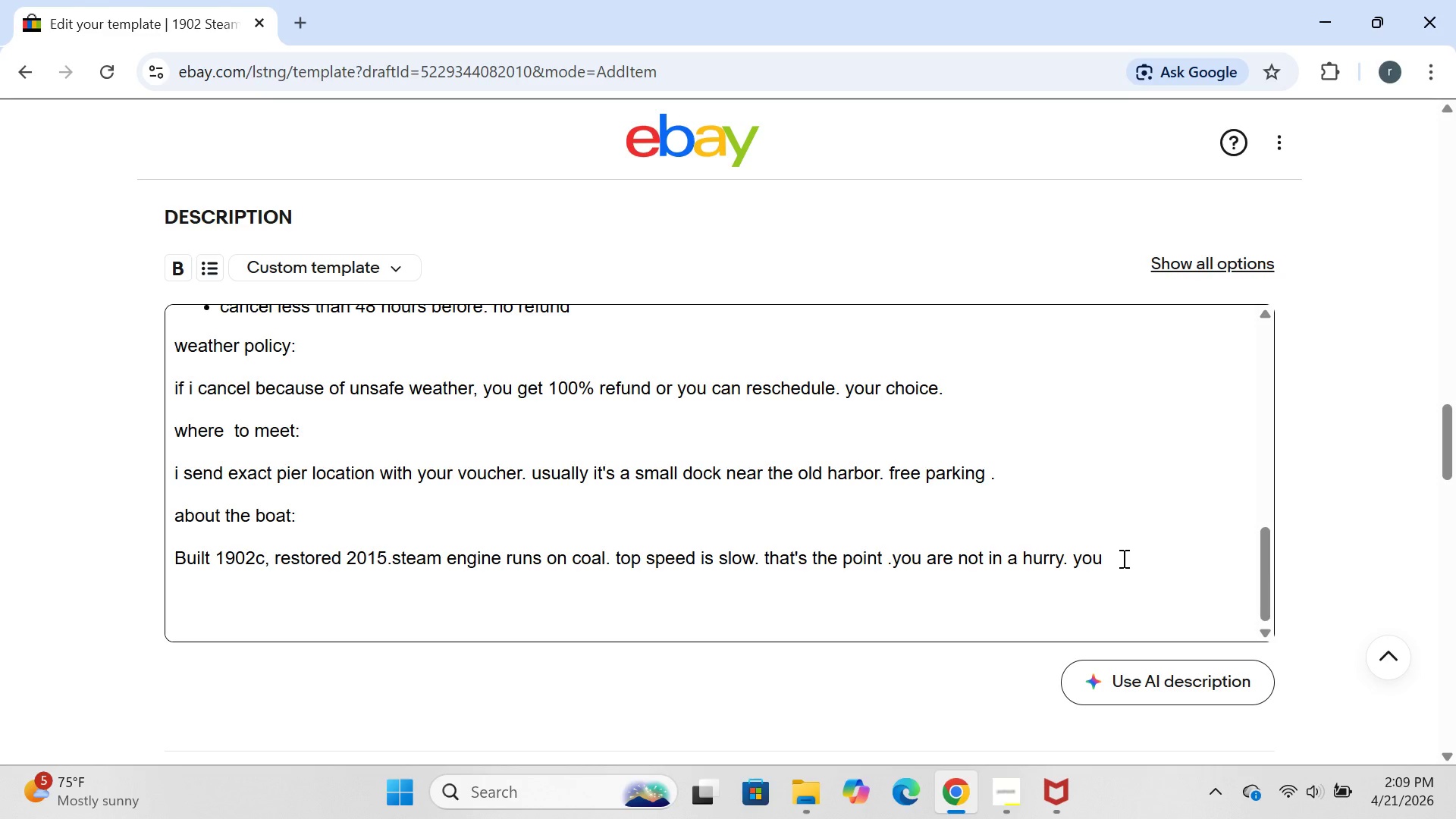 
wait(5.33)
 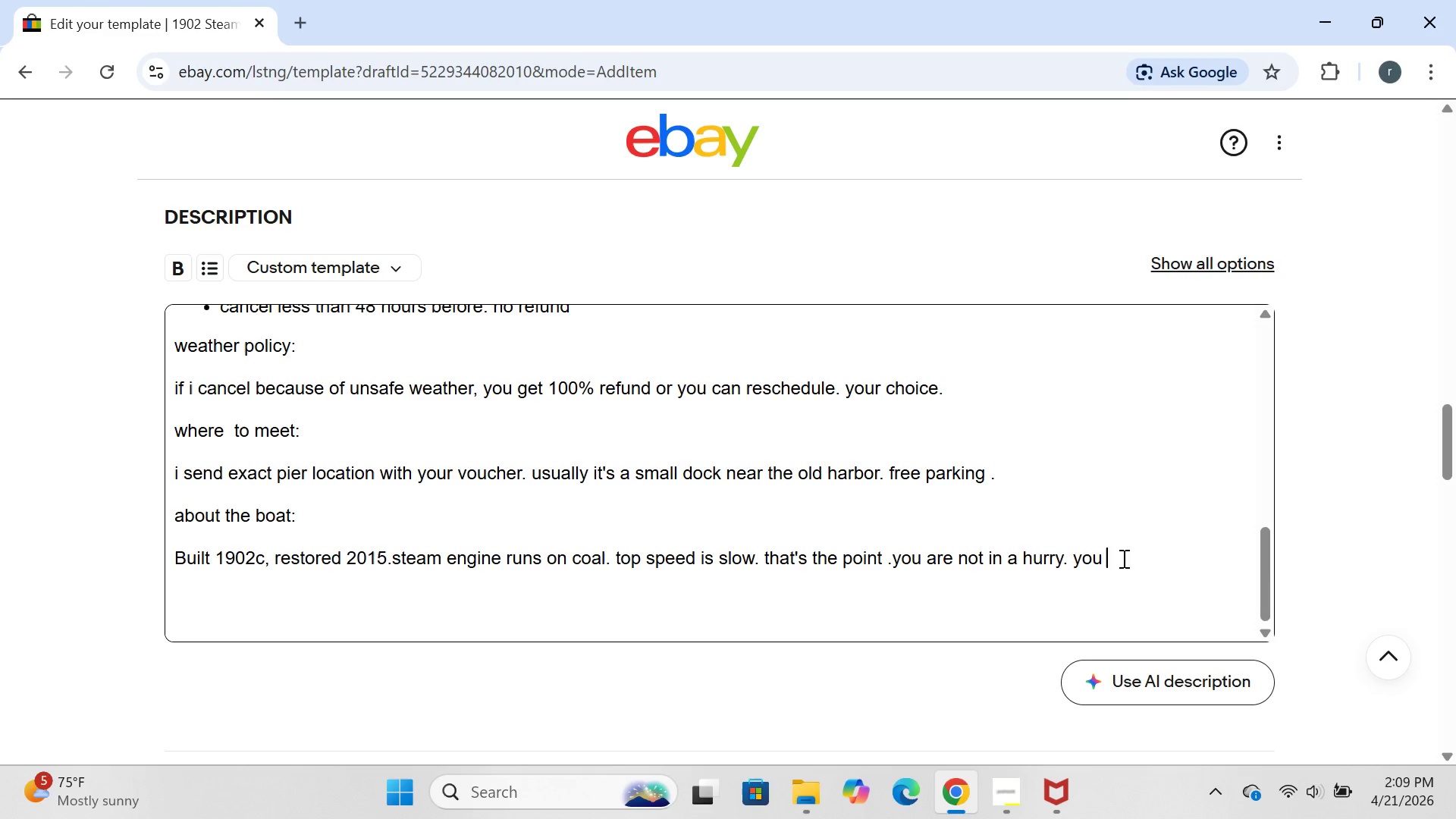 
type(will haer )
 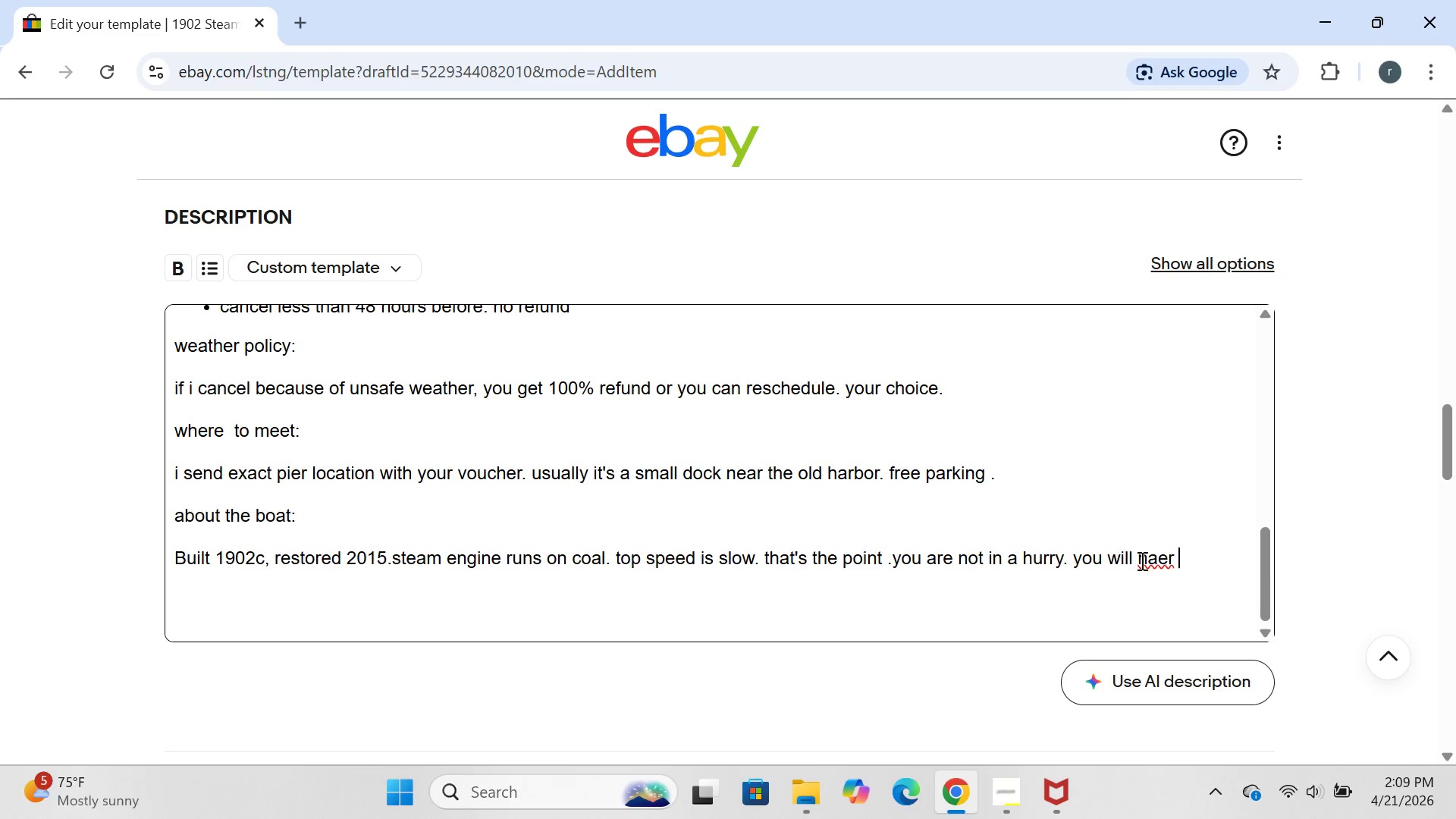 
key(Backspace)
key(Backspace)
key(Backspace)
key(Backspace)
type(eat)
key(Backspace)
type(r the engine )
key(Backspace)
type(,feel )
 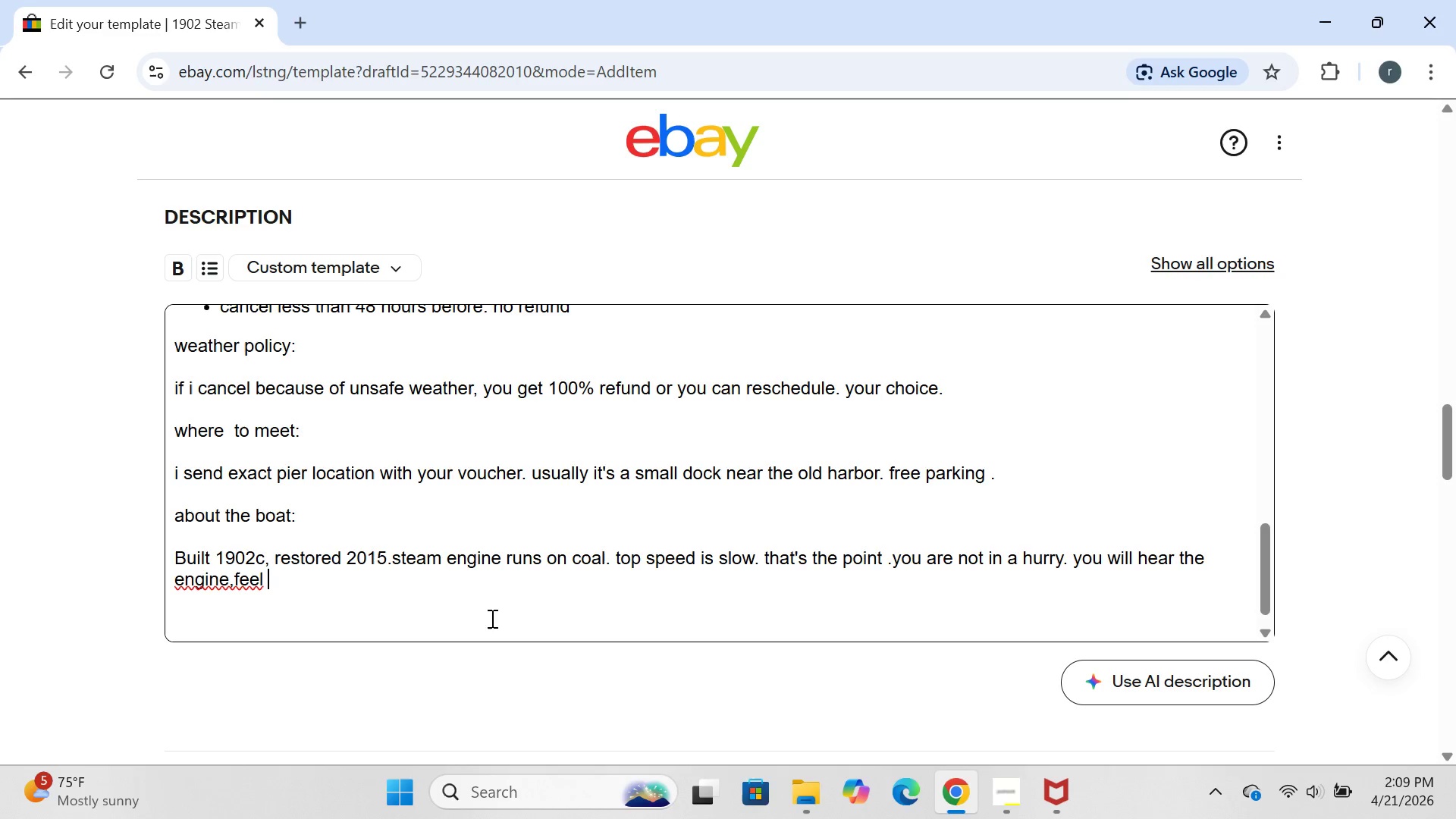 
wait(5.91)
 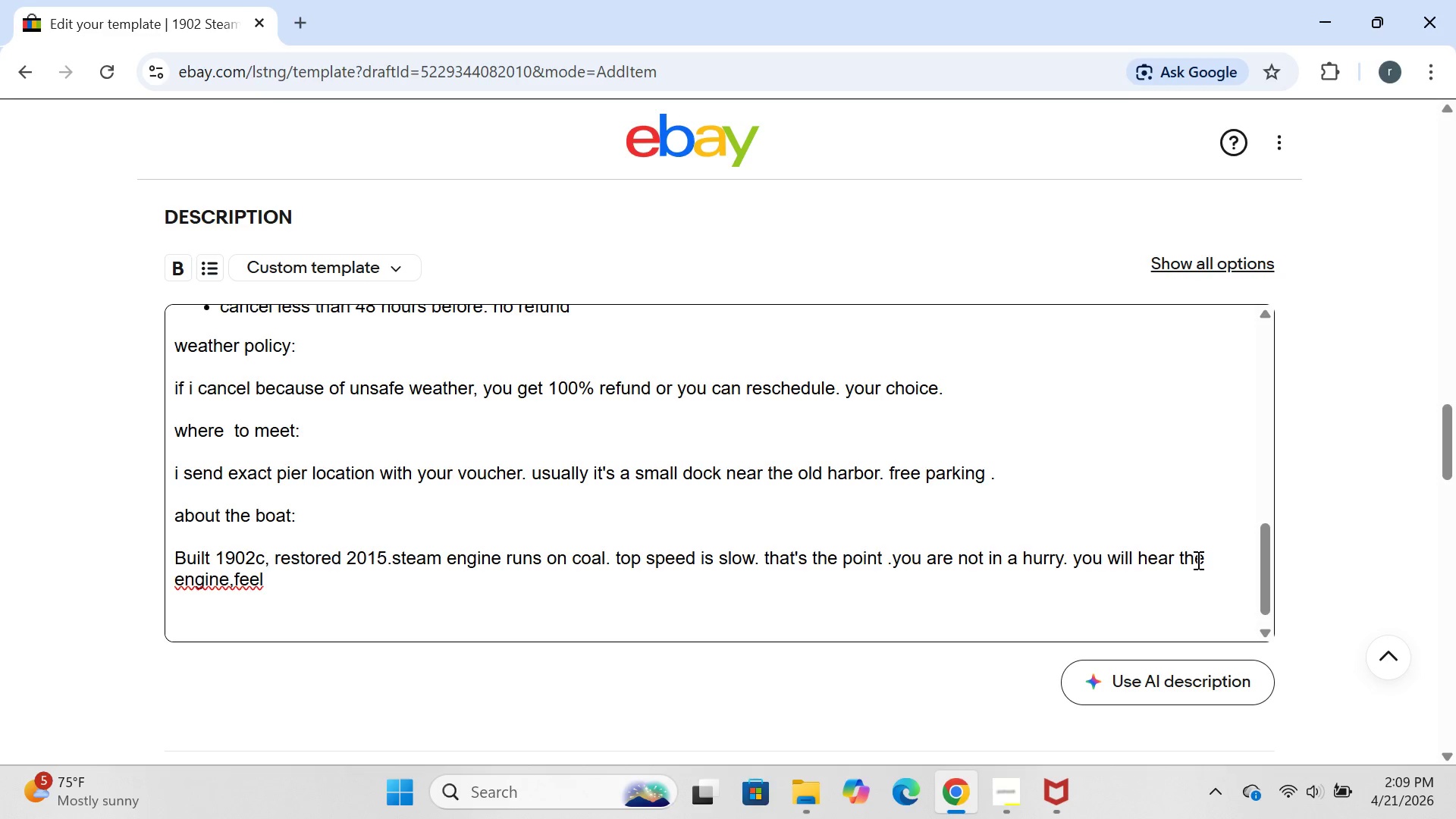 
left_click([232, 582])
 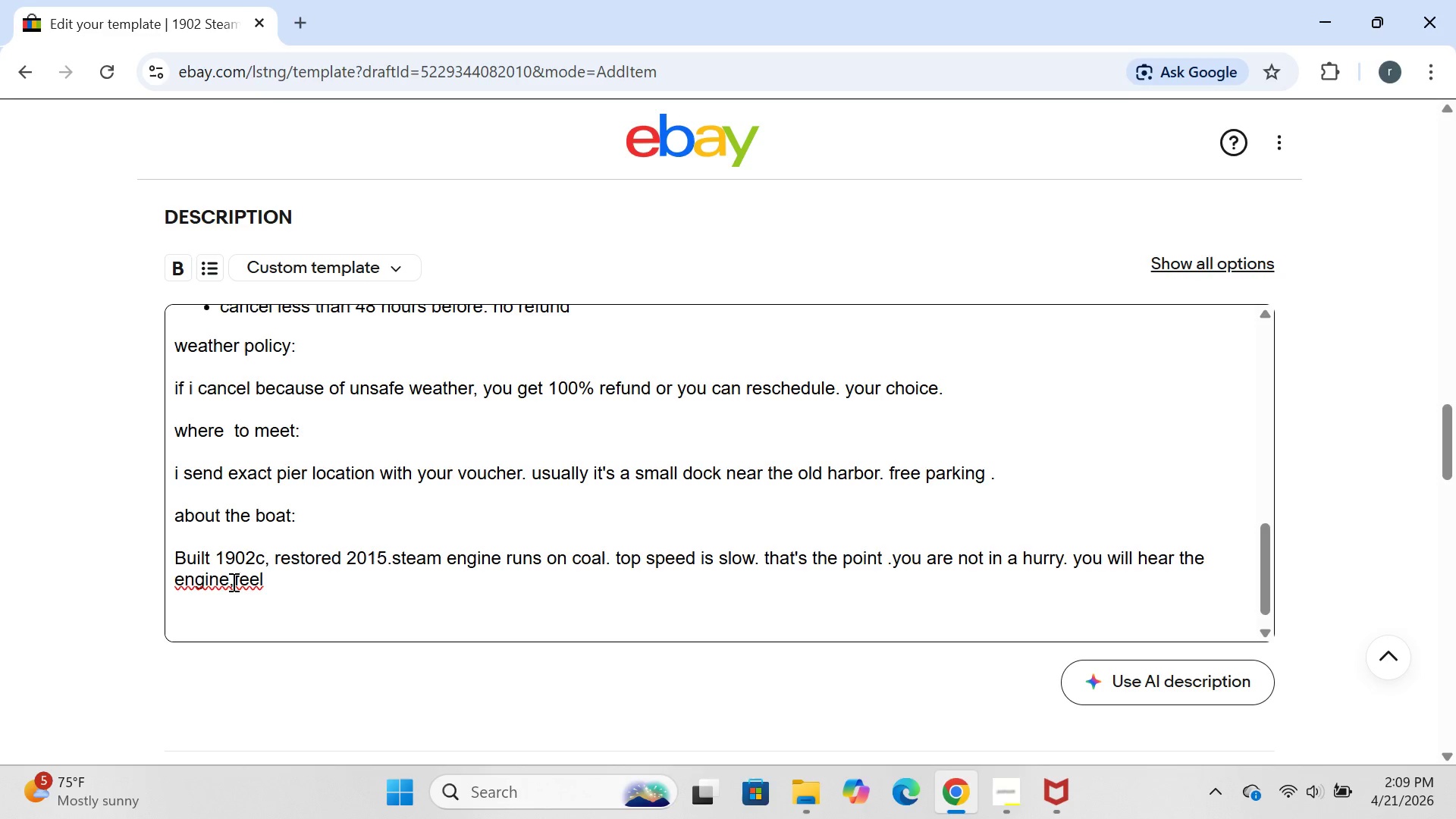 
key(Space)
 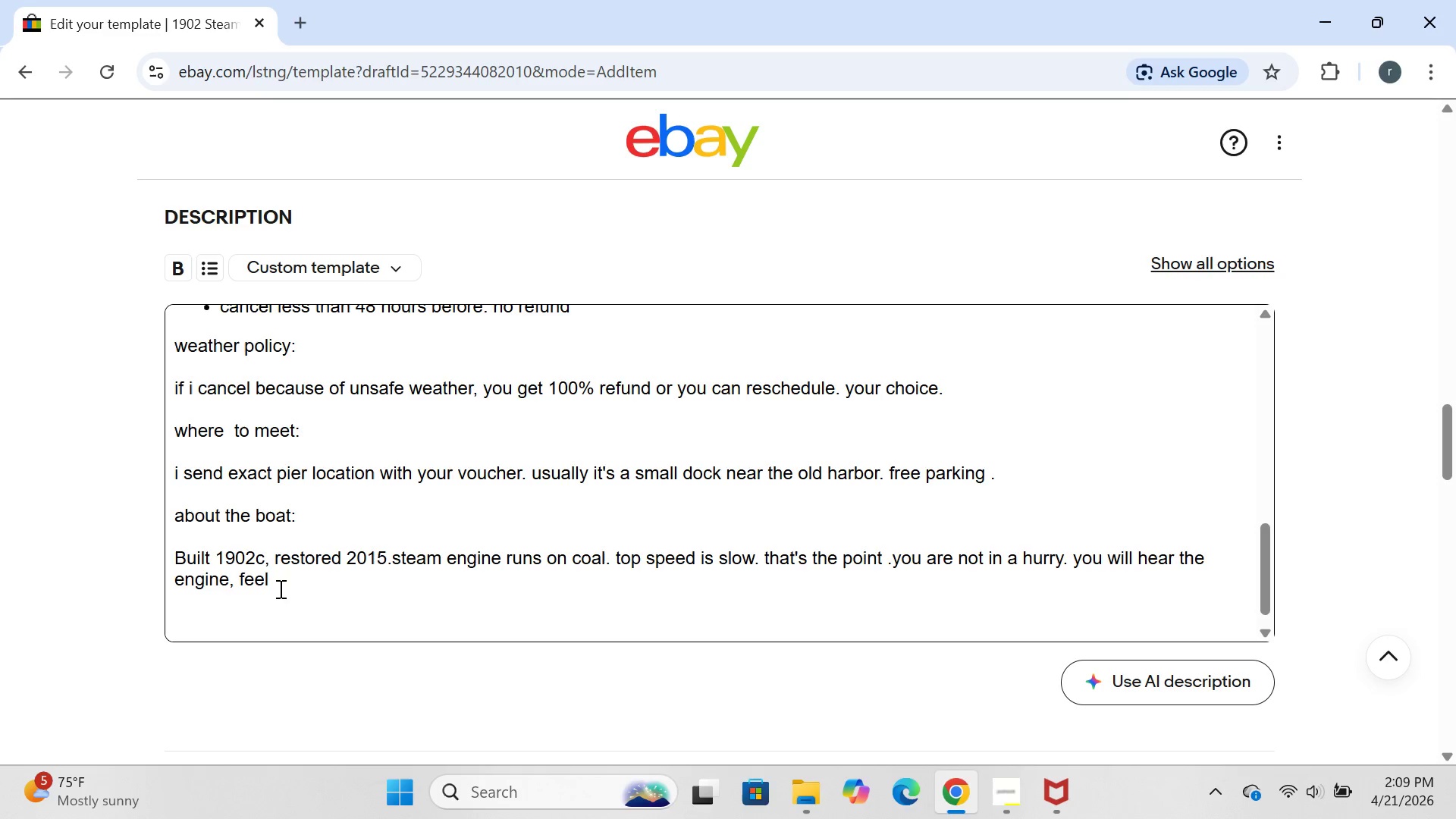 
left_click([283, 588])
 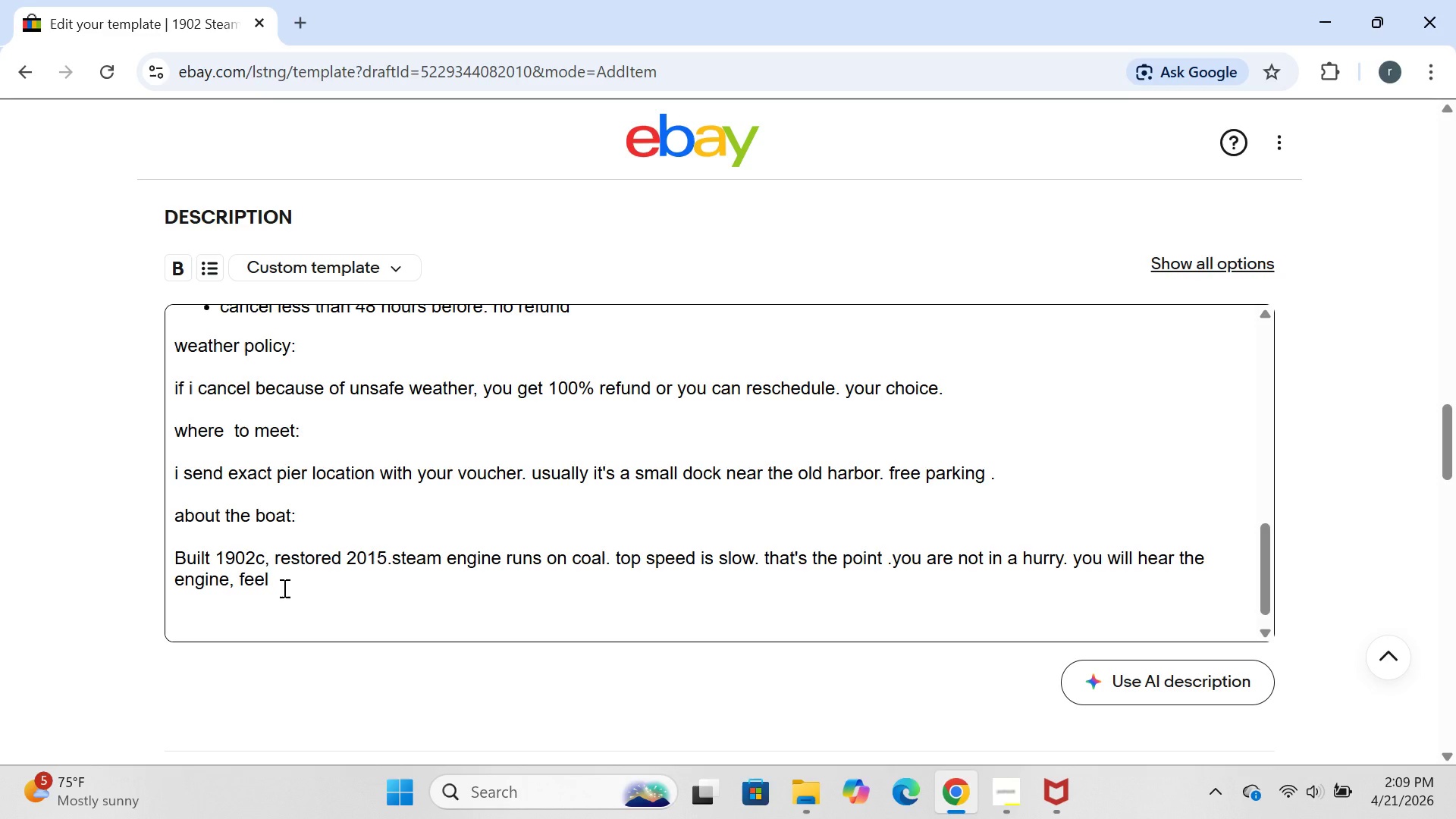 
wait(5.19)
 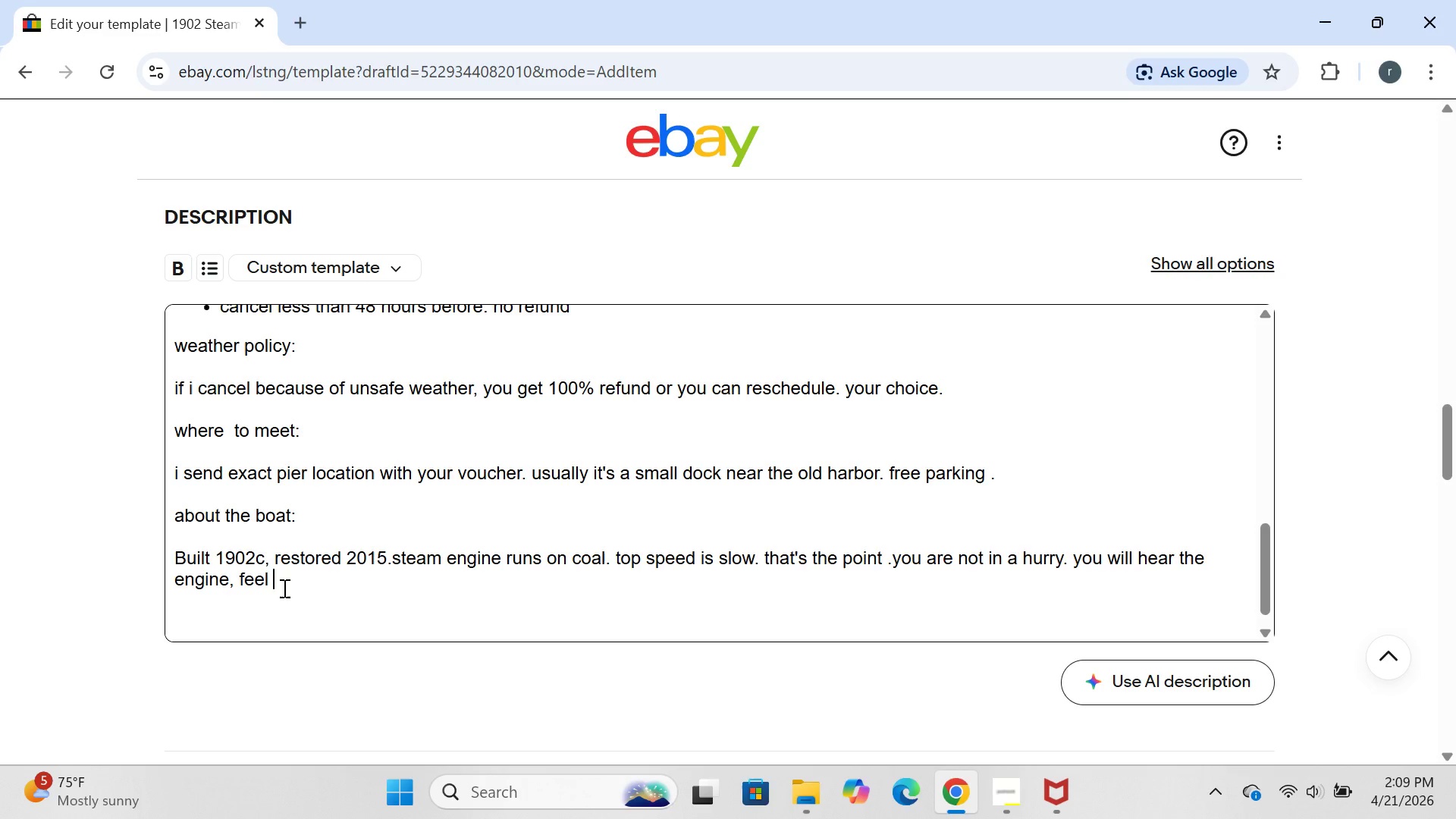 
type(the heat from the bi)
key(Backspace)
type(oiler )
 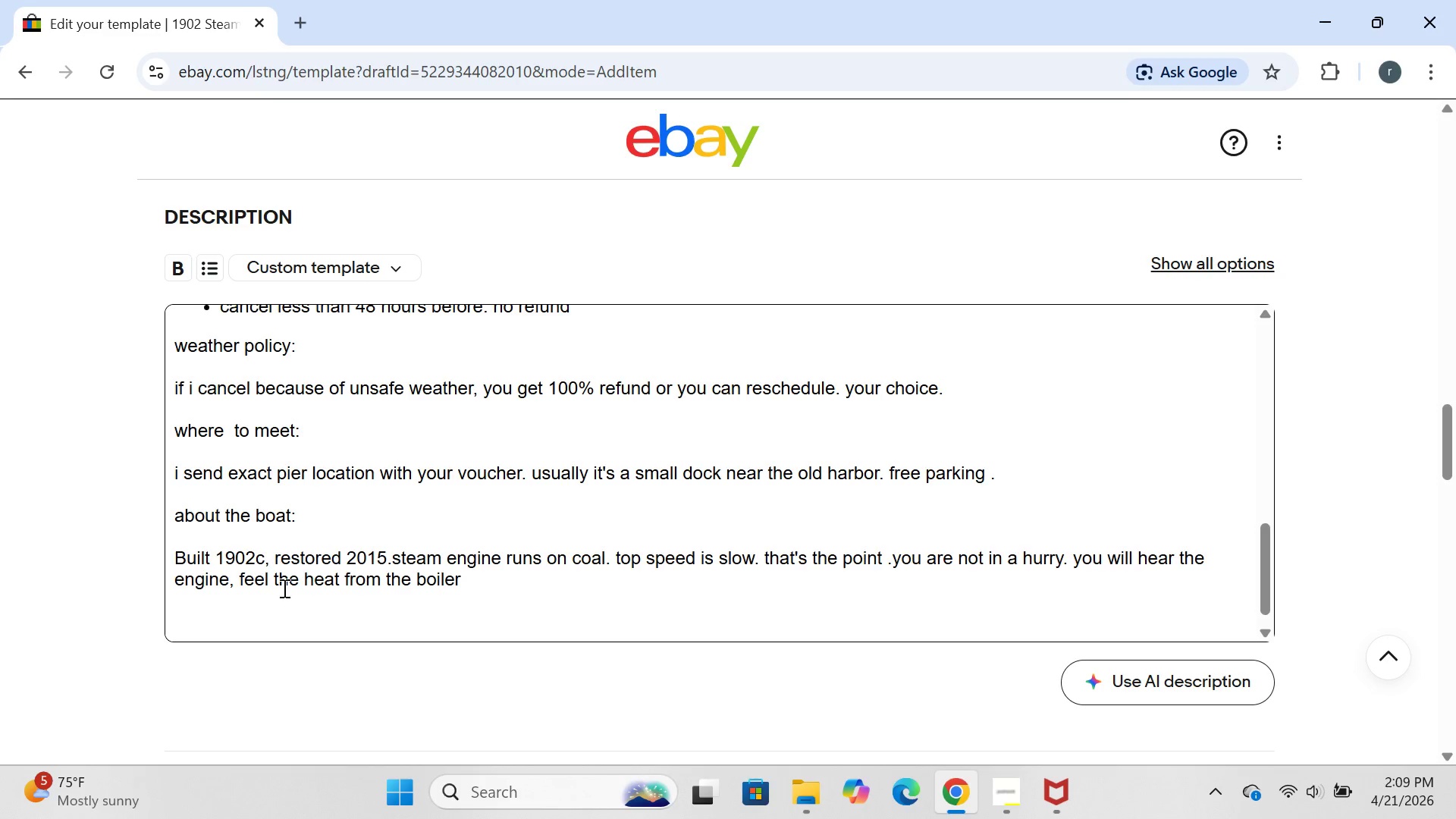 
key(Enter)
 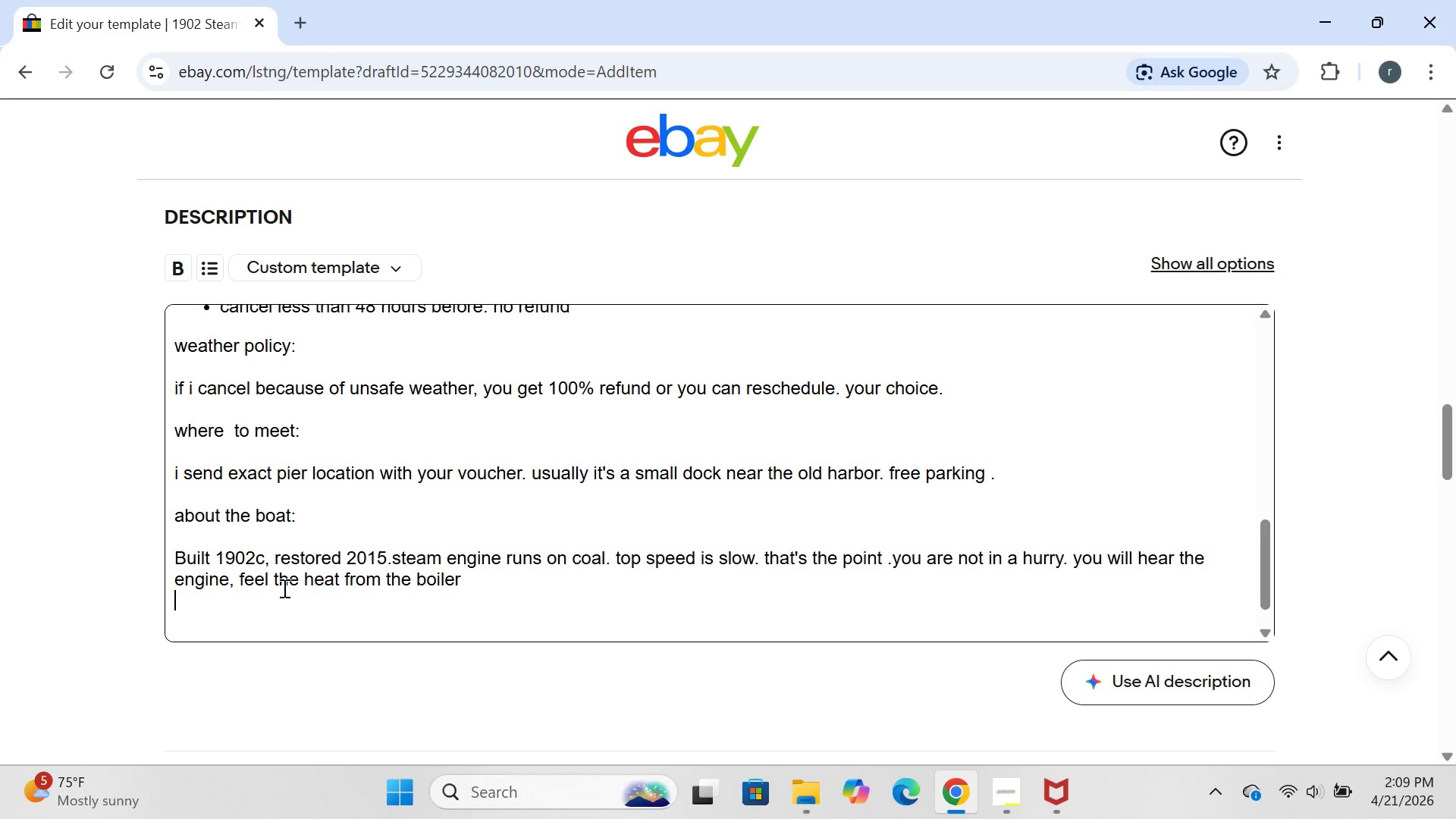 
type(if you haave )
key(Backspace)
key(Backspace)
key(Backspace)
key(Backspace)
type(ve )
 